 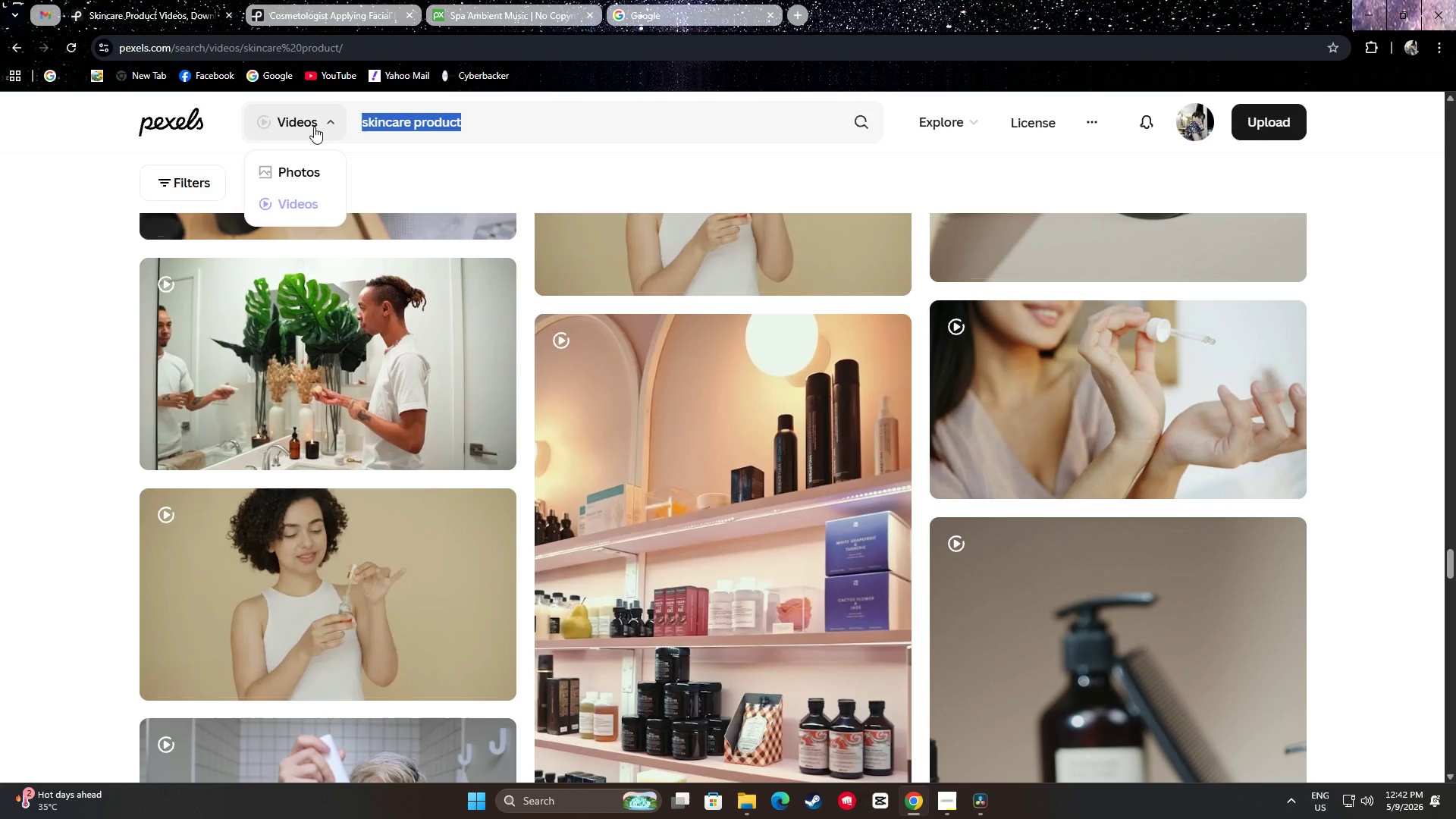 
key(Backspace)
type(scalp treatment)
 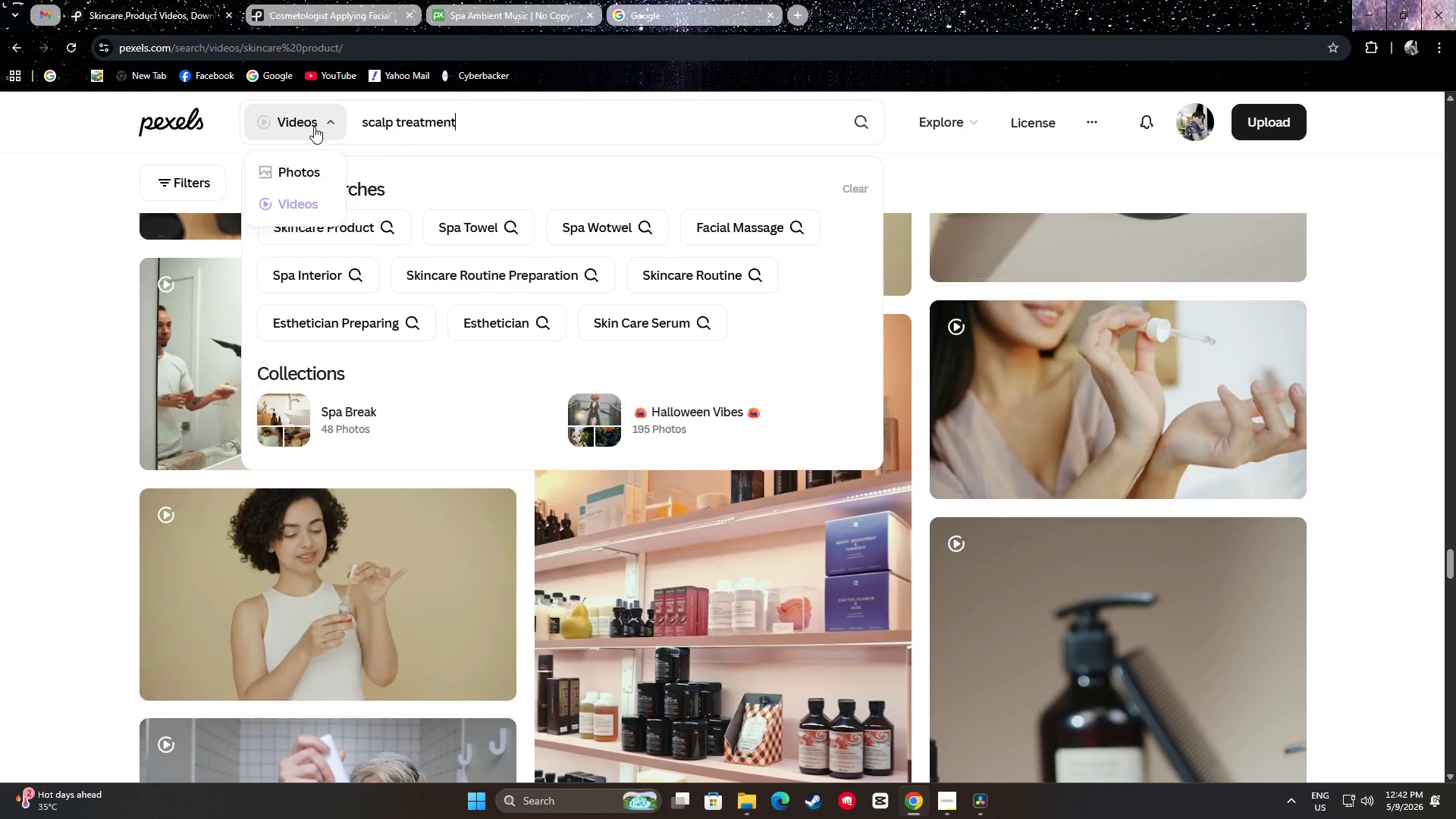 
key(Enter)
 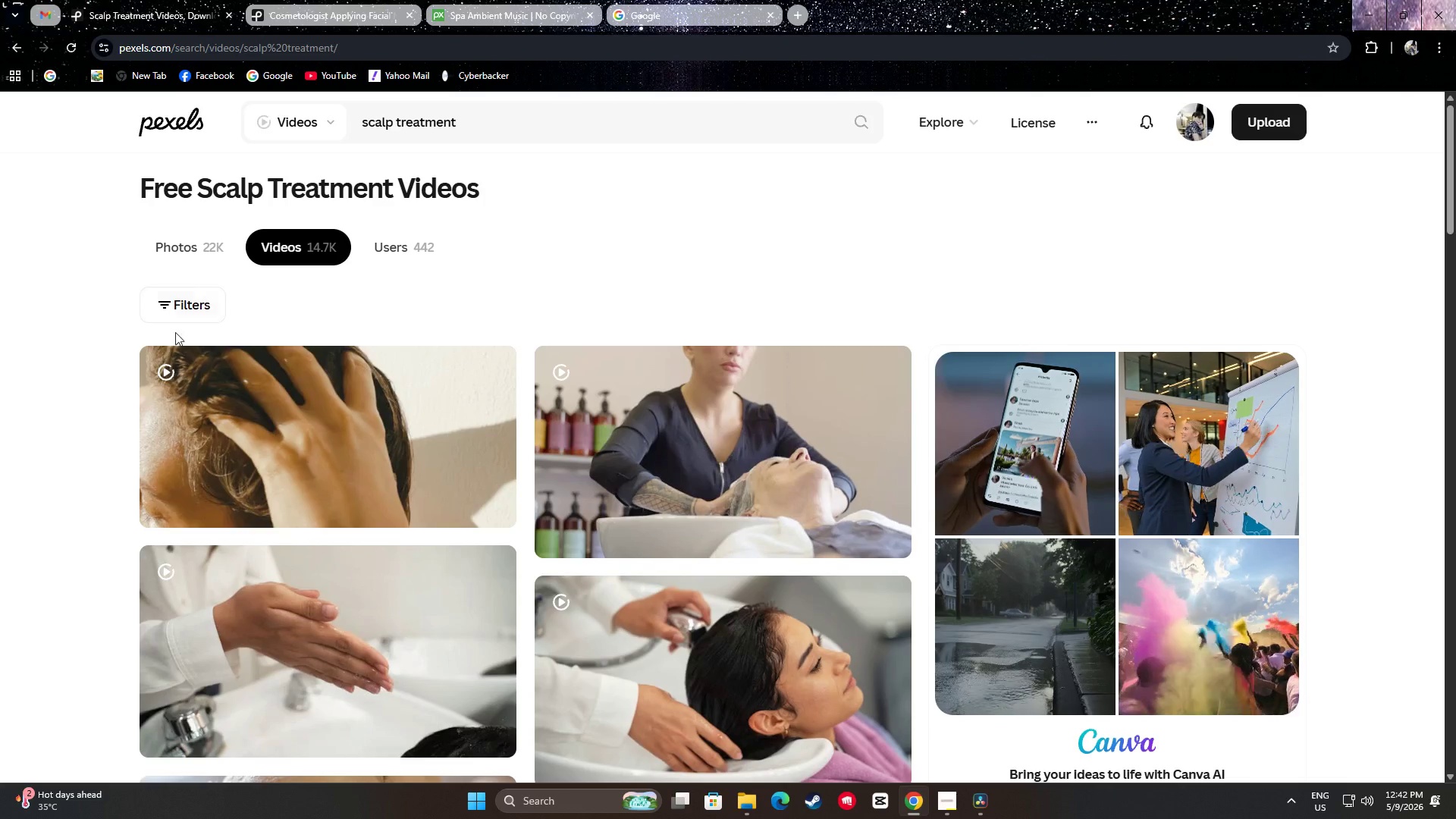 
scroll: coordinate [28, 388], scroll_direction: down, amount: 19.0
 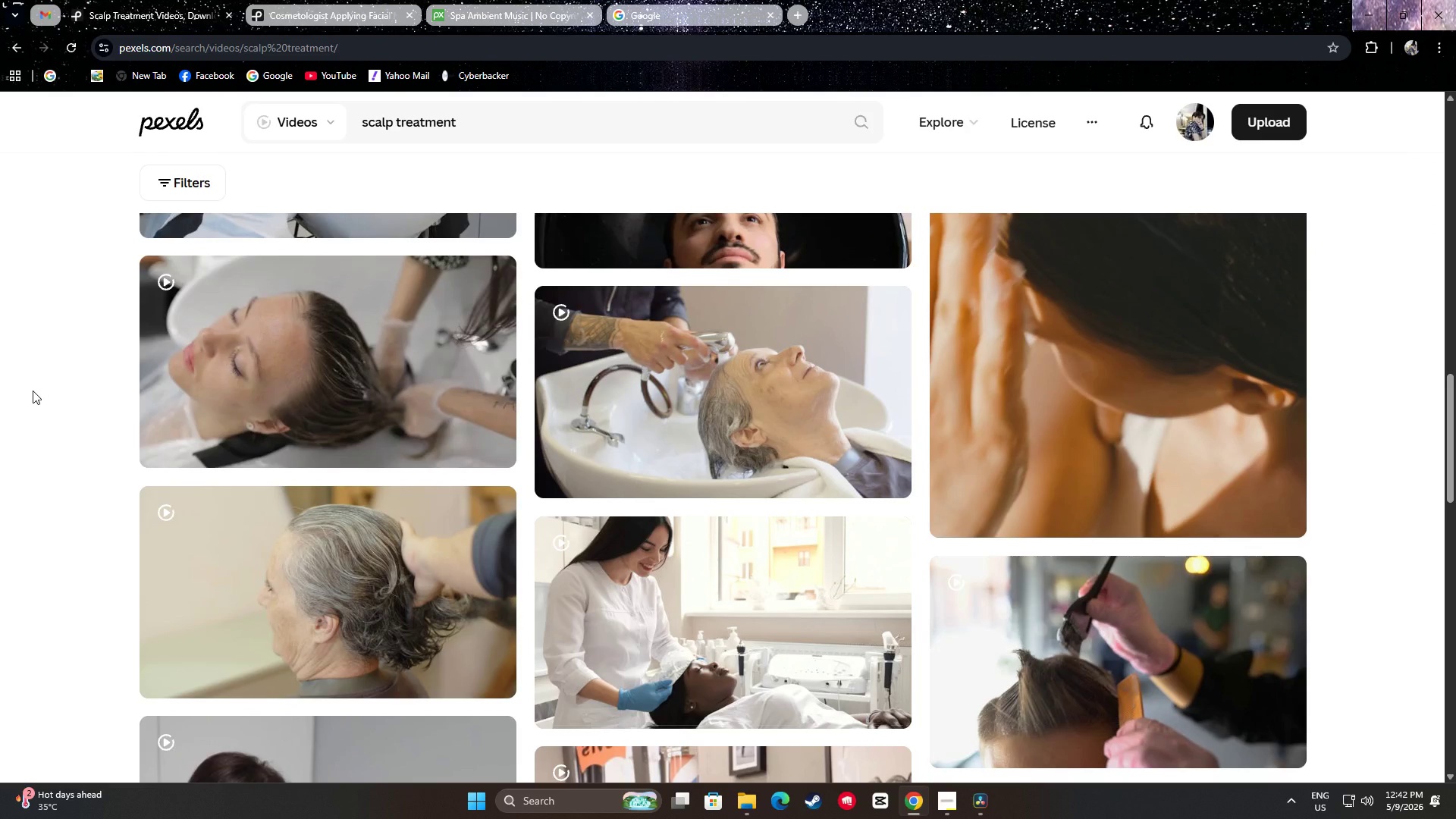 
scroll: coordinate [33, 384], scroll_direction: up, amount: 4.0
 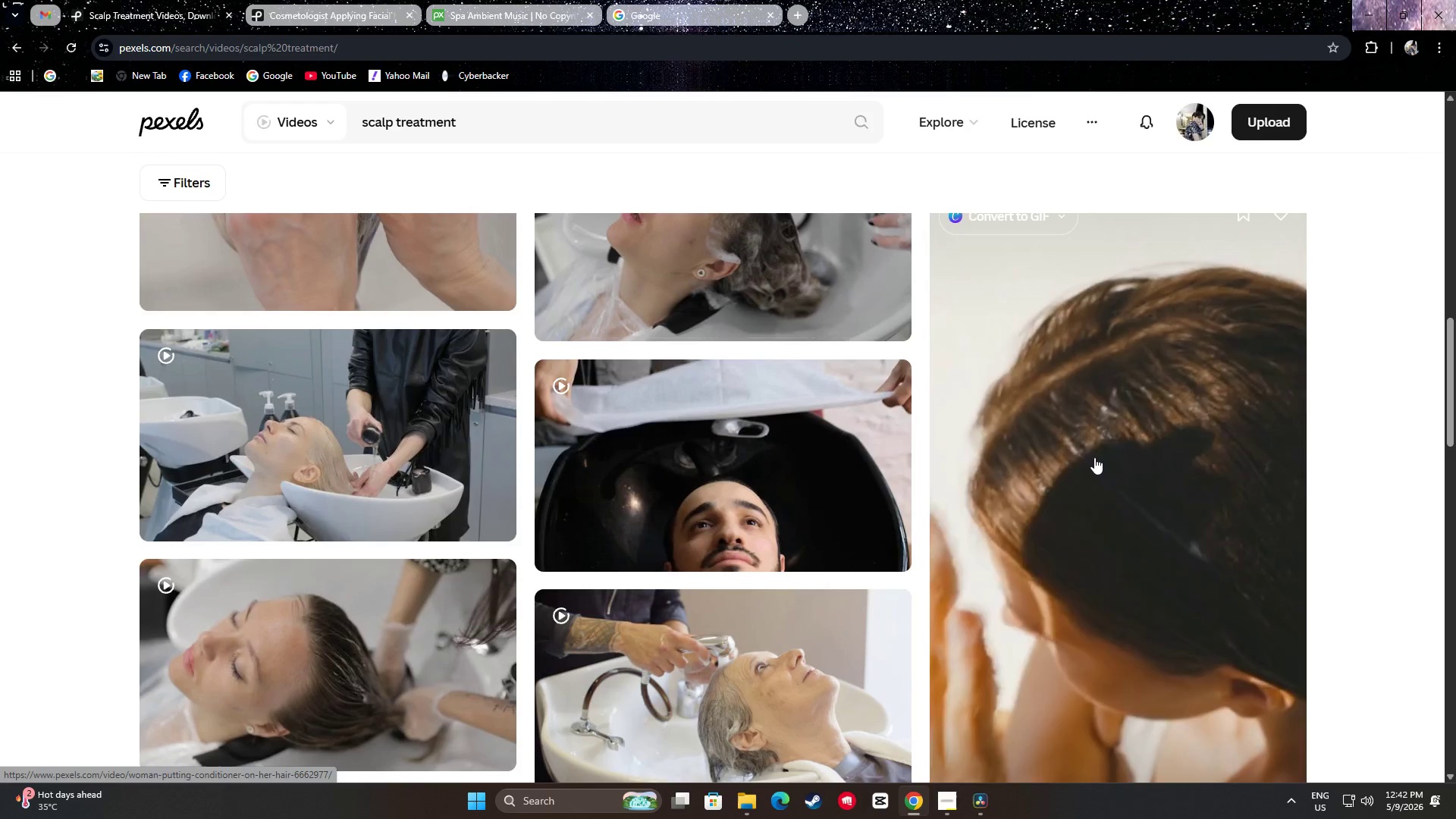 
scroll: coordinate [1368, 416], scroll_direction: down, amount: 27.0
 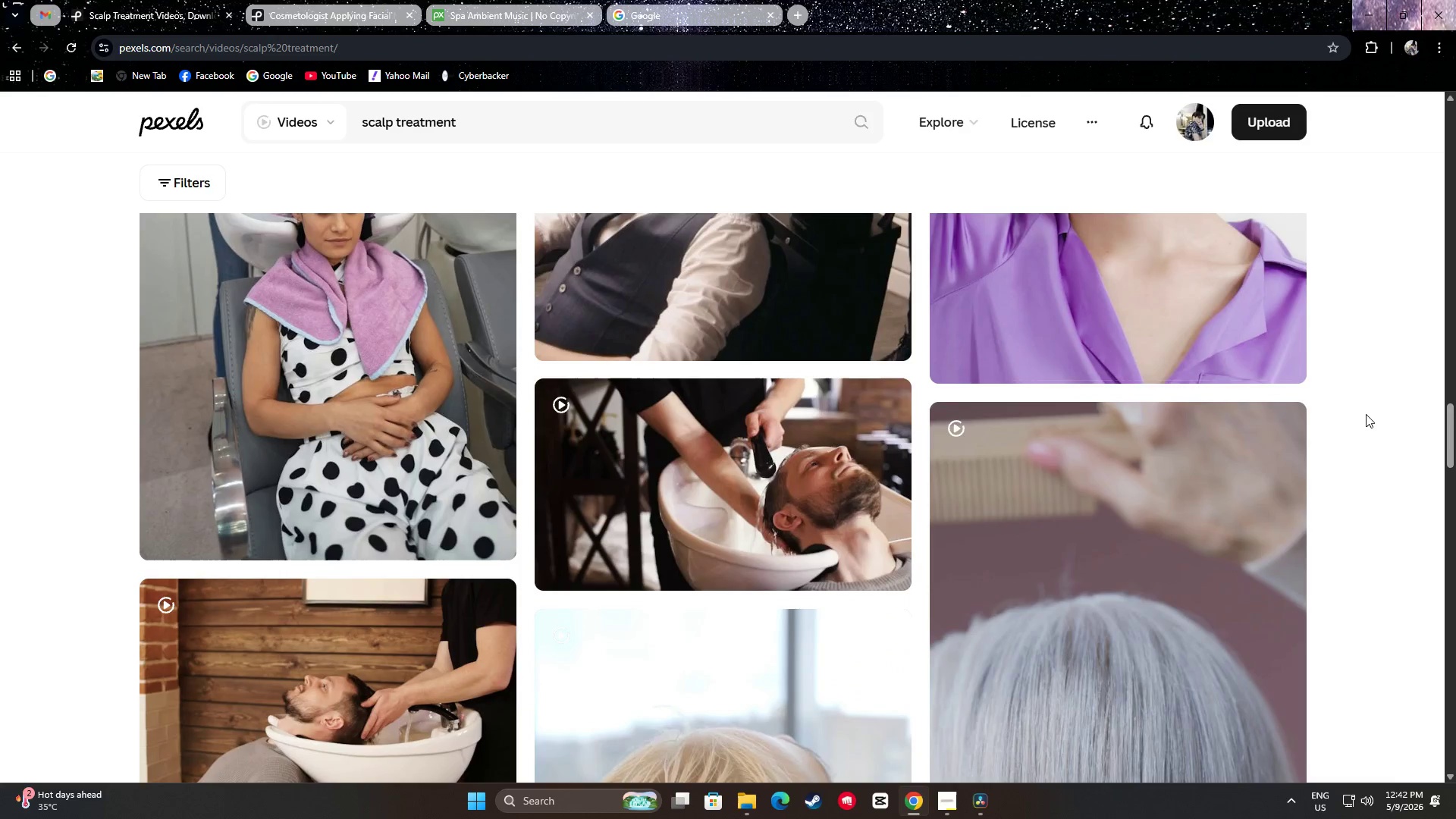 
scroll: coordinate [1354, 403], scroll_direction: down, amount: 17.0
 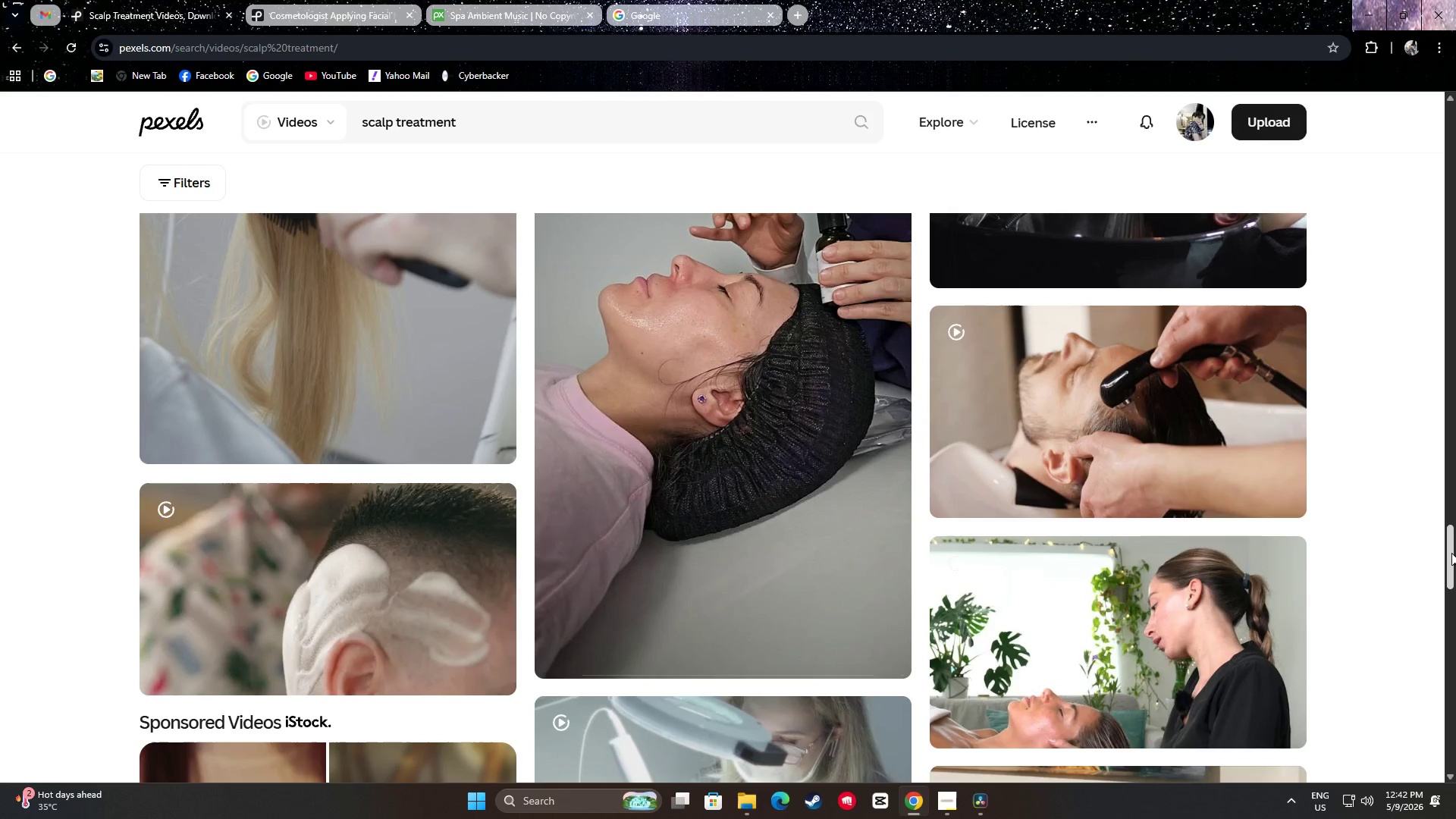 
left_click_drag(start_coordinate=[1451, 554], to_coordinate=[1454, 654])
 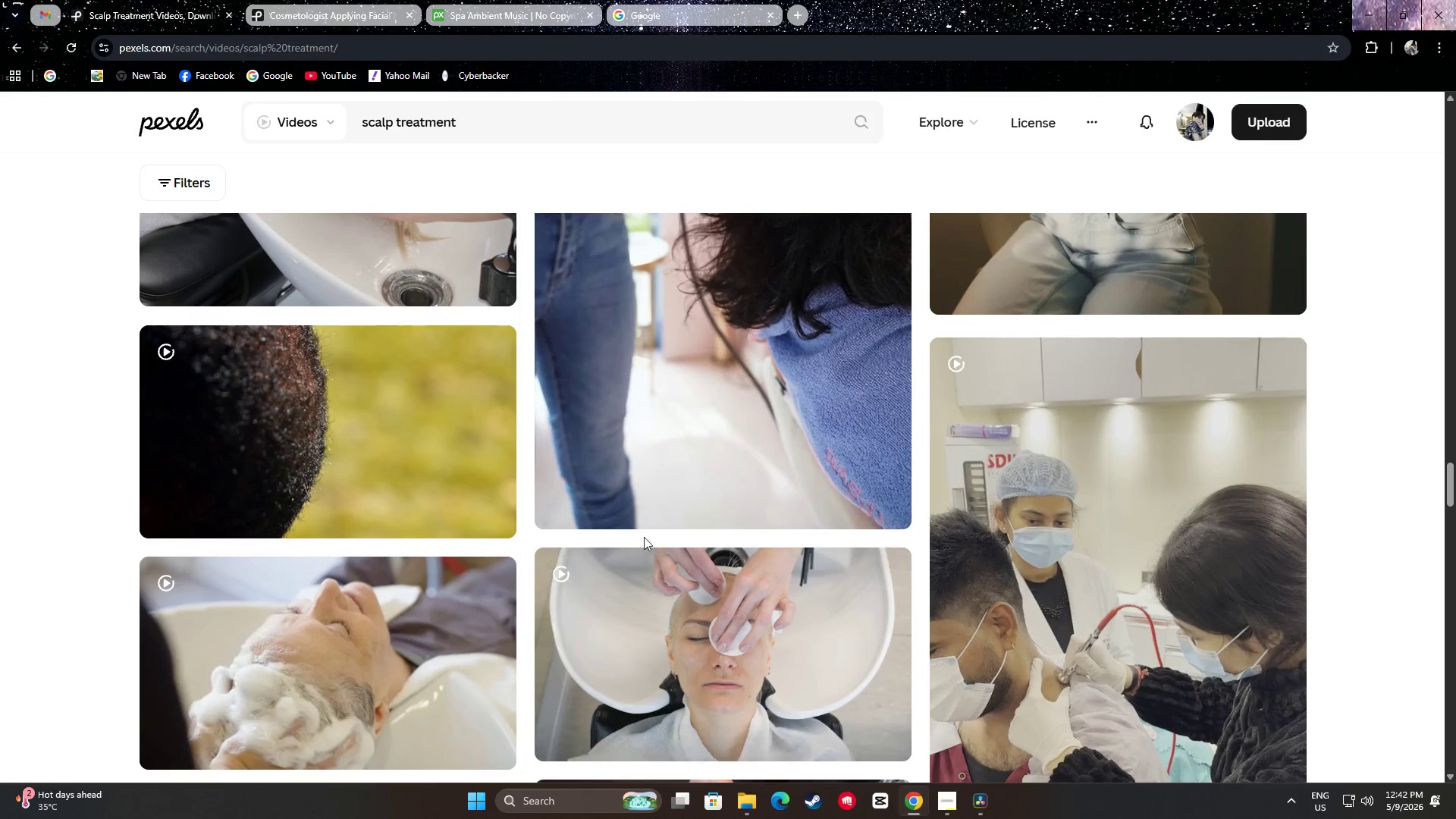 
mouse_move([440, 431])
 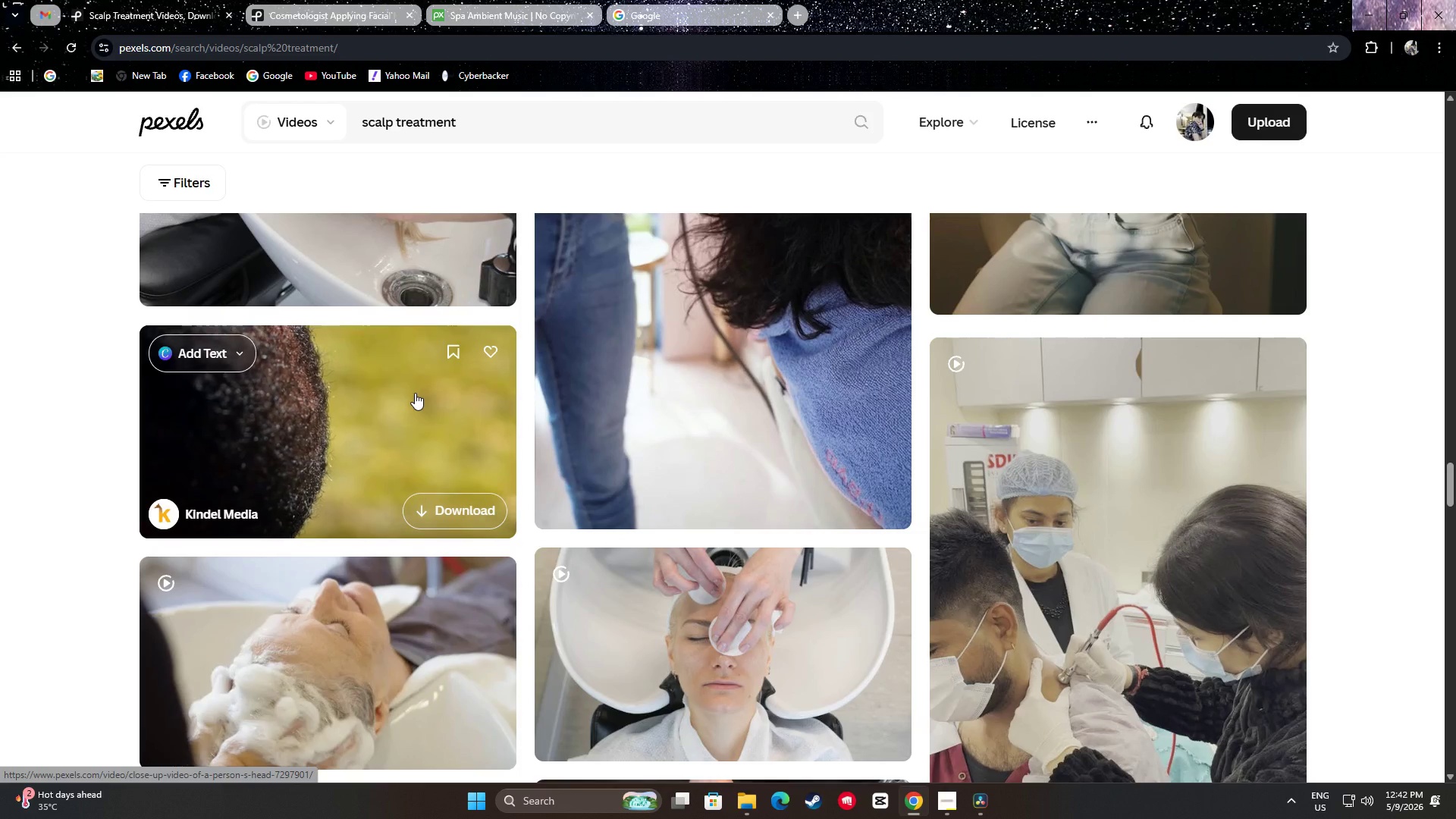 
scroll: coordinate [44, 428], scroll_direction: down, amount: 21.0
 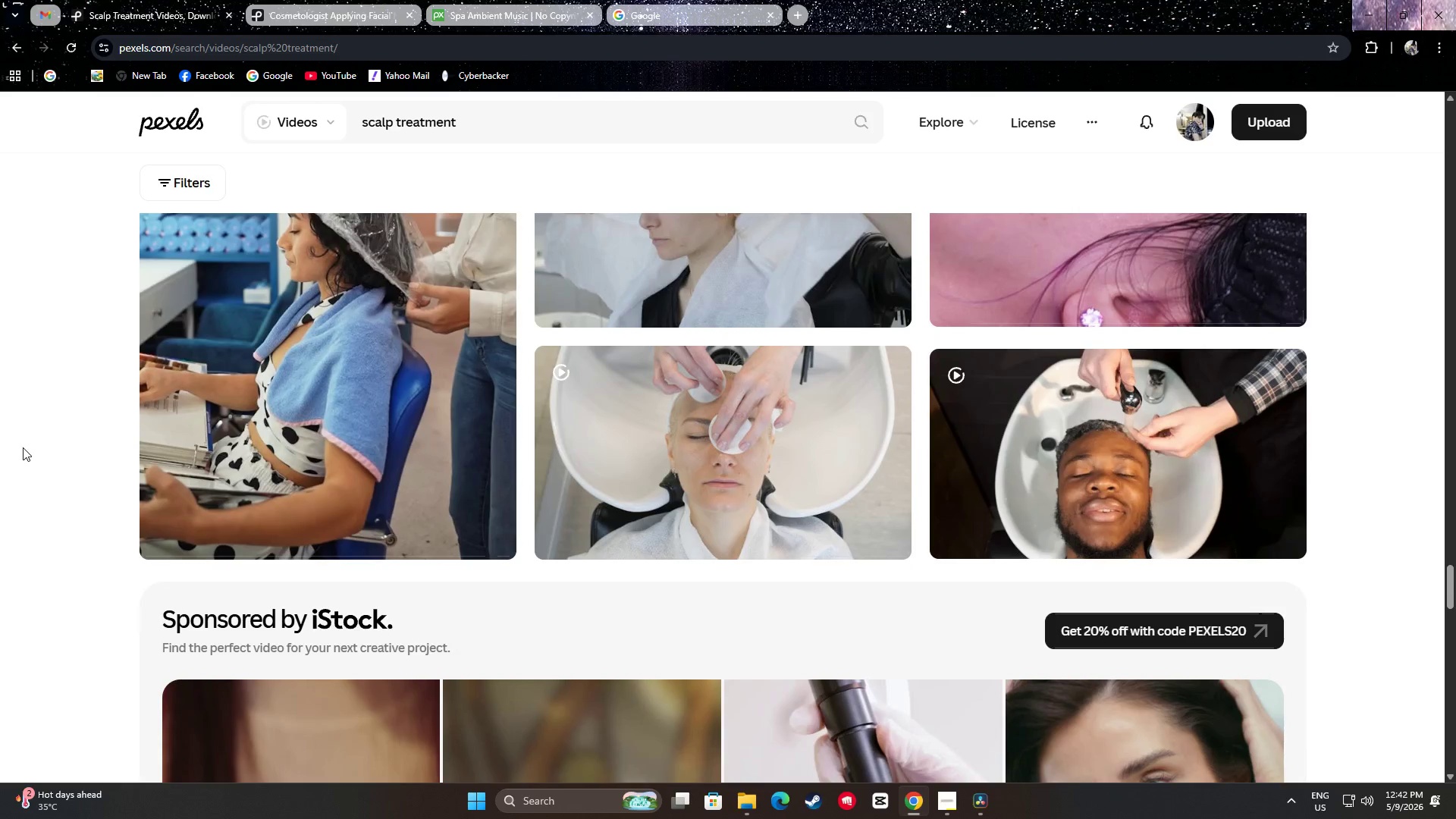 
scroll: coordinate [33, 441], scroll_direction: down, amount: 13.0
 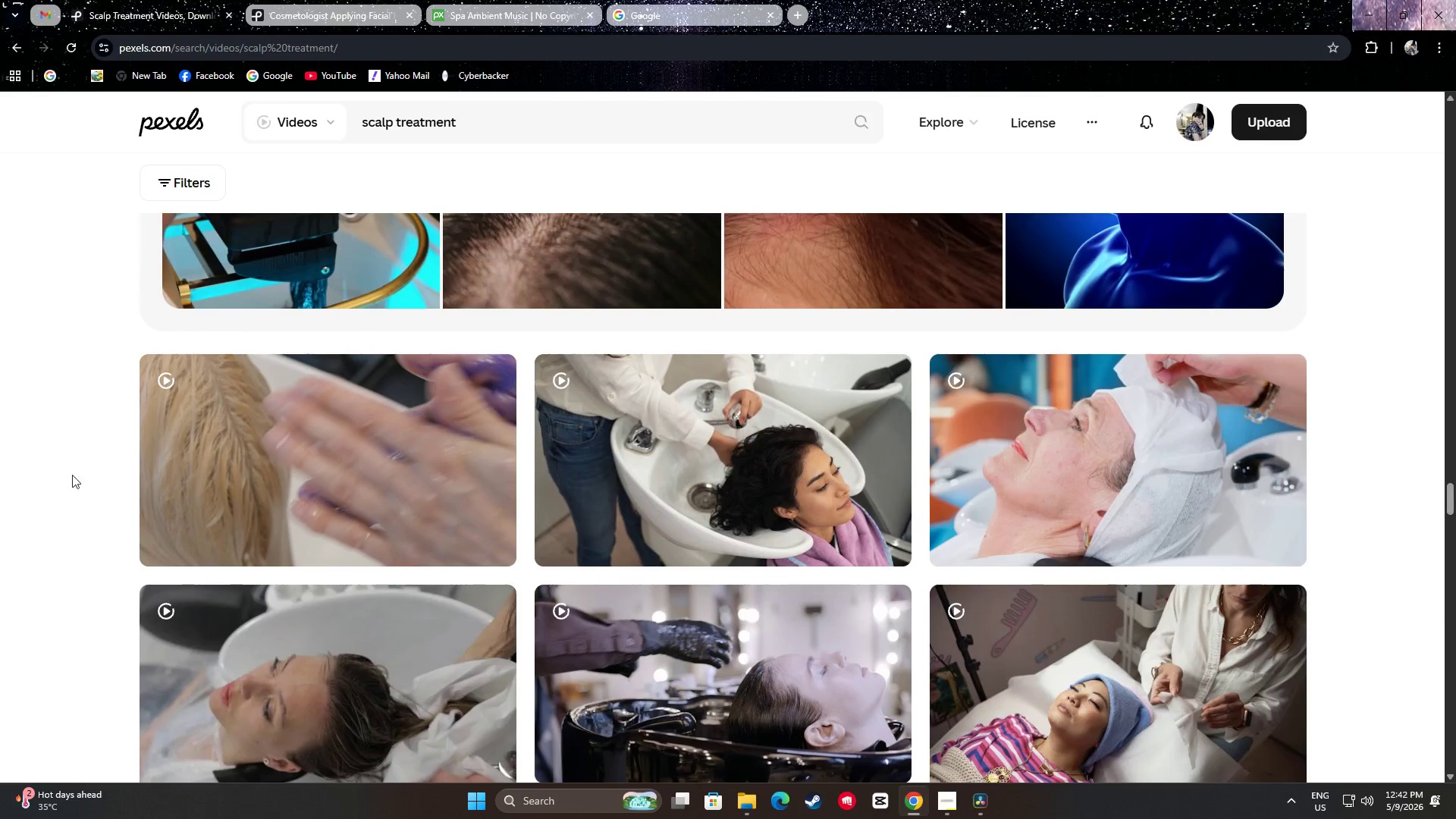 
left_click([52, 465])
 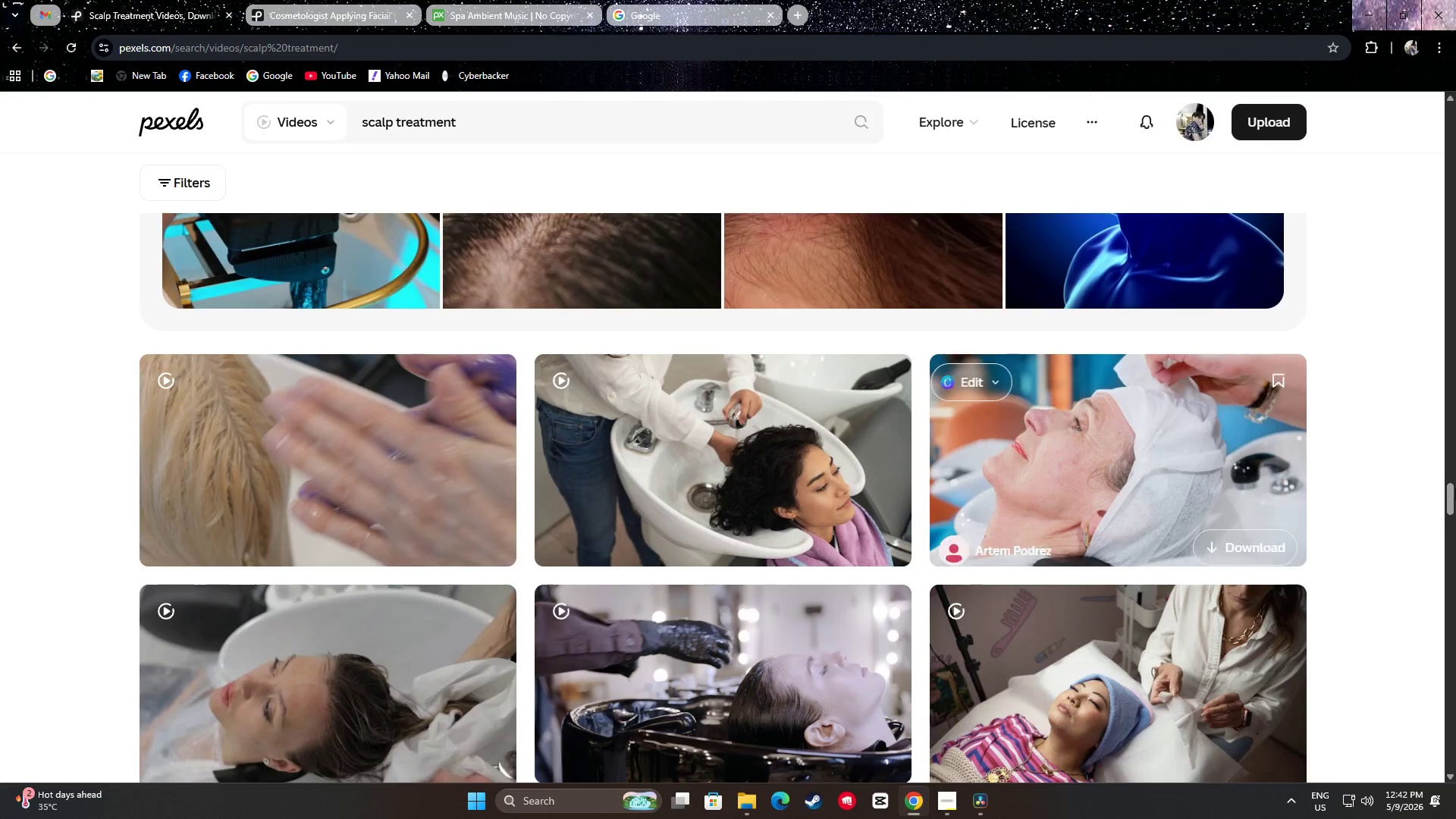 
scroll: coordinate [1426, 469], scroll_direction: down, amount: 12.0
 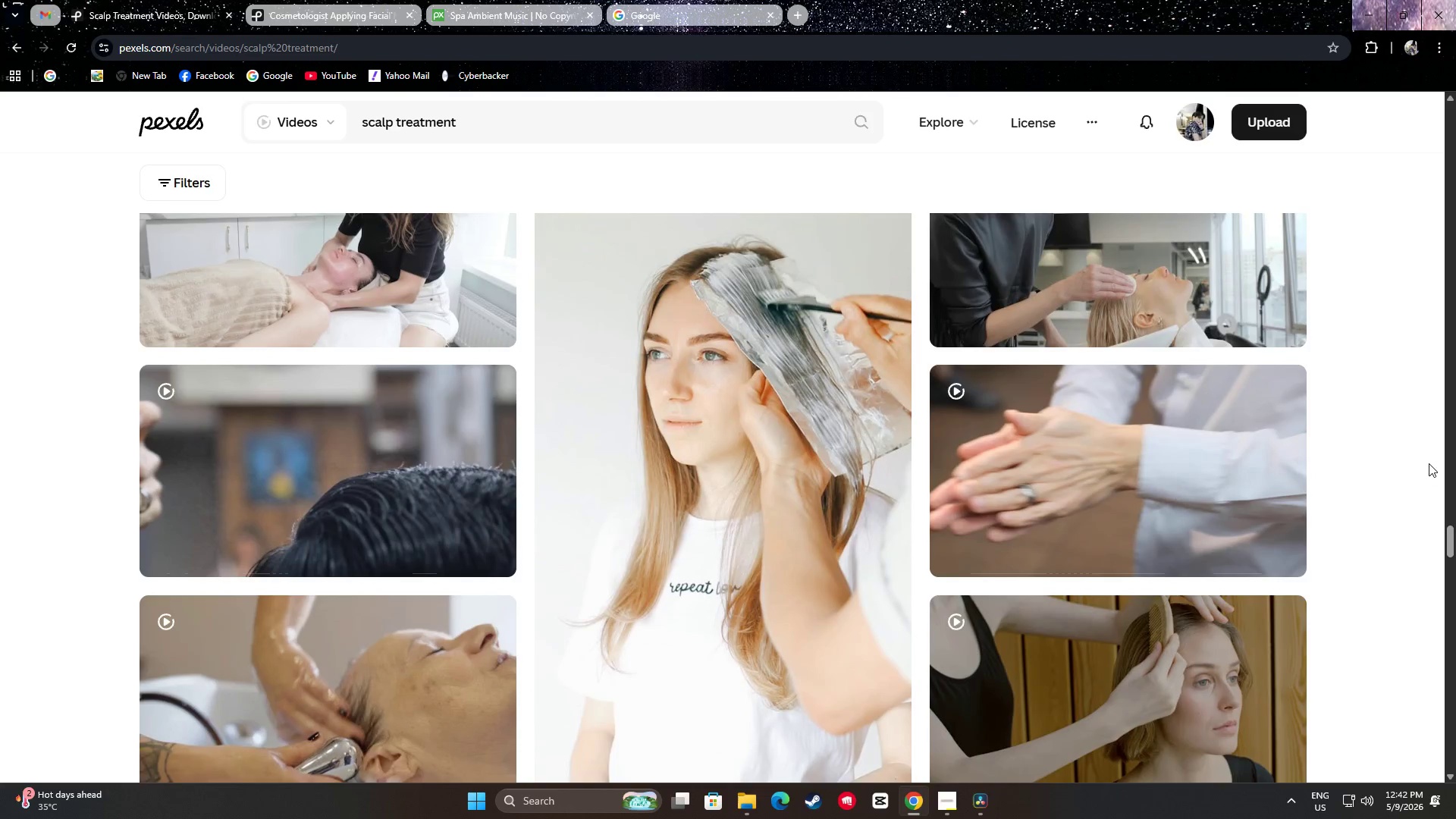 
scroll: coordinate [1429, 458], scroll_direction: up, amount: 2.0
 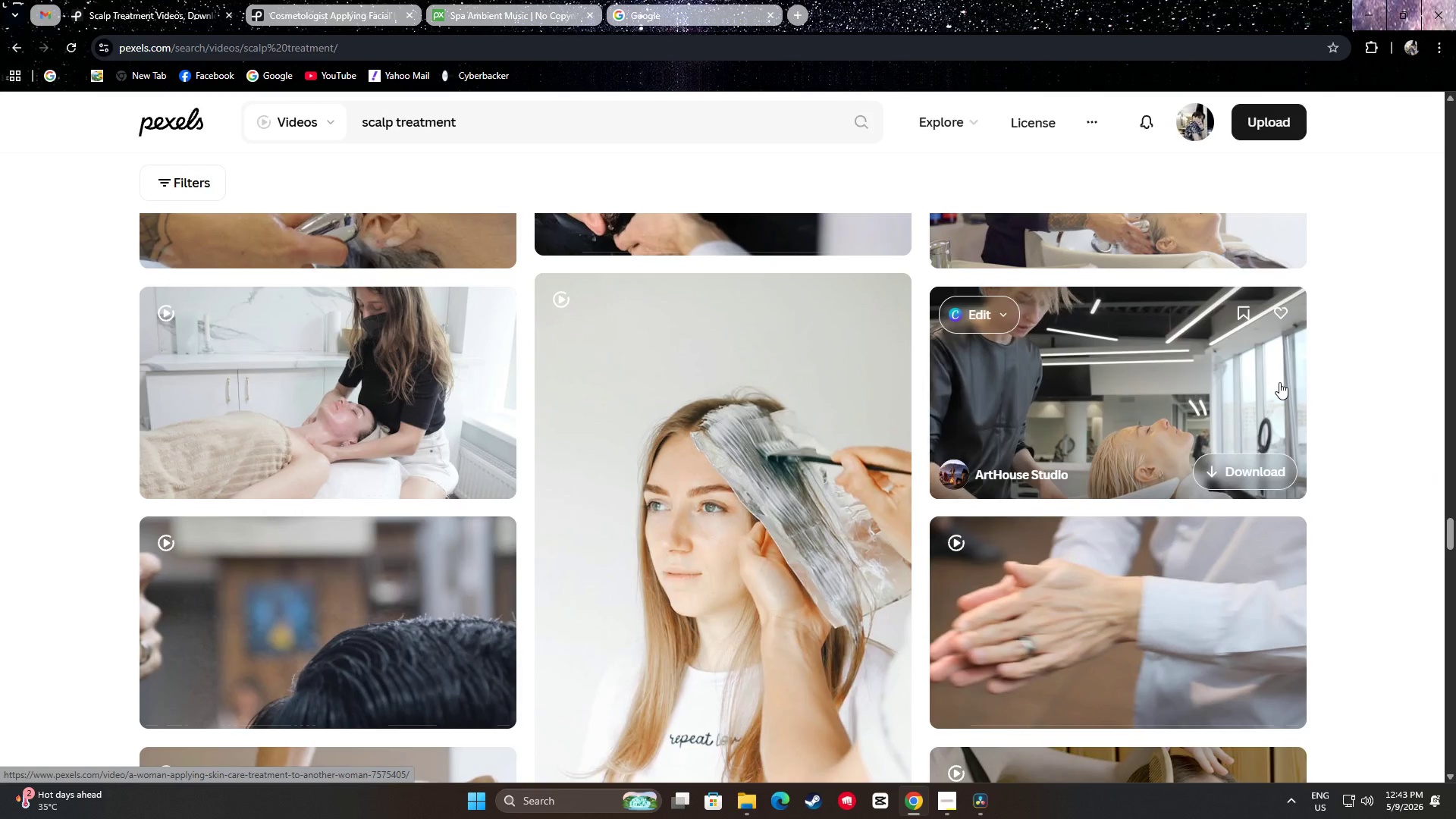 
scroll: coordinate [1366, 401], scroll_direction: down, amount: 6.0
 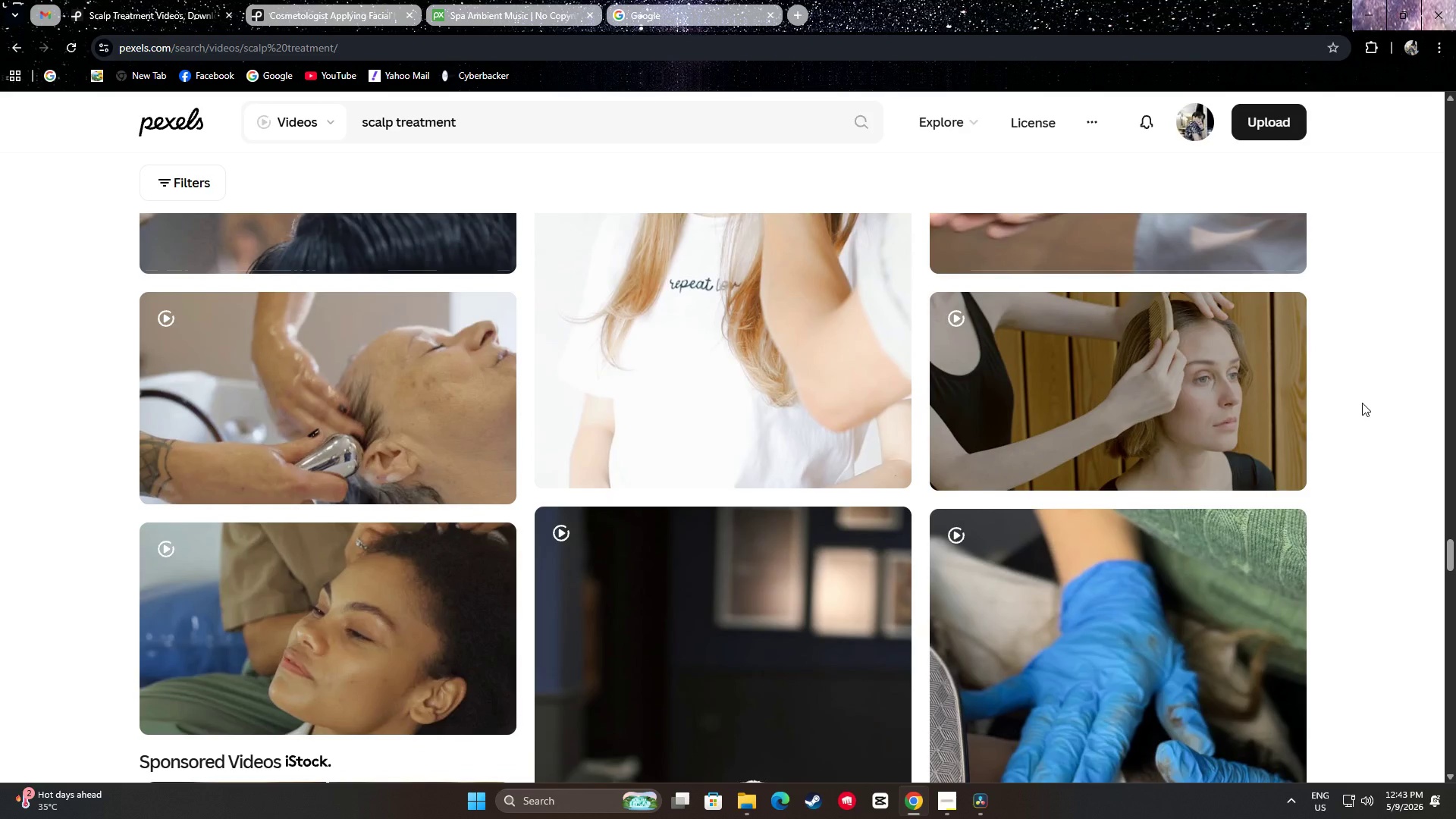 
scroll: coordinate [1362, 405], scroll_direction: none, amount: 0.0
 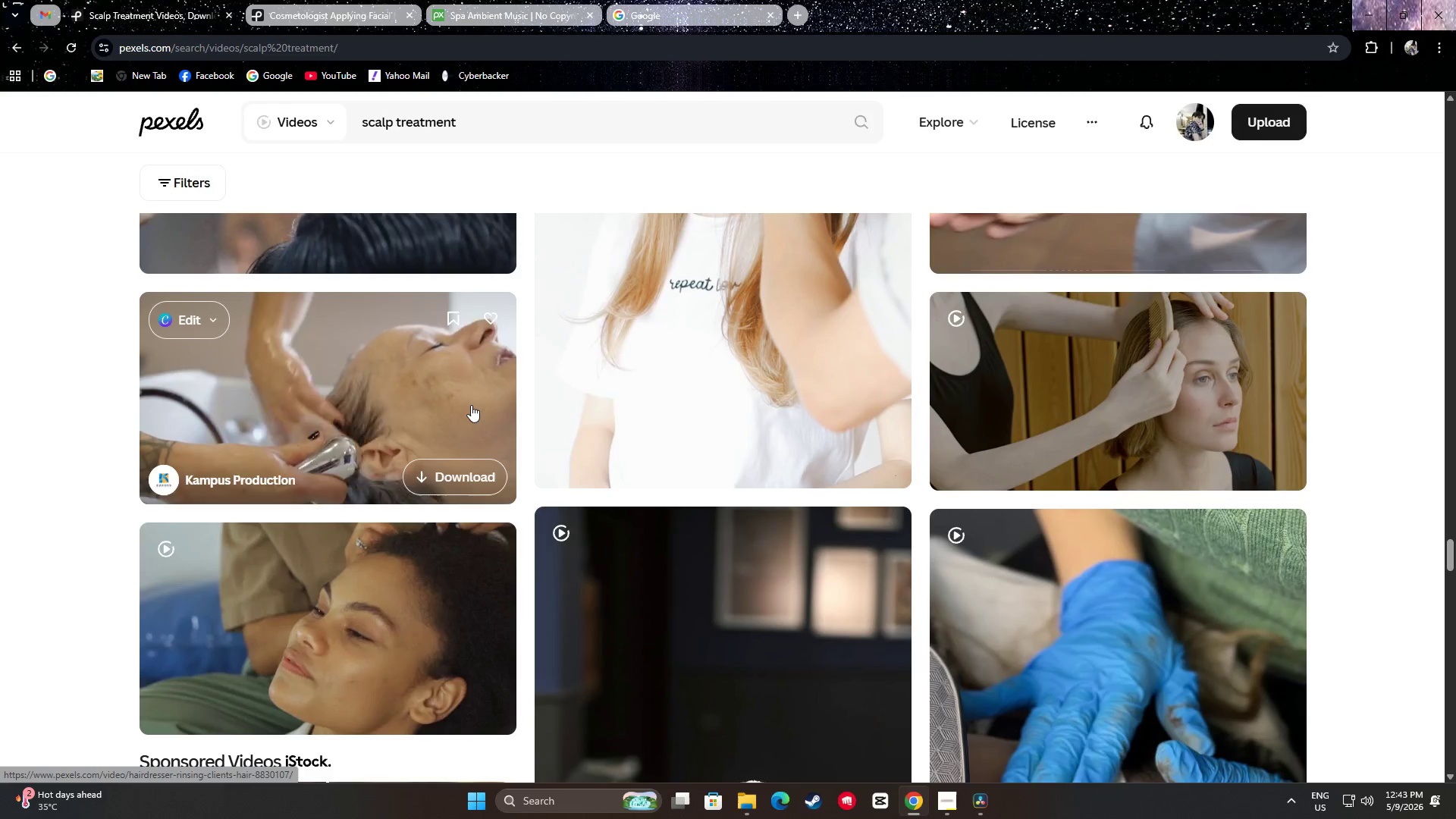 
scroll: coordinate [1351, 464], scroll_direction: down, amount: 20.0
 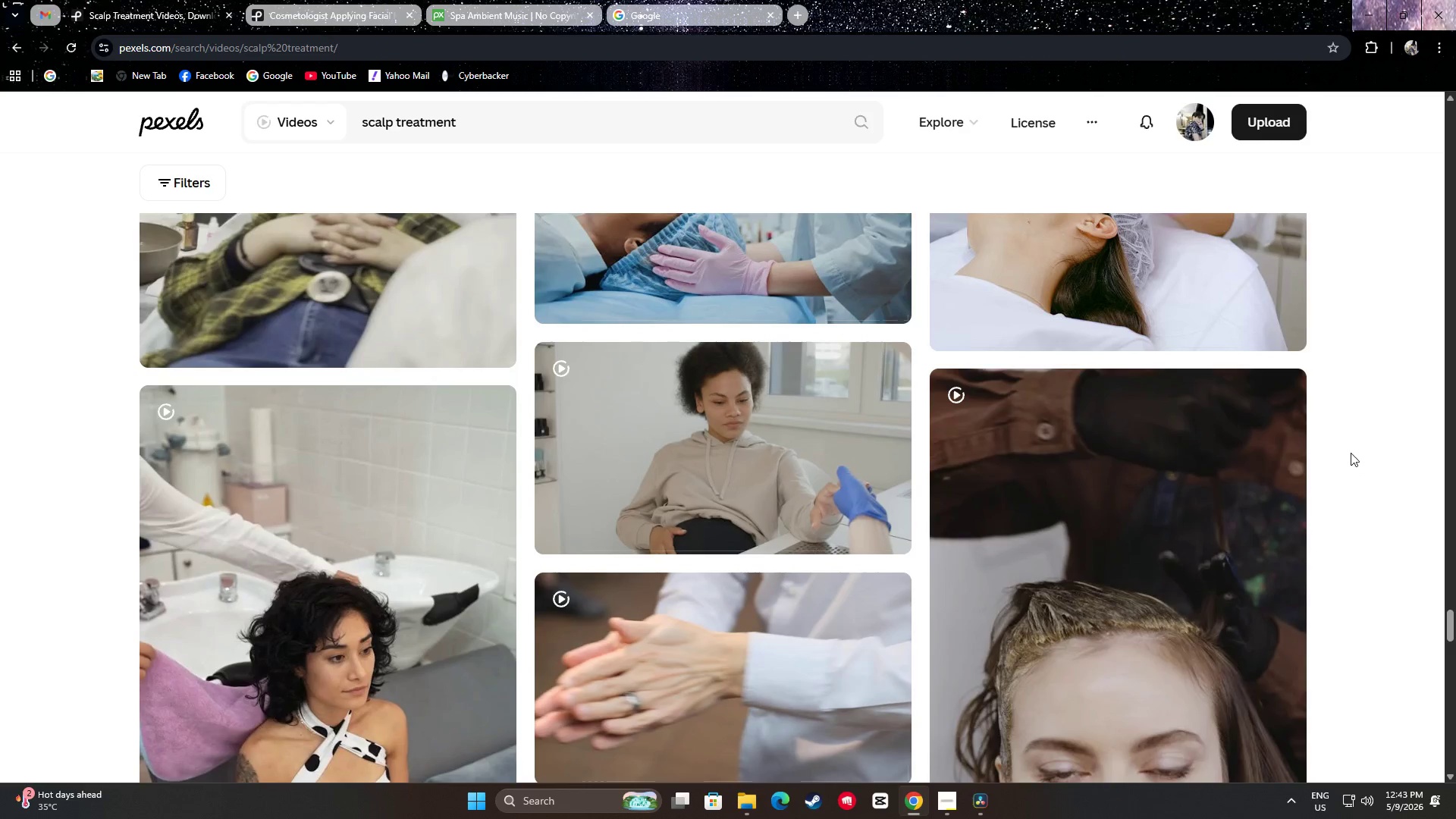 
scroll: coordinate [1345, 455], scroll_direction: down, amount: 9.0
 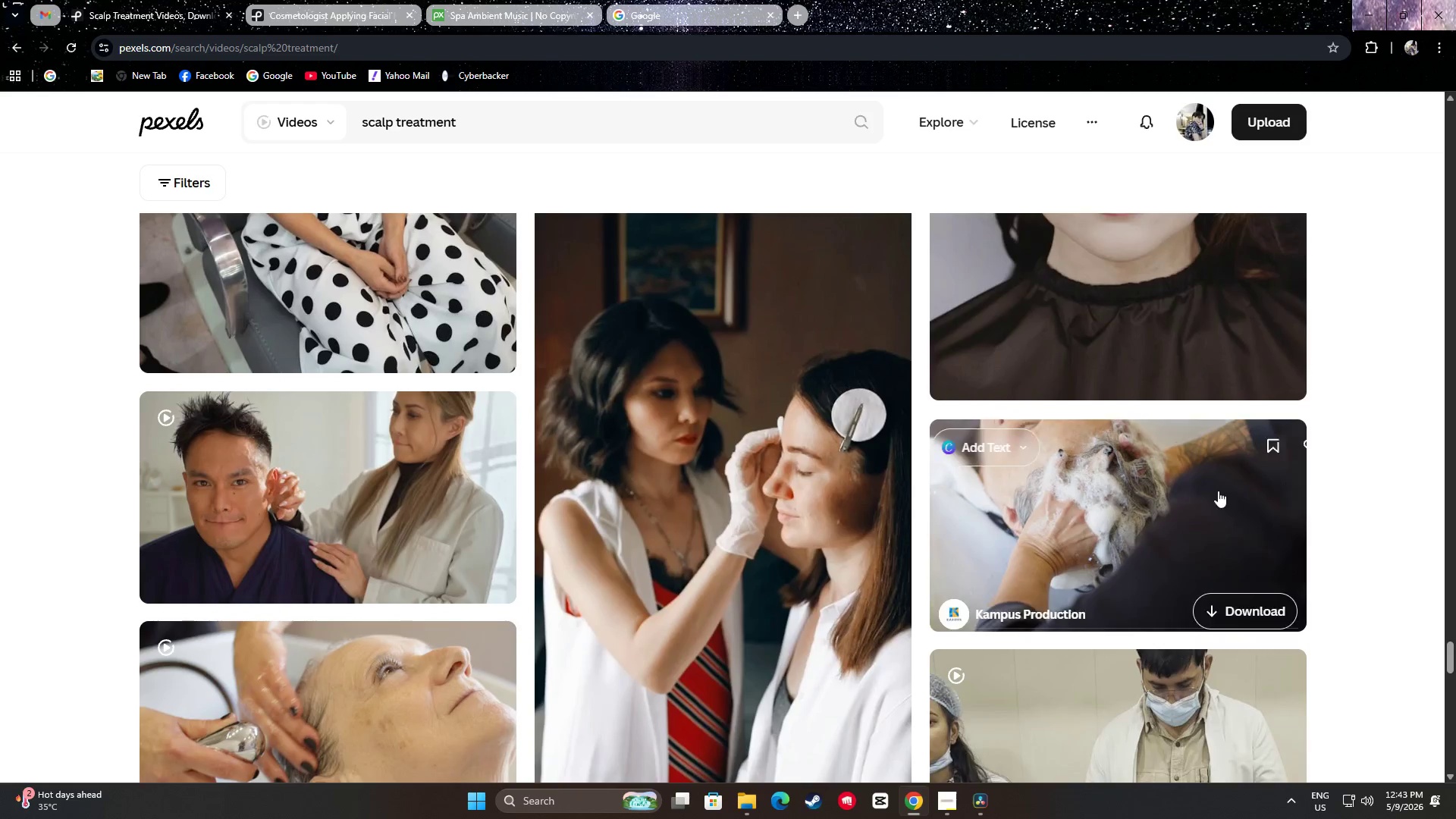 
mouse_move([1216, 475])
 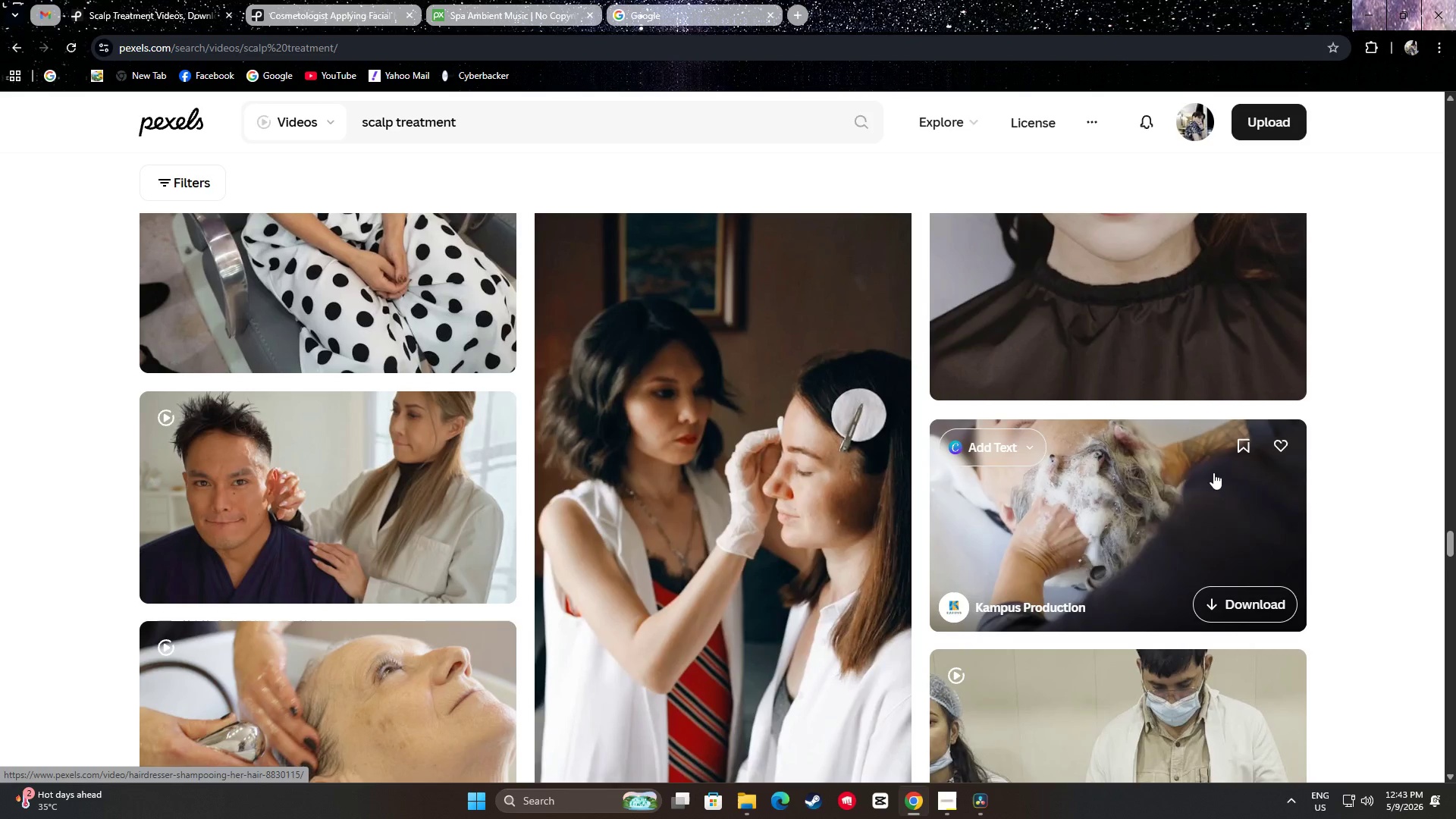 
scroll: coordinate [1210, 466], scroll_direction: down, amount: 2.0
 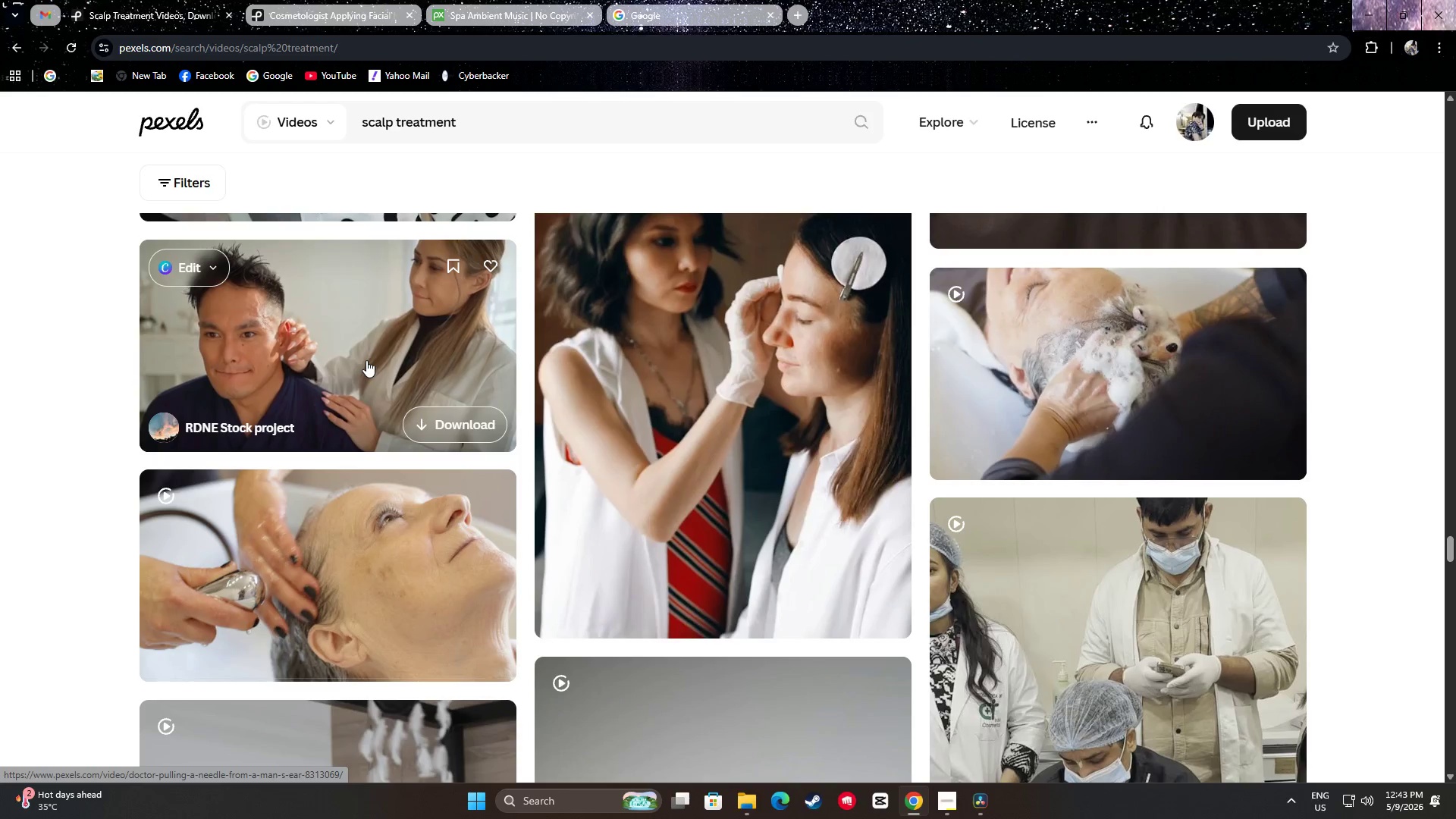 
wait(12.94)
 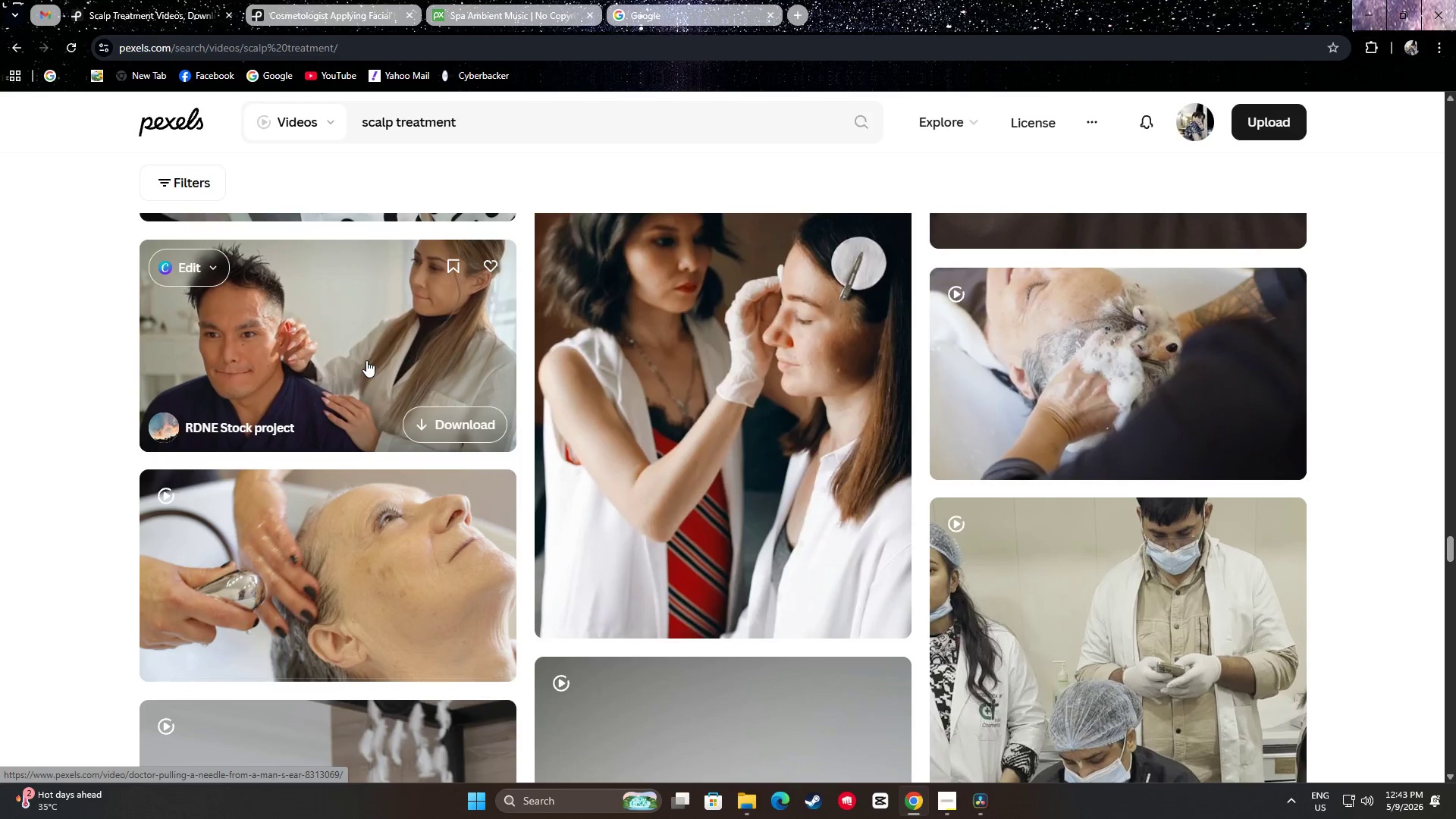 
scroll: coordinate [369, 365], scroll_direction: down, amount: 4.0
 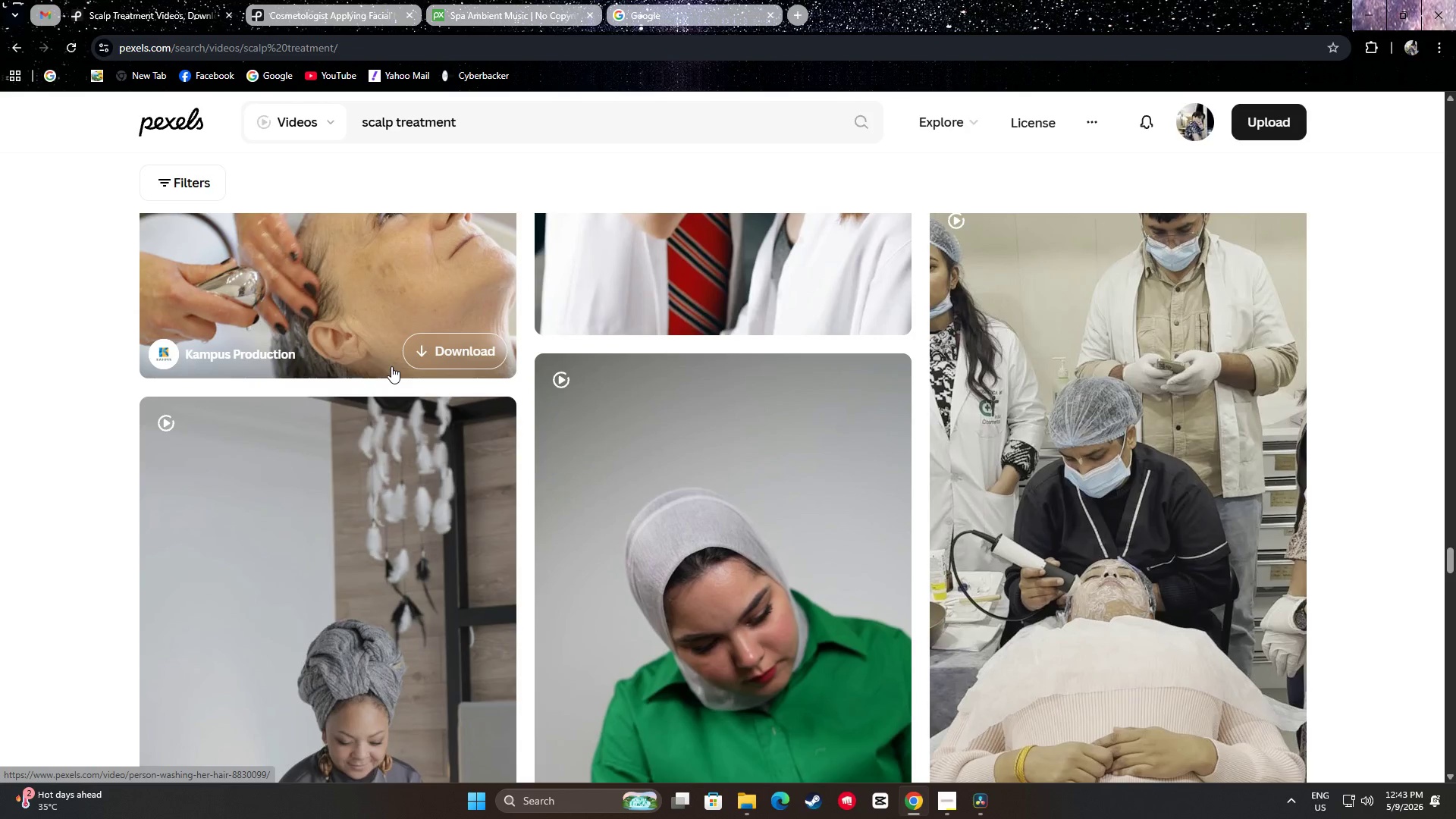 
scroll: coordinate [386, 384], scroll_direction: up, amount: 5.0
 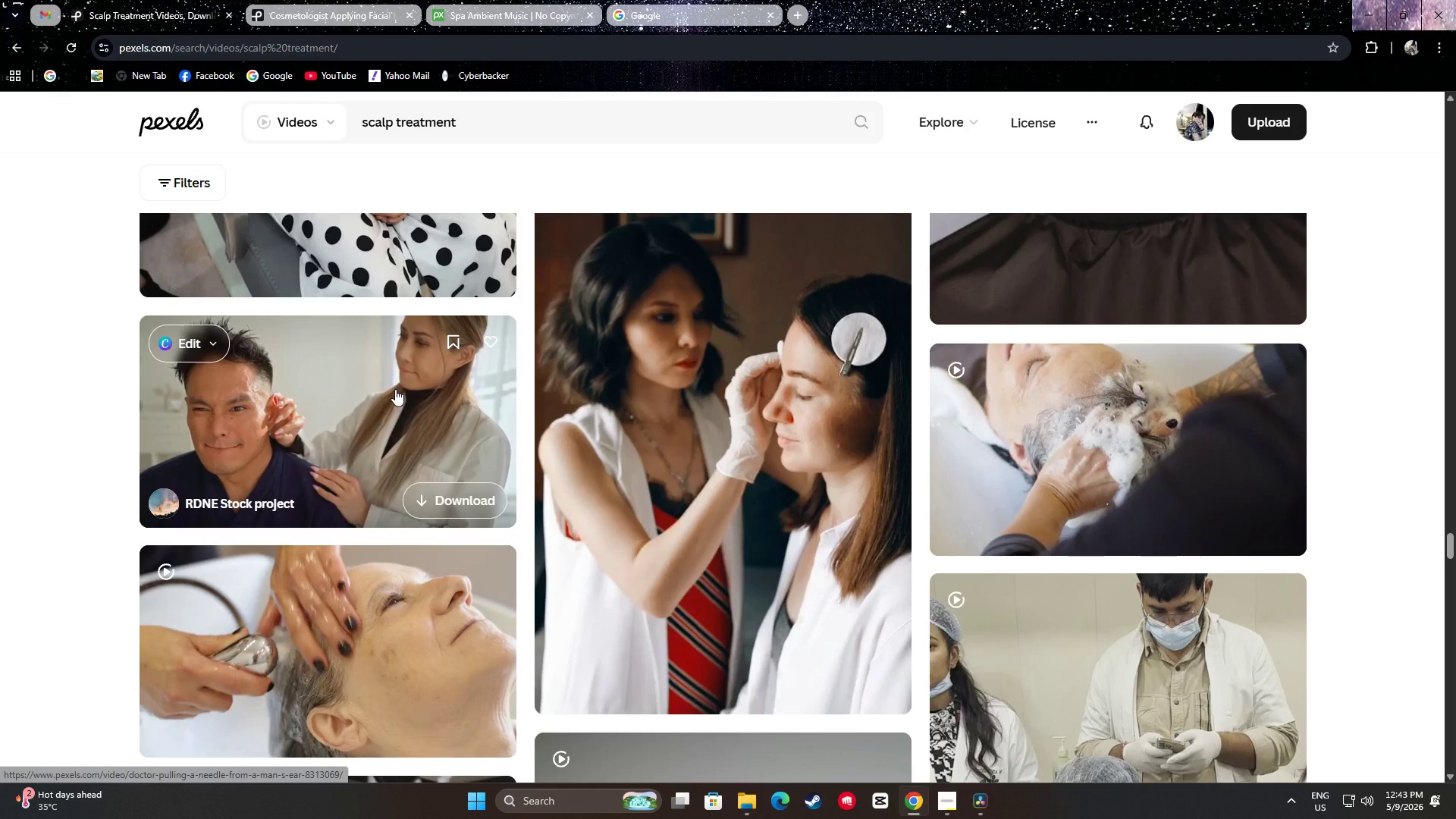 
wait(13.6)
 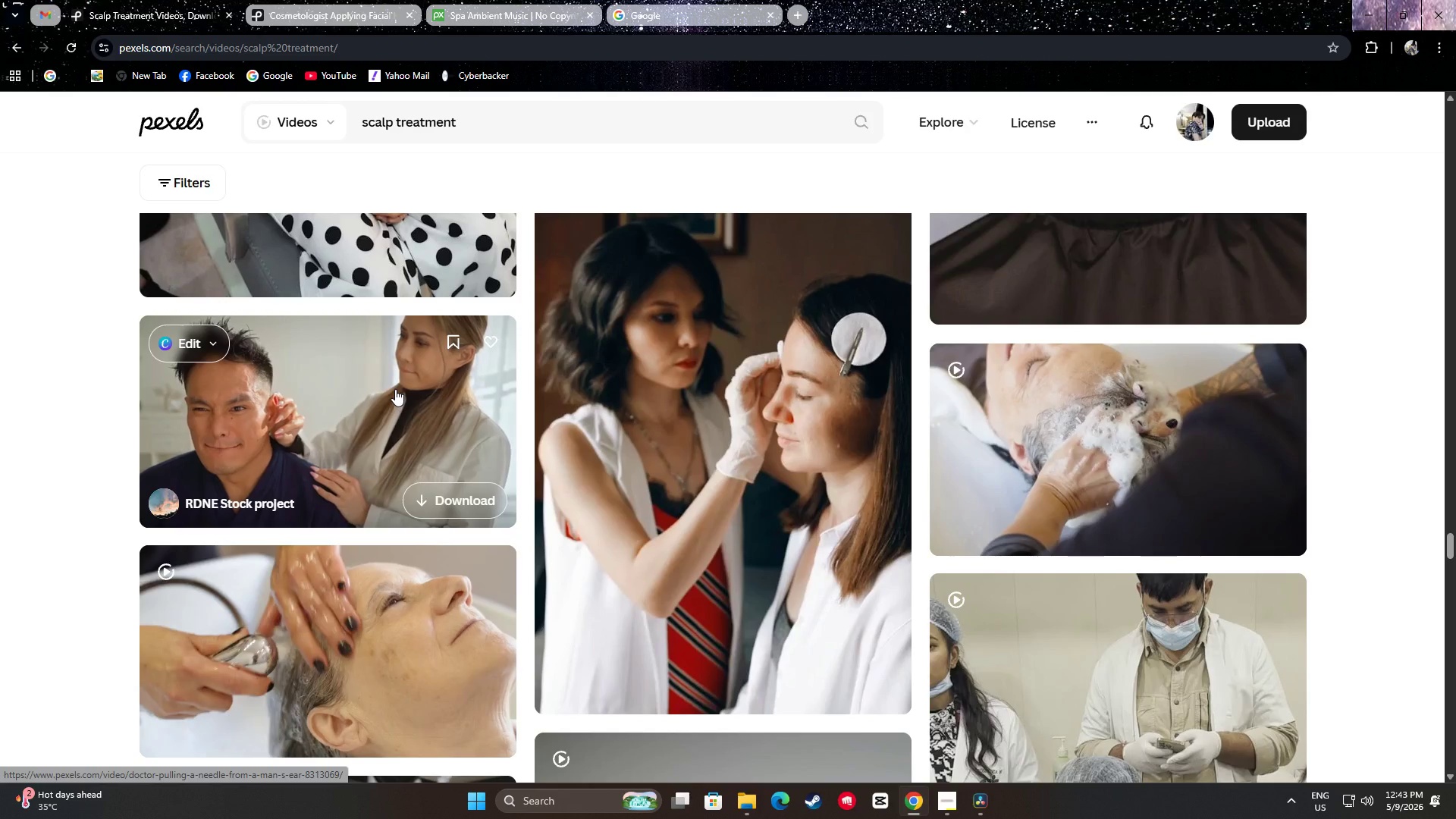 
scroll: coordinate [1379, 413], scroll_direction: down, amount: 22.0
 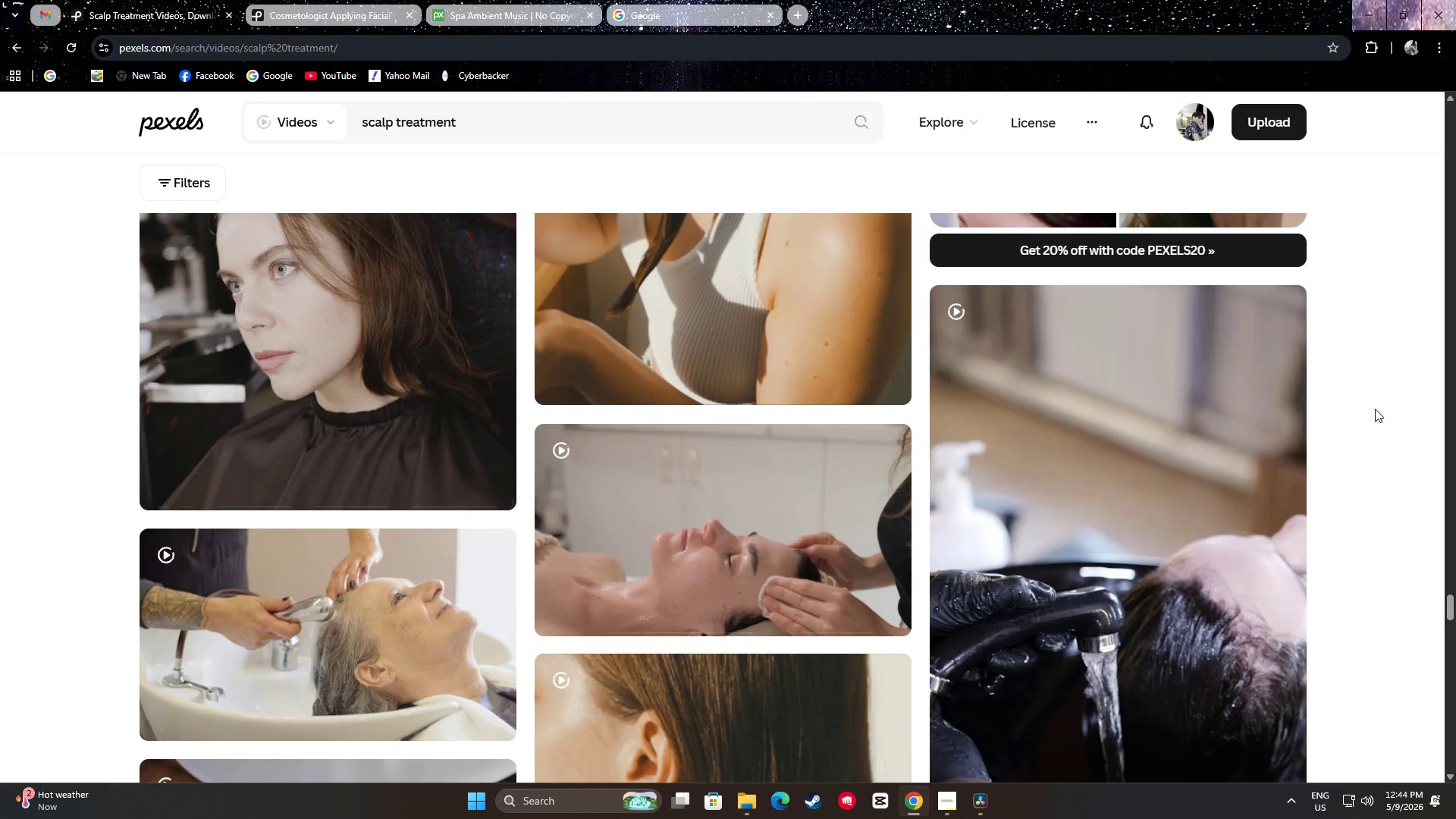 
scroll: coordinate [1375, 410], scroll_direction: up, amount: 4.0
 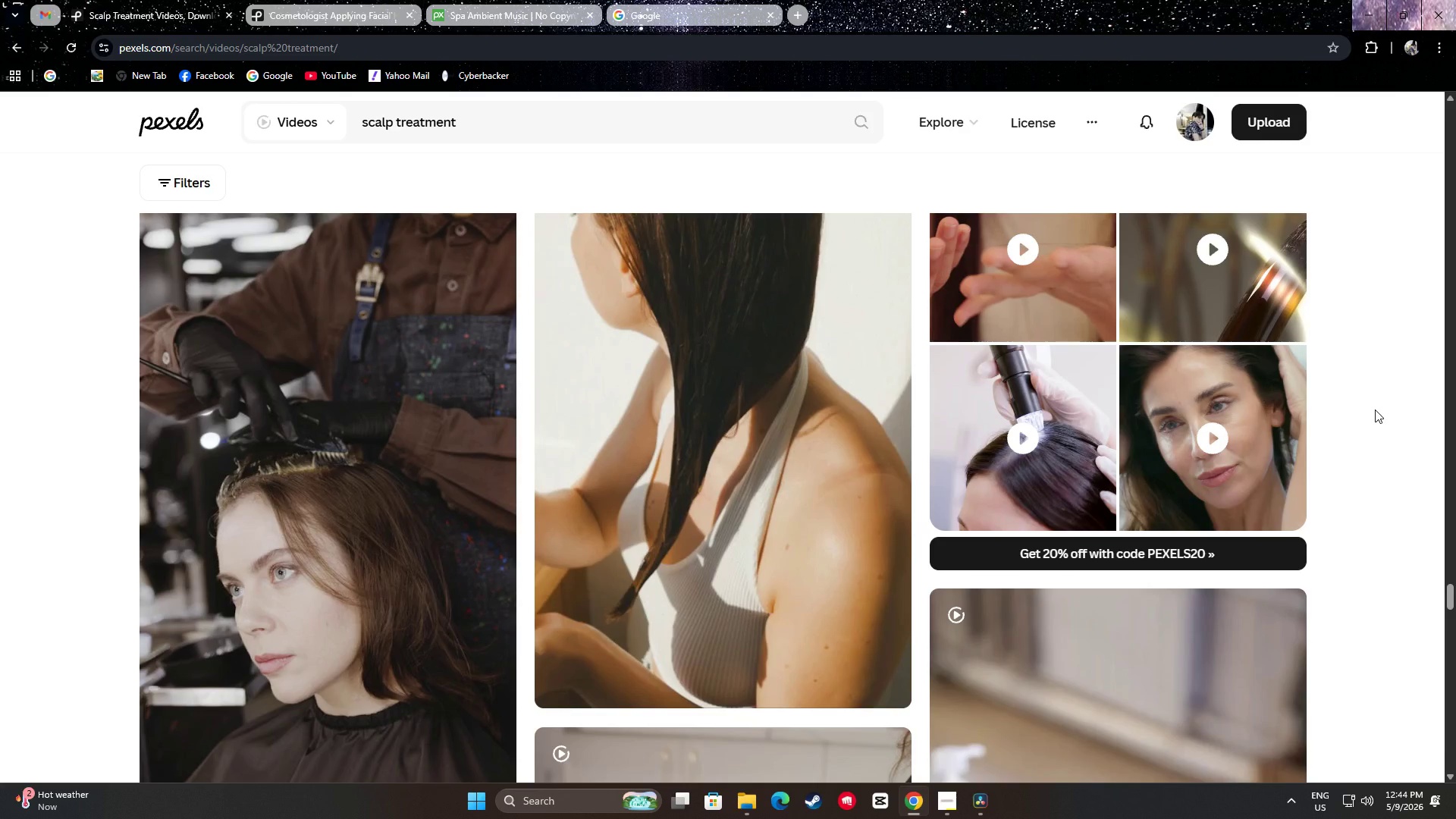 
scroll: coordinate [1354, 417], scroll_direction: down, amount: 14.0
 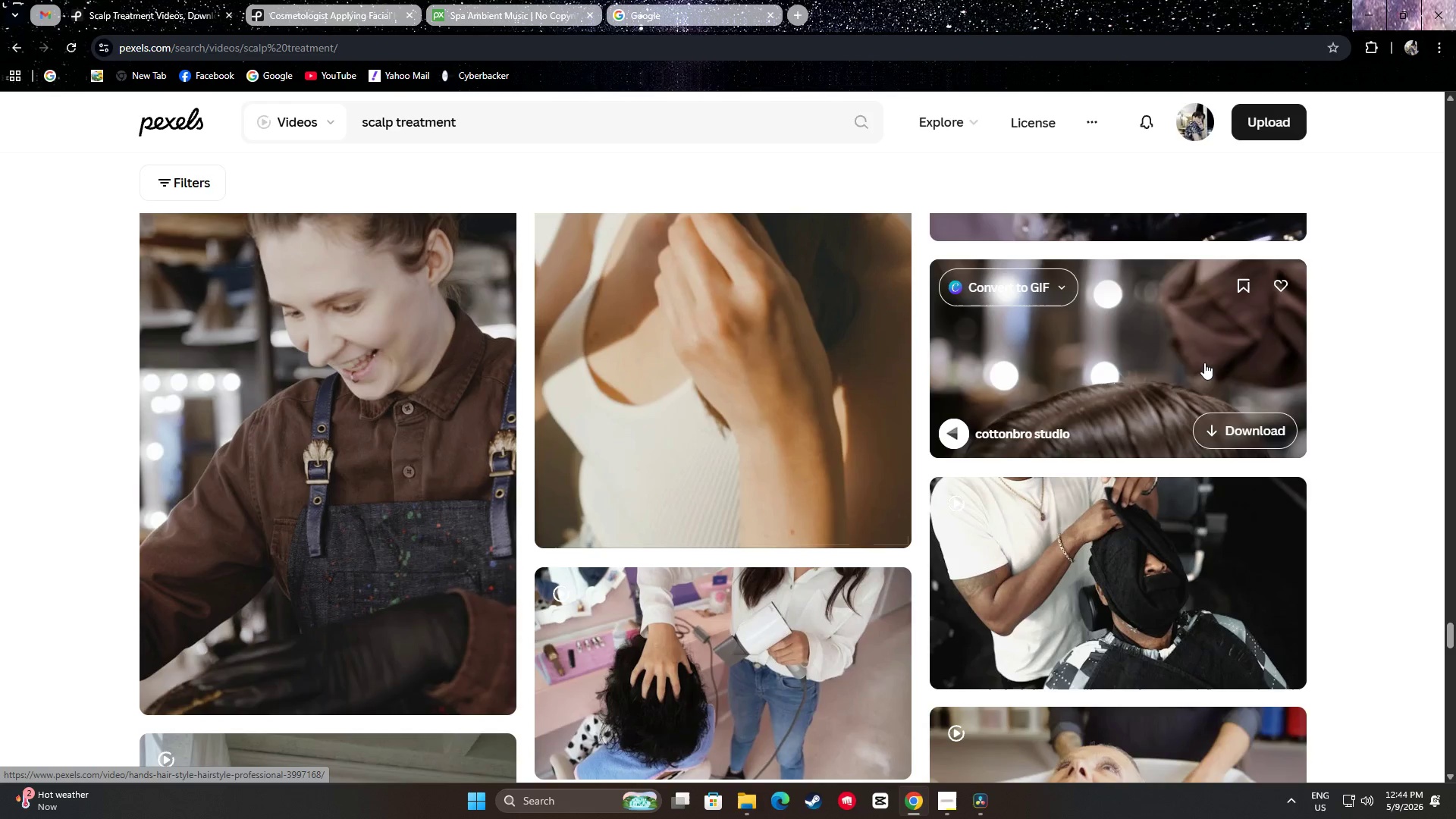 
wait(16.71)
 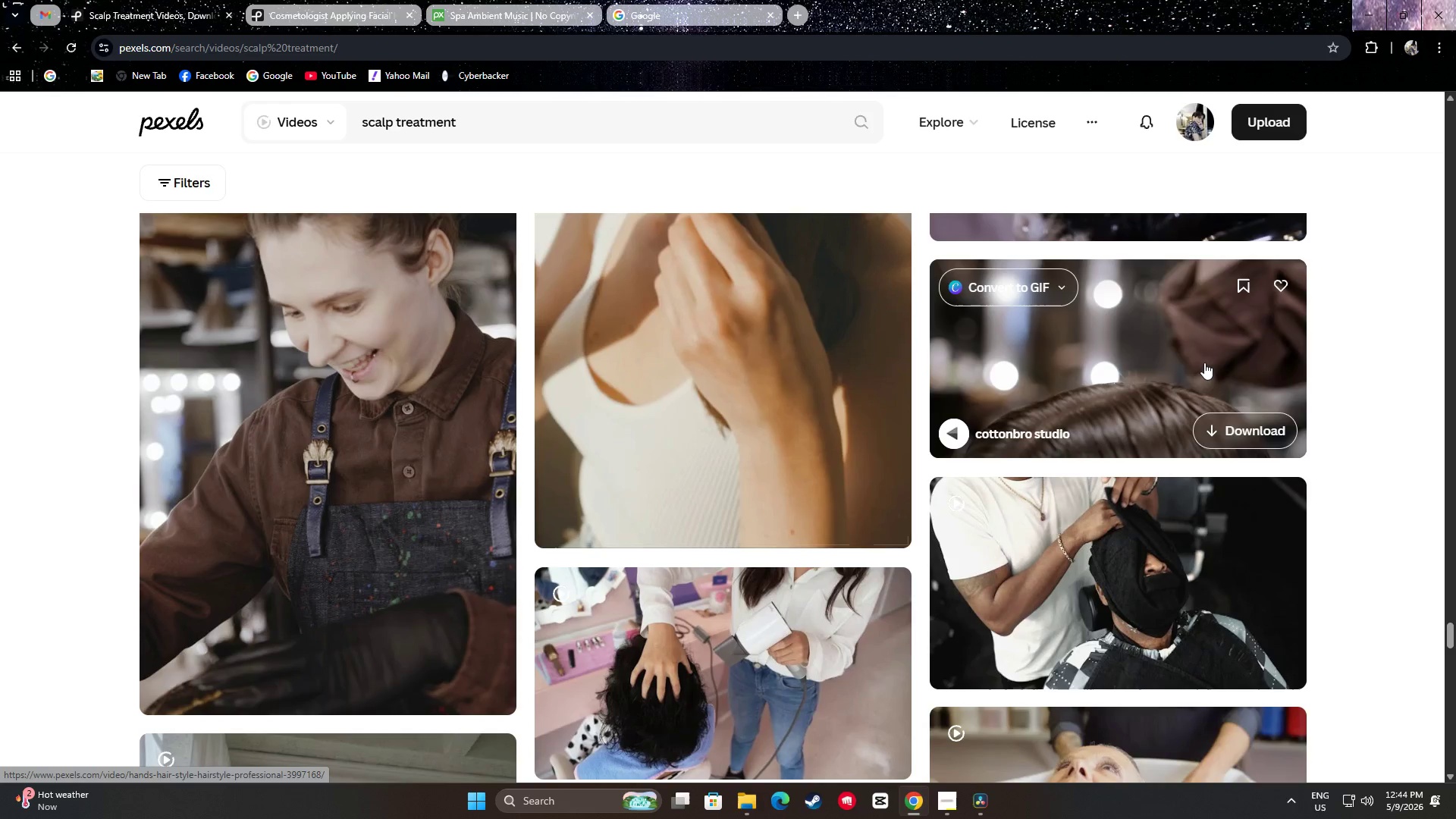 
scroll: coordinate [1299, 463], scroll_direction: down, amount: 9.0
 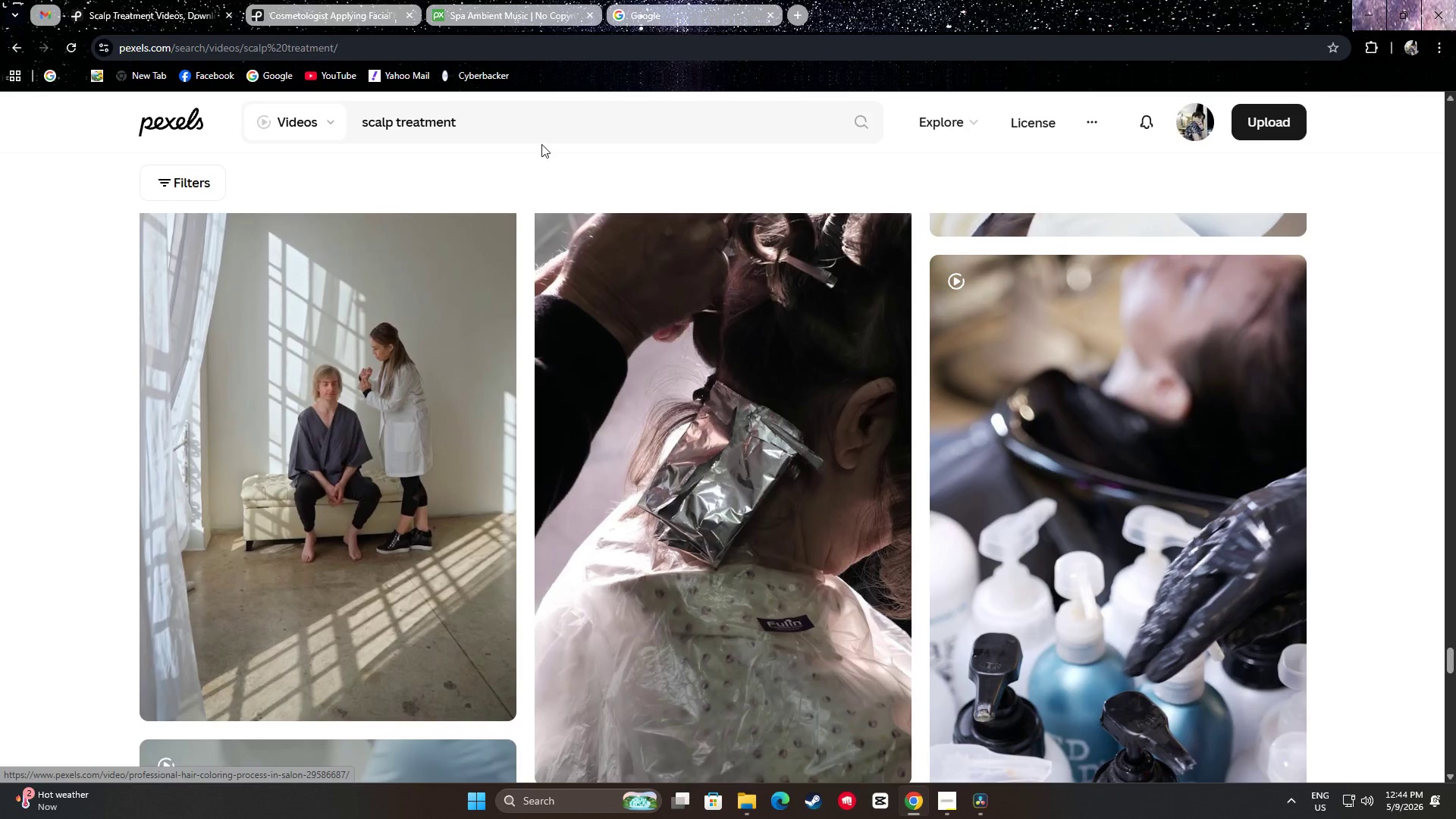 
left_click_drag(start_coordinate=[493, 128], to_coordinate=[391, 124])
 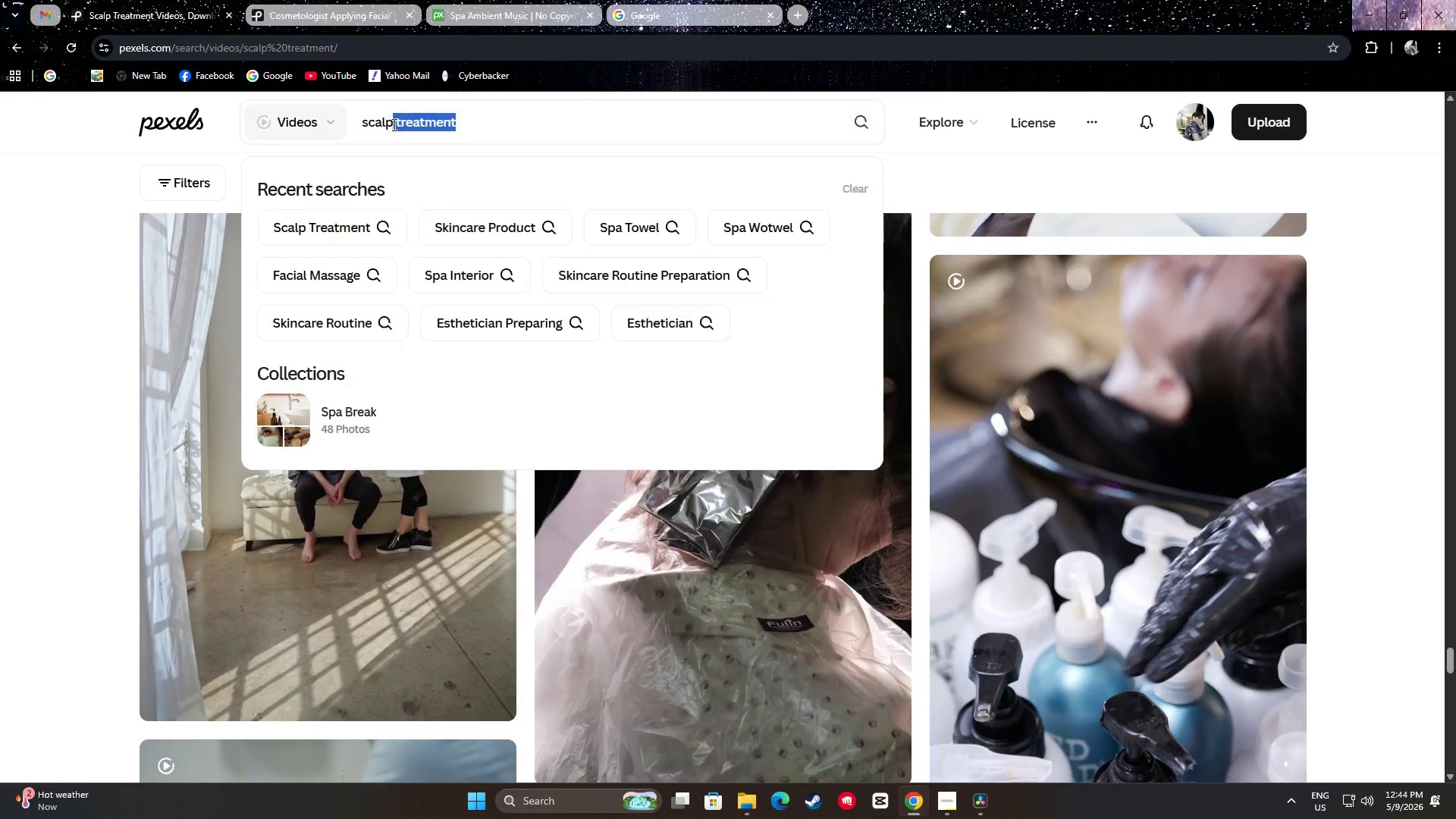 
key(Backspace)
 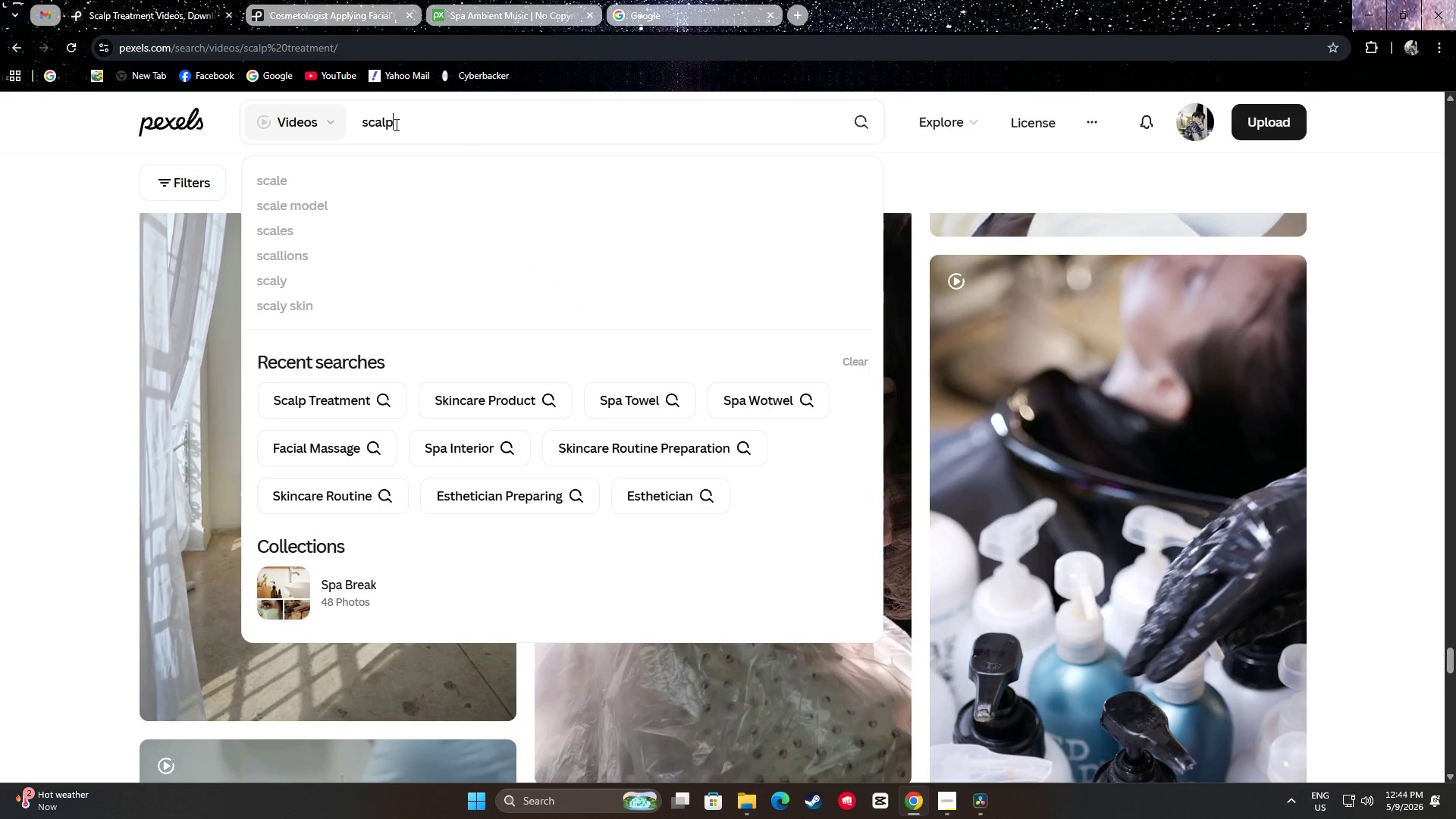 
key(Enter)
 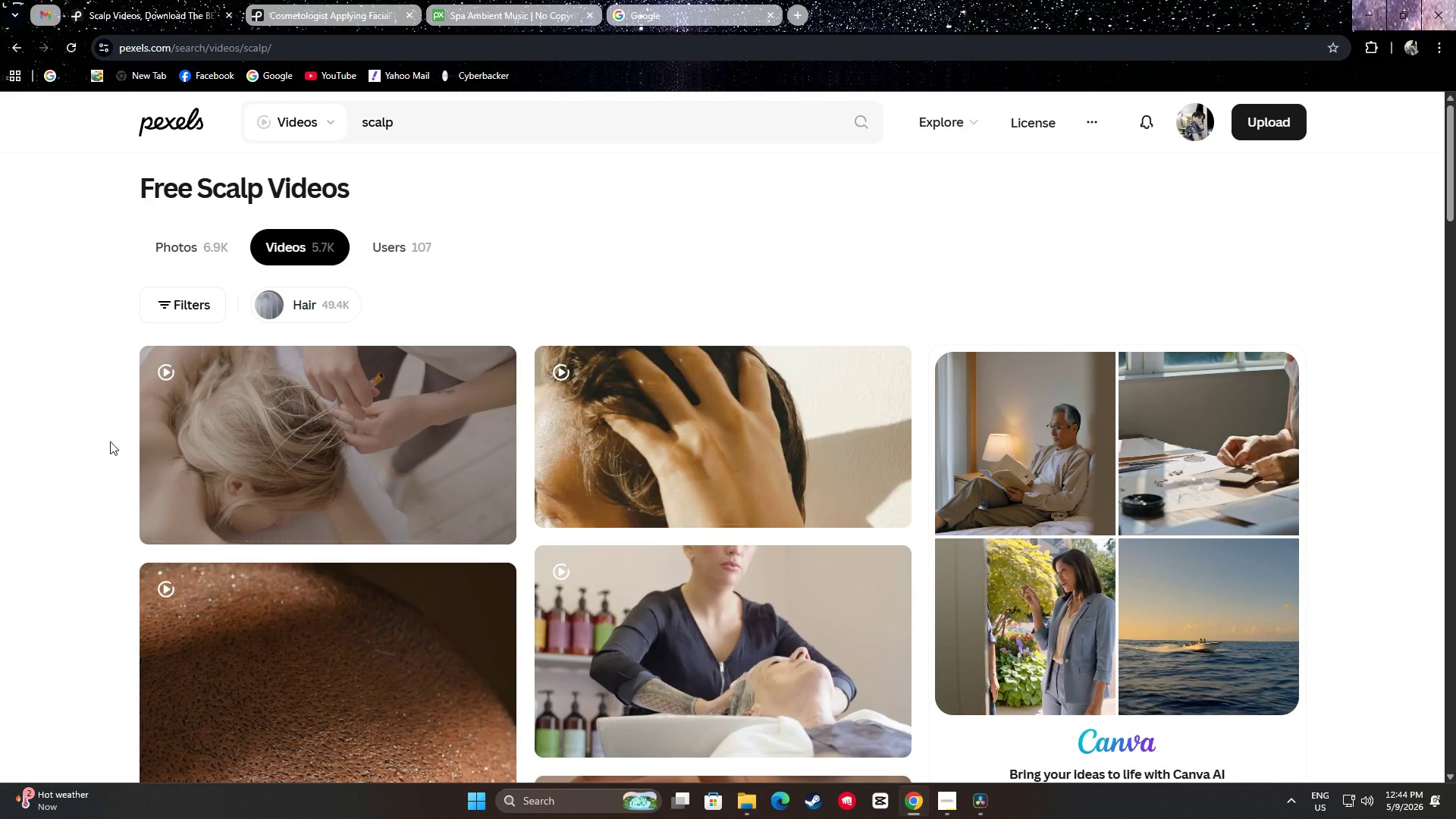 
mouse_move([309, 443])
 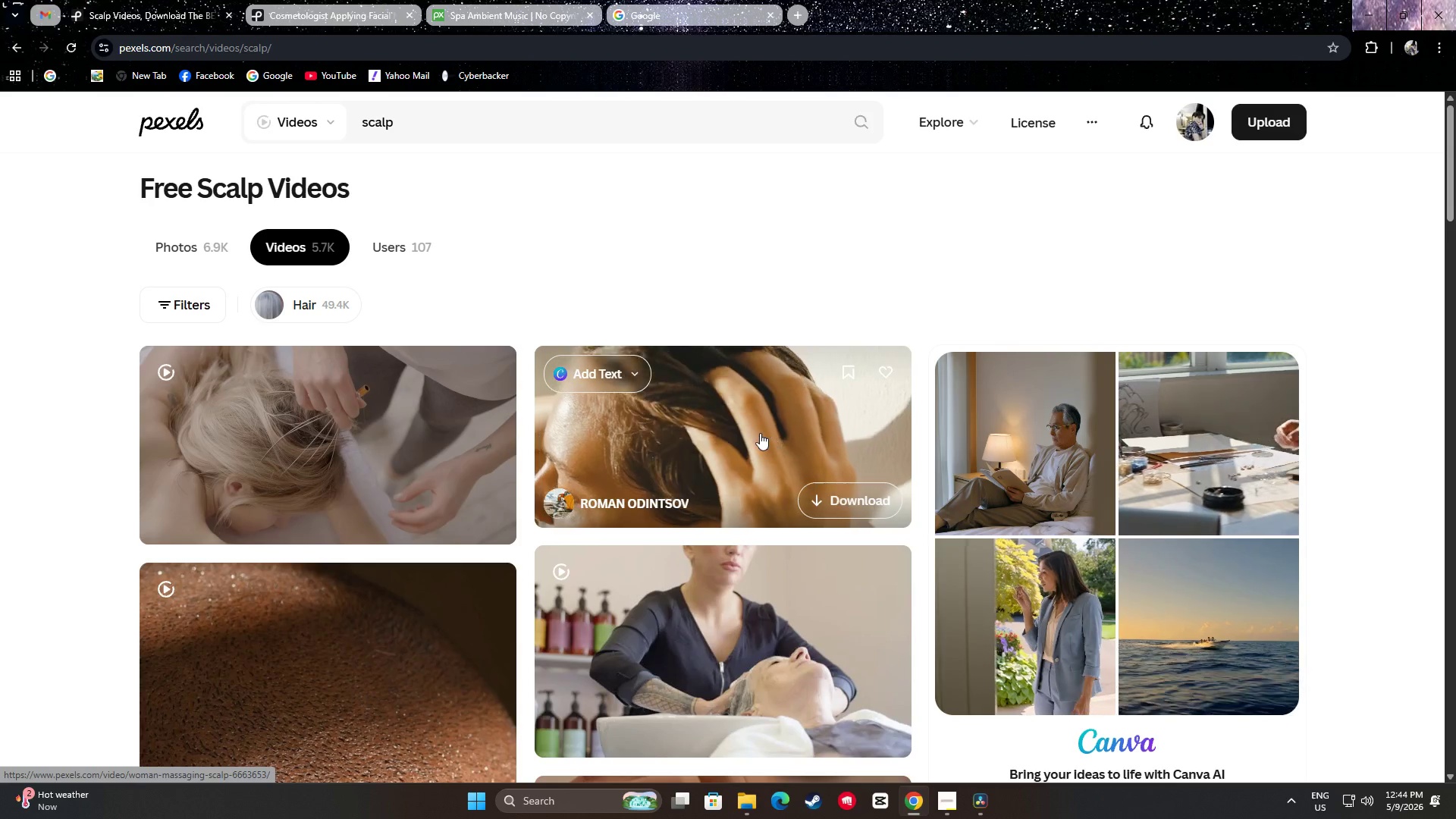 
wait(6.52)
 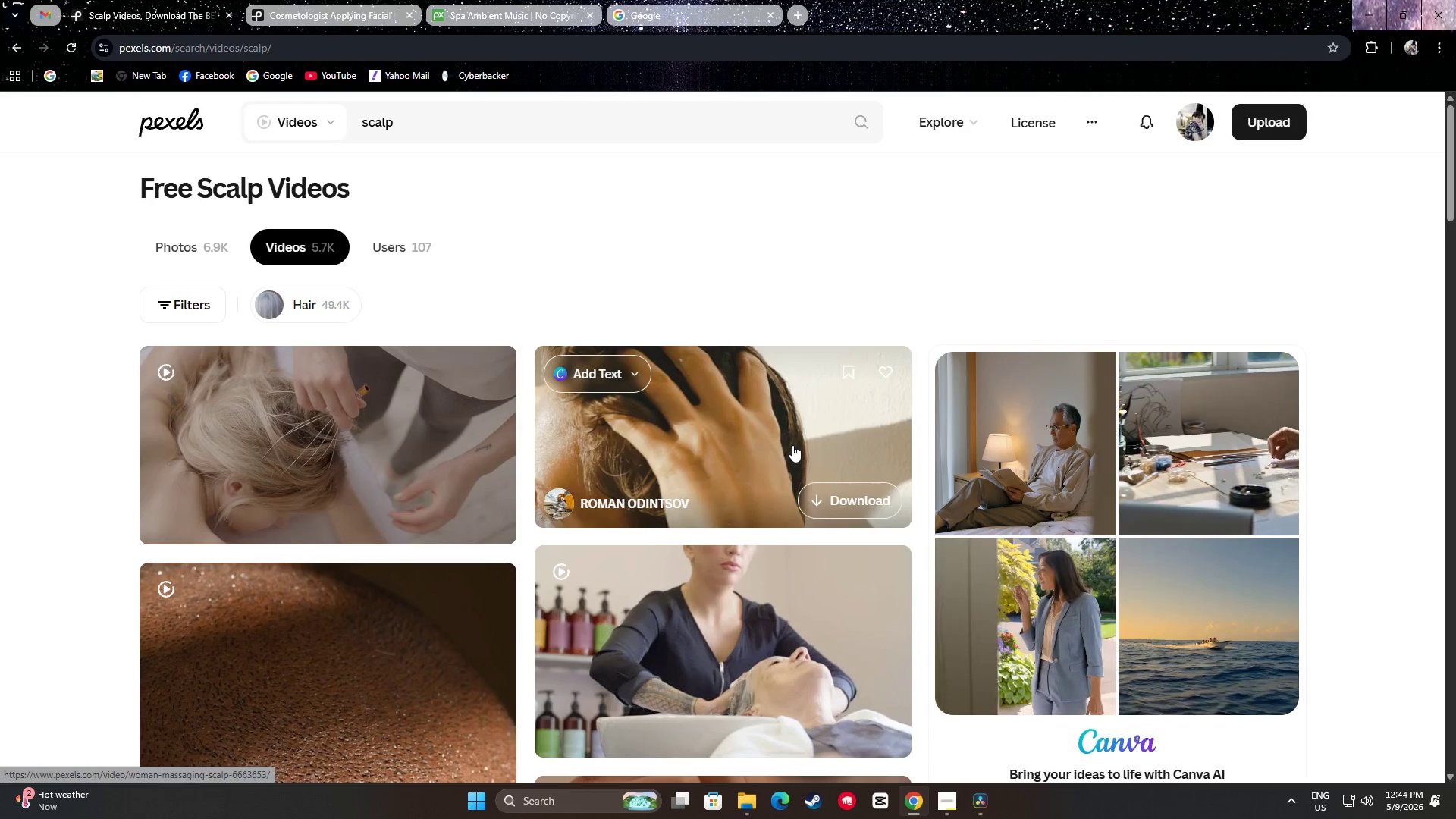 
scroll: coordinate [53, 472], scroll_direction: down, amount: 21.0
 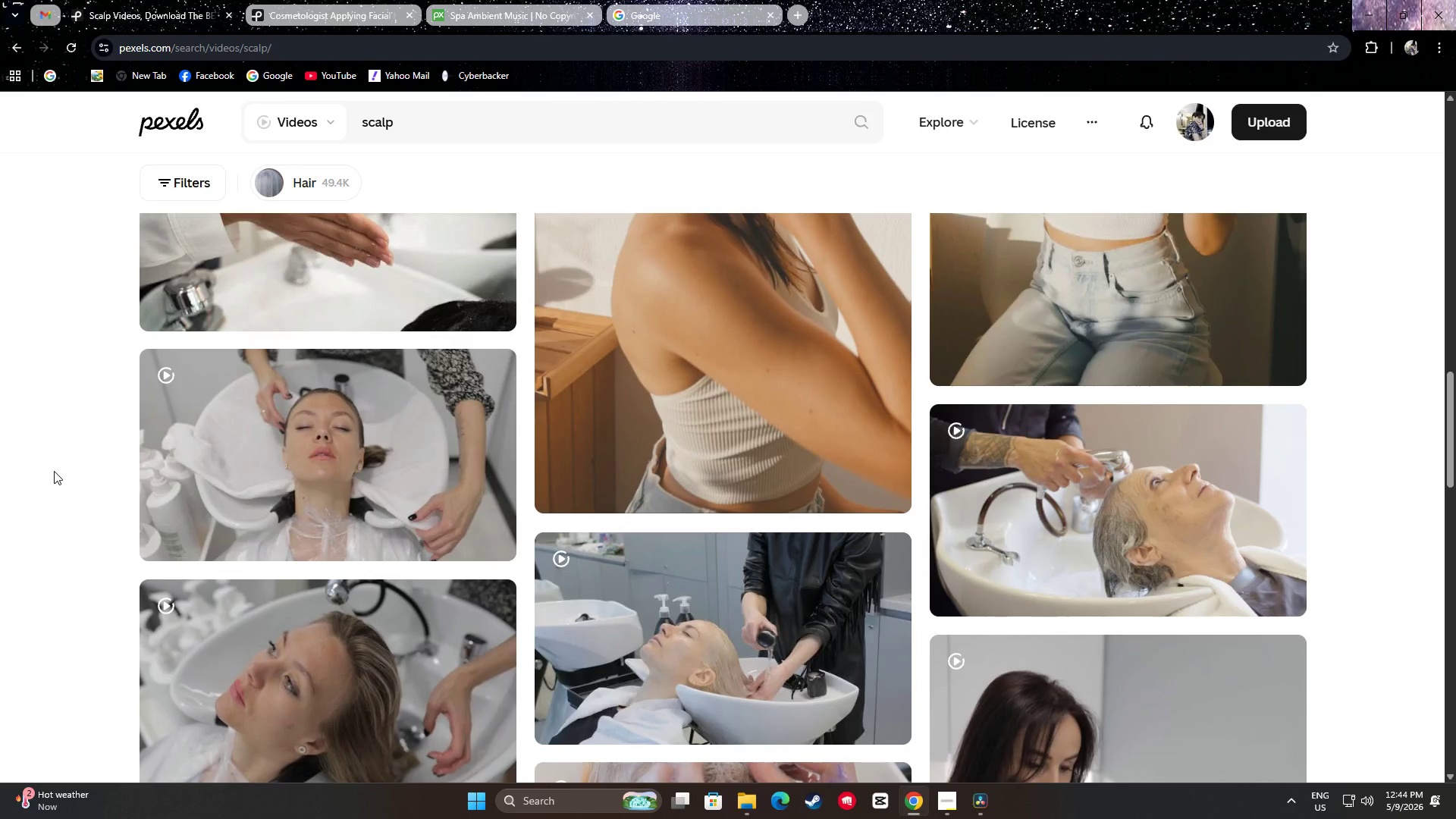 
scroll: coordinate [61, 470], scroll_direction: down, amount: 18.0
 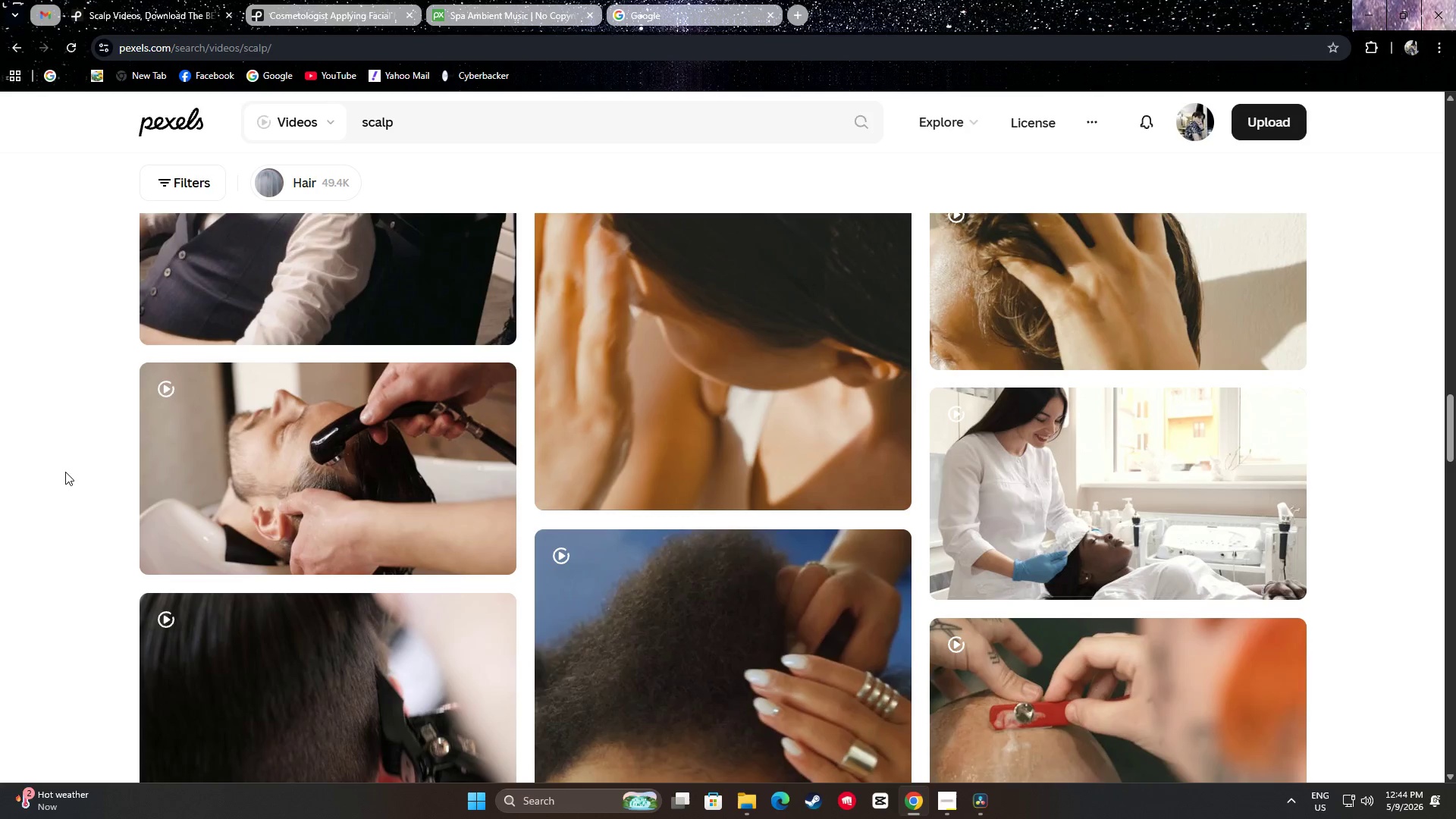 
scroll: coordinate [65, 471], scroll_direction: up, amount: 3.0
 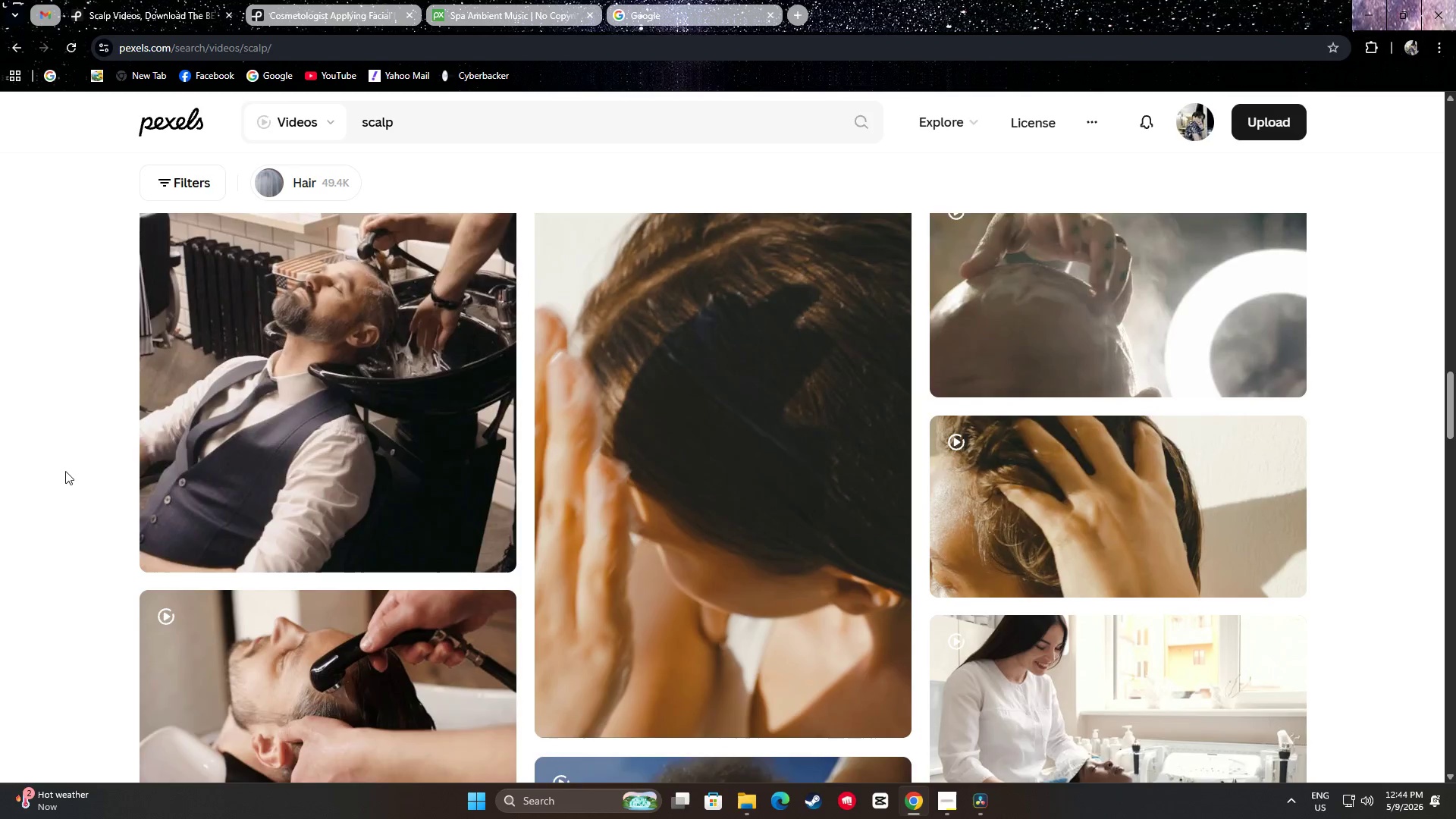 
scroll: coordinate [65, 479], scroll_direction: down, amount: 5.0
 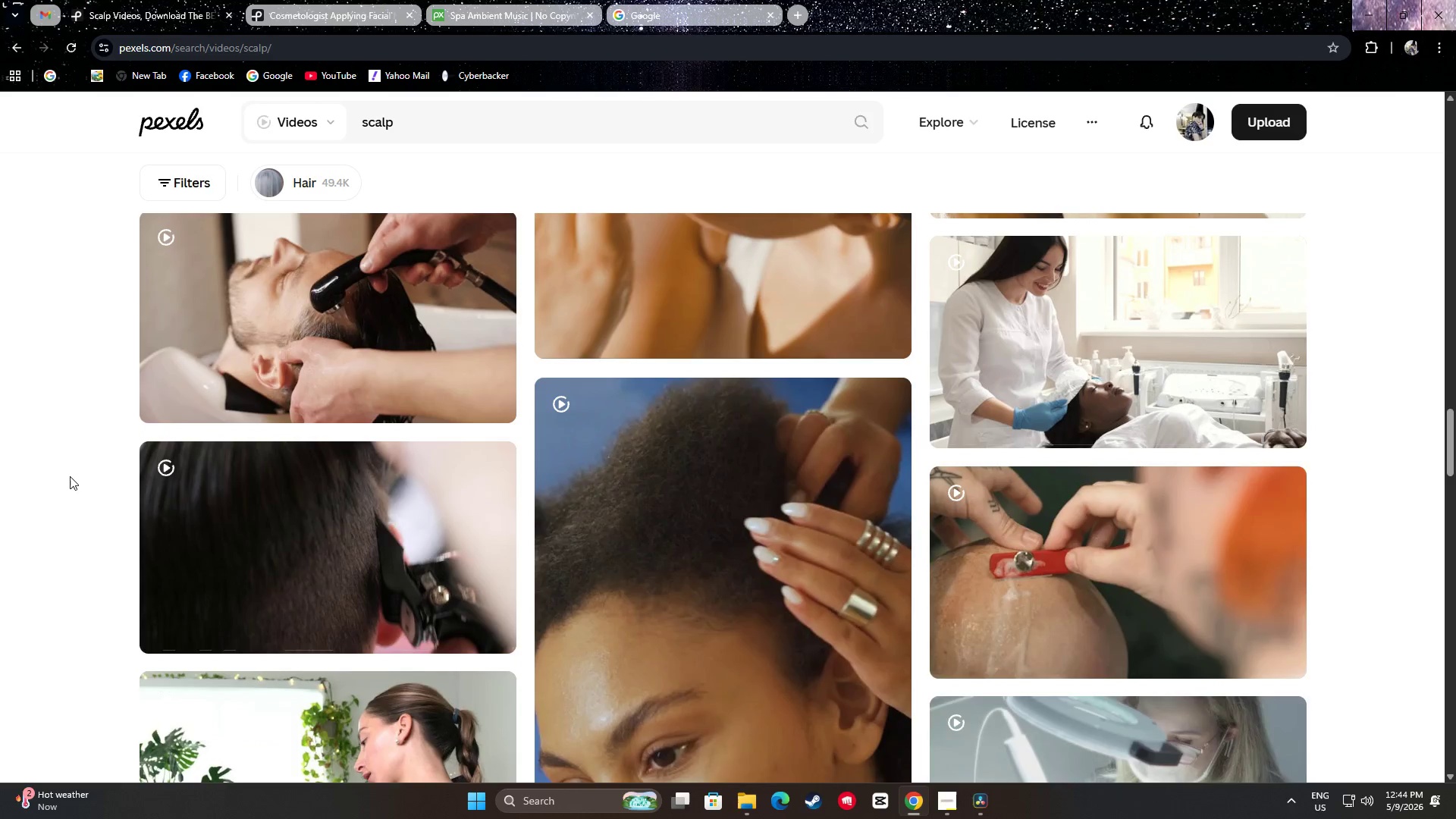 
scroll: coordinate [71, 473], scroll_direction: up, amount: 5.0
 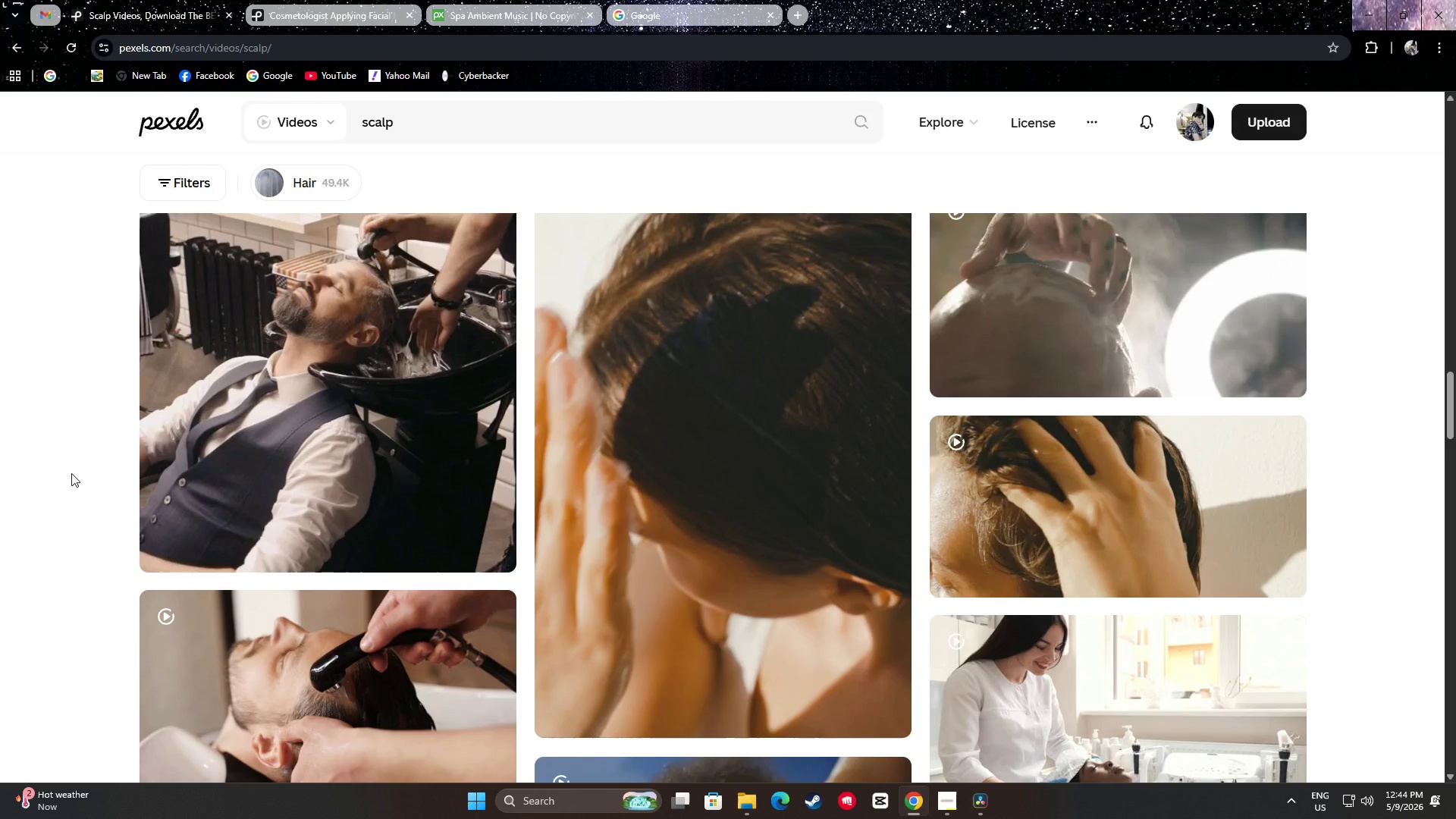 
scroll: coordinate [85, 475], scroll_direction: down, amount: 16.0
 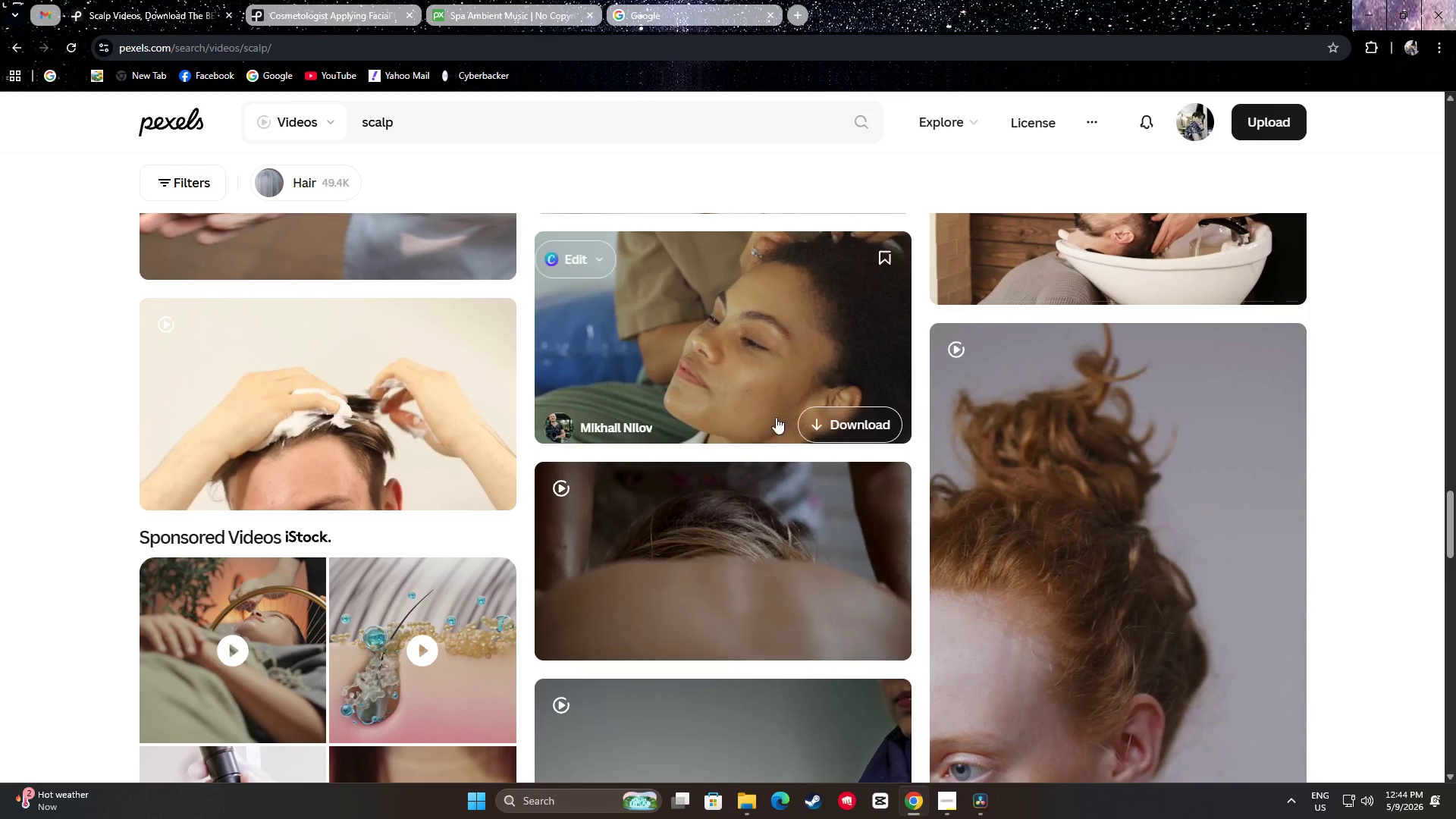 
scroll: coordinate [788, 392], scroll_direction: down, amount: 3.0
 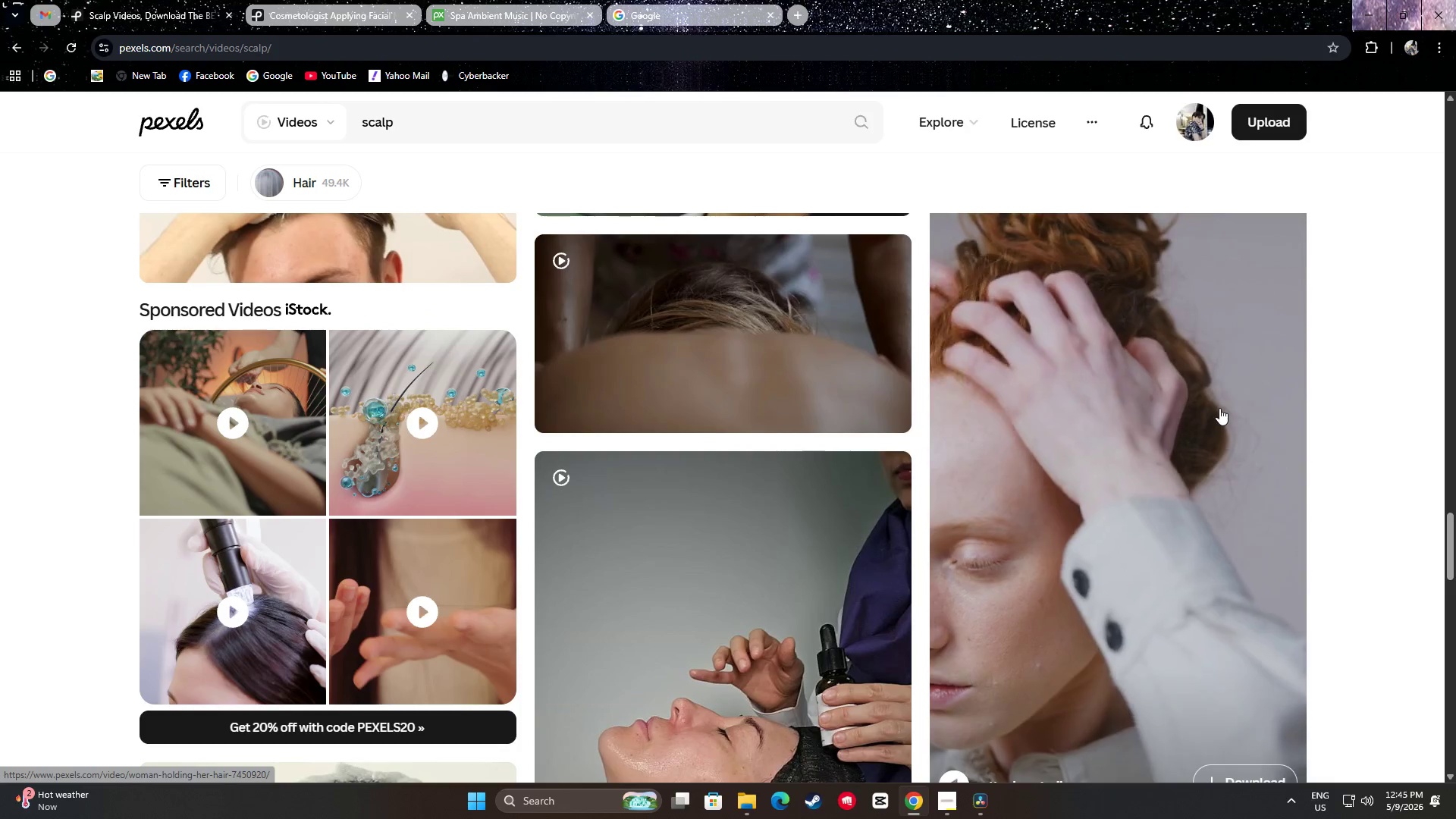 
wait(14.77)
 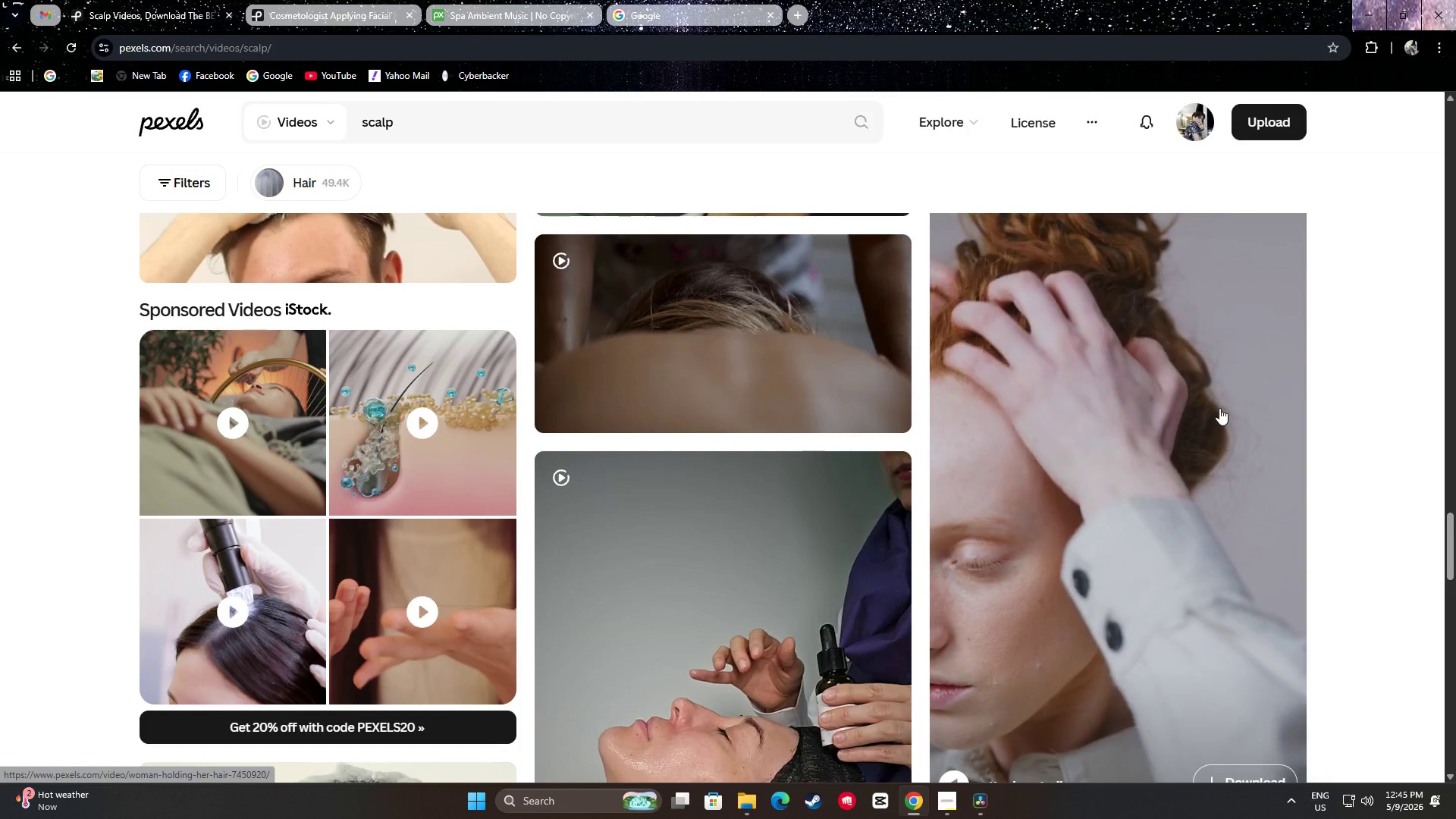 
scroll: coordinate [396, 469], scroll_direction: down, amount: 6.0
 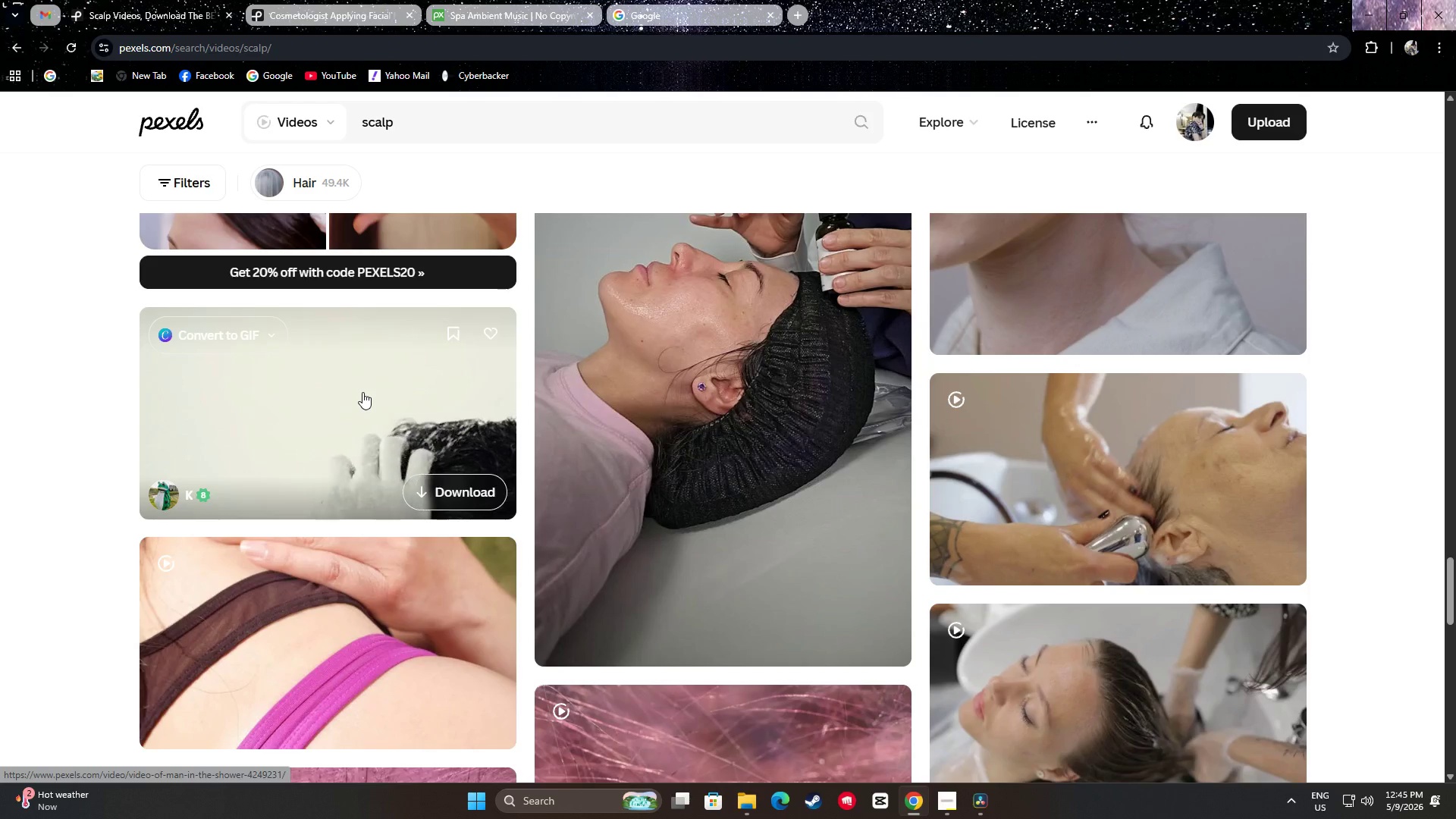 
wait(30.7)
 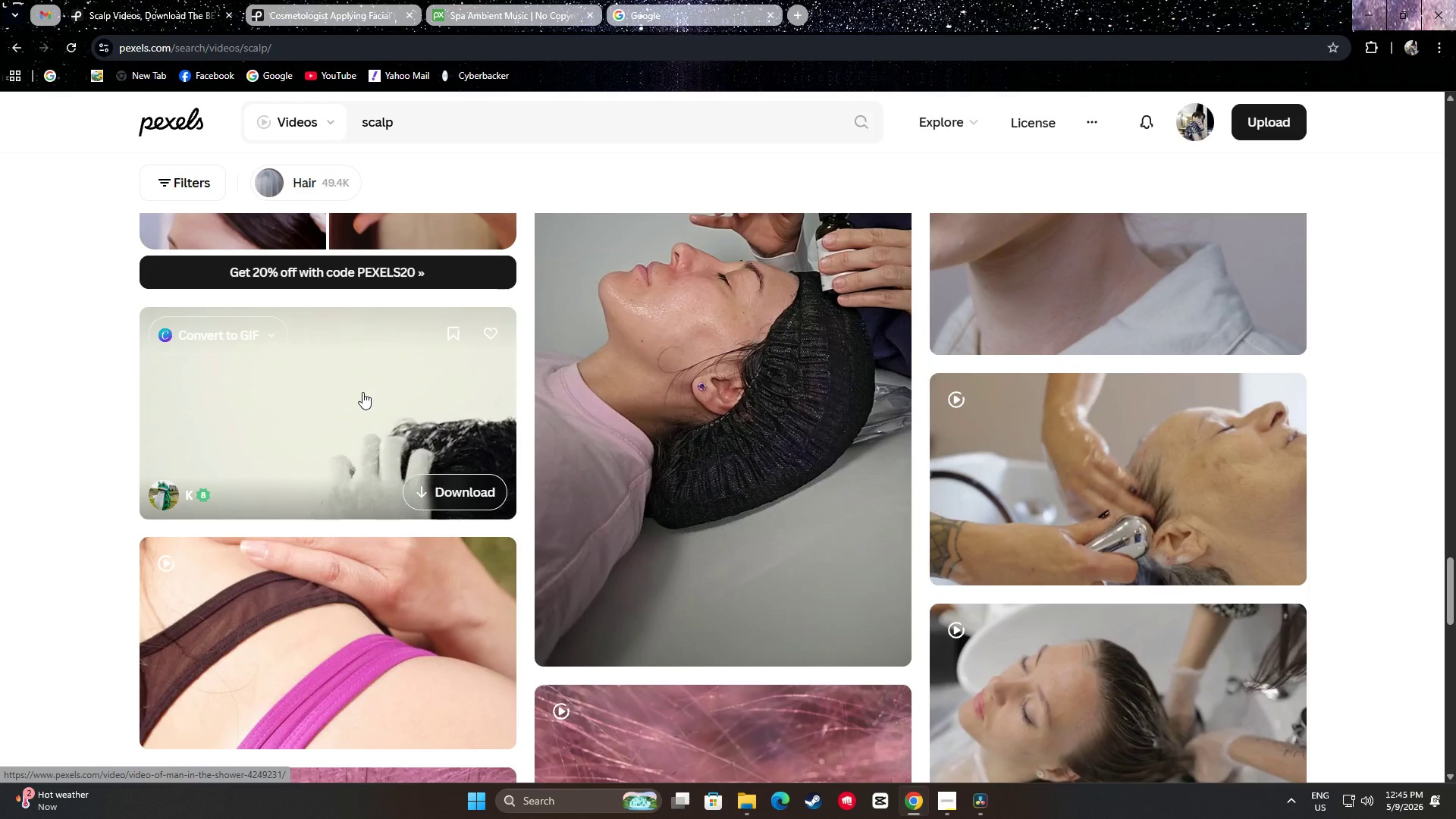 
scroll: coordinate [821, 474], scroll_direction: down, amount: 5.0
 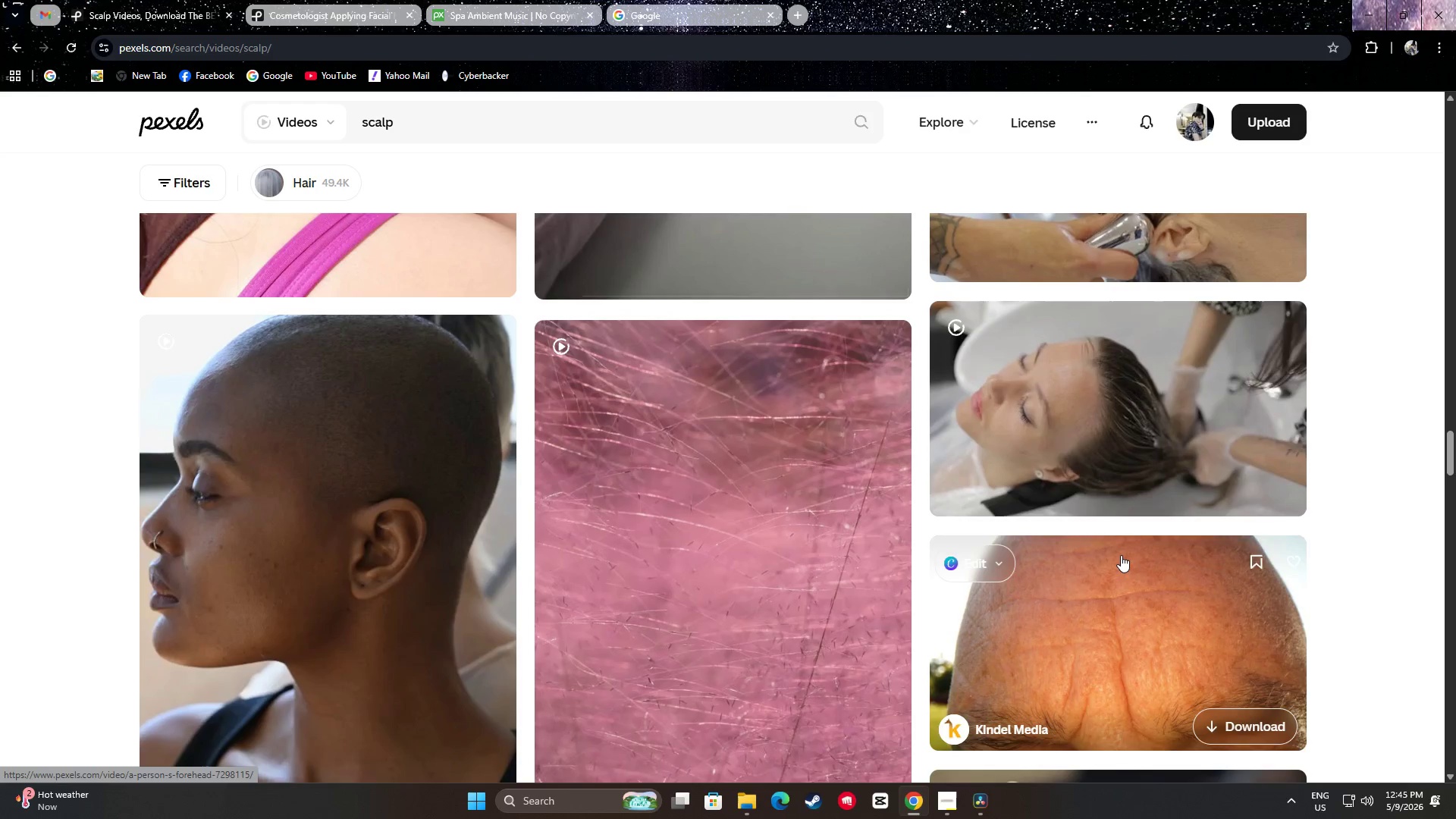 
scroll: coordinate [1125, 553], scroll_direction: up, amount: 1.0
 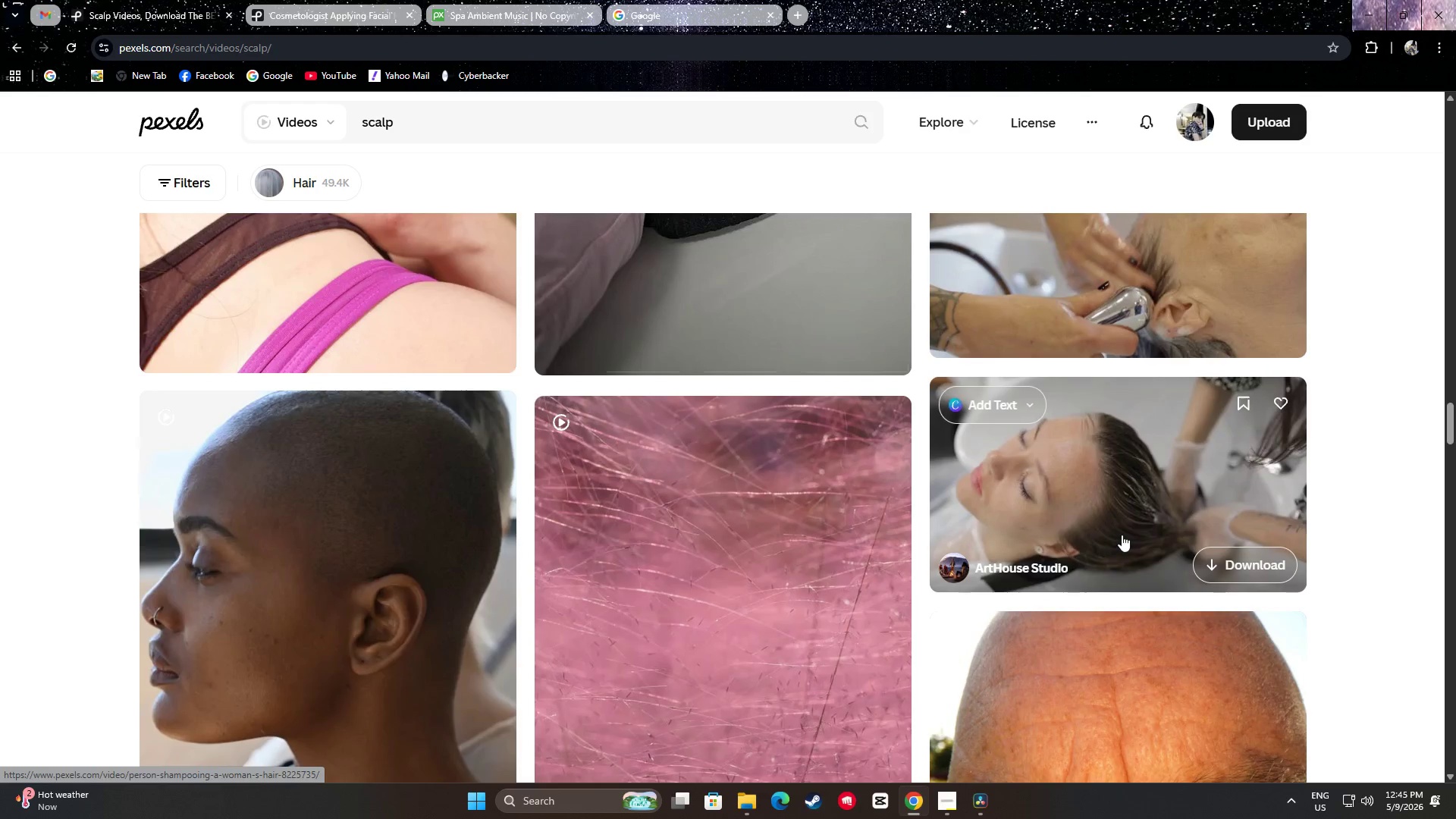 
scroll: coordinate [1098, 528], scroll_direction: down, amount: 11.0
 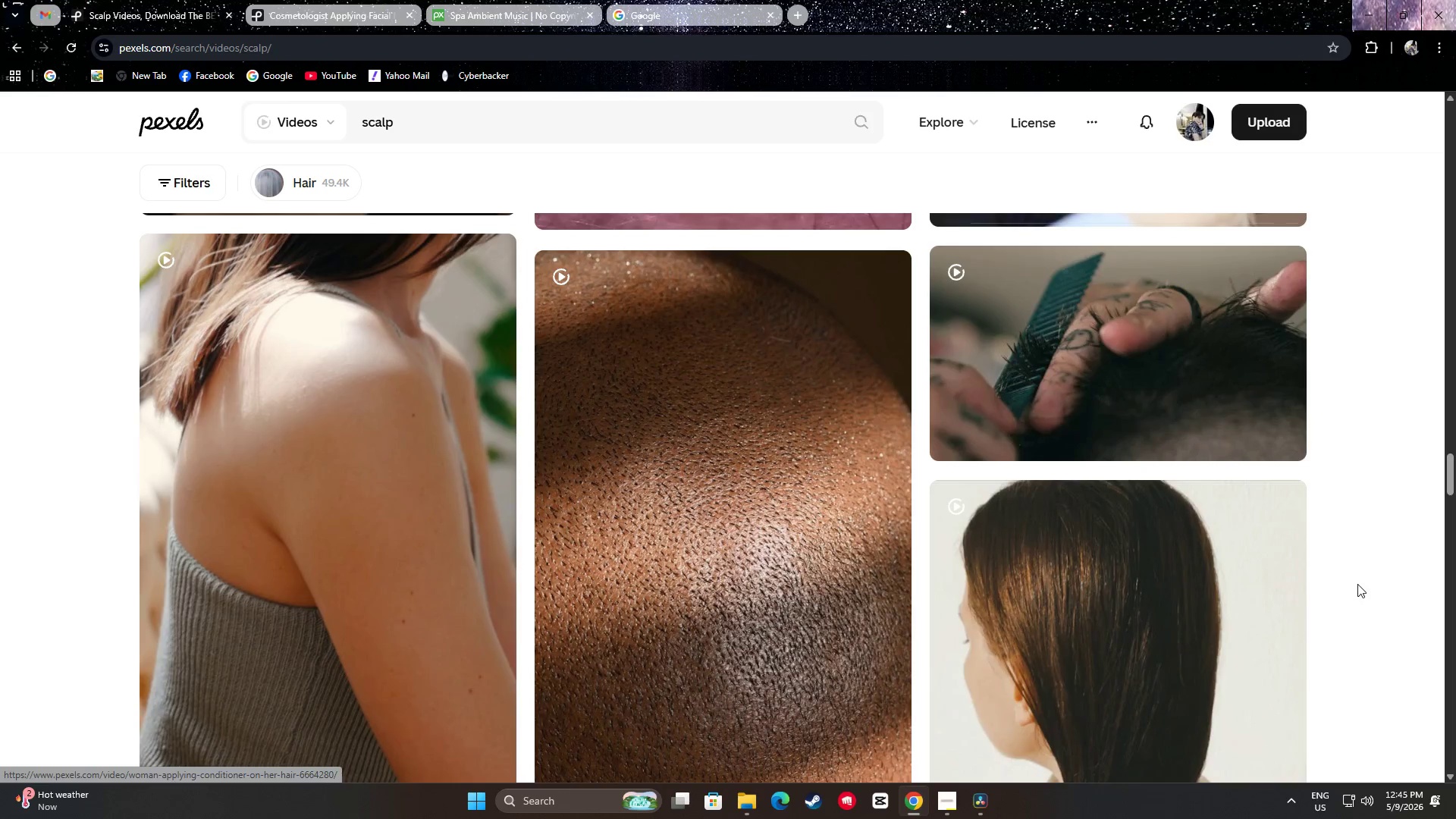 
scroll: coordinate [1429, 588], scroll_direction: up, amount: 2.0
 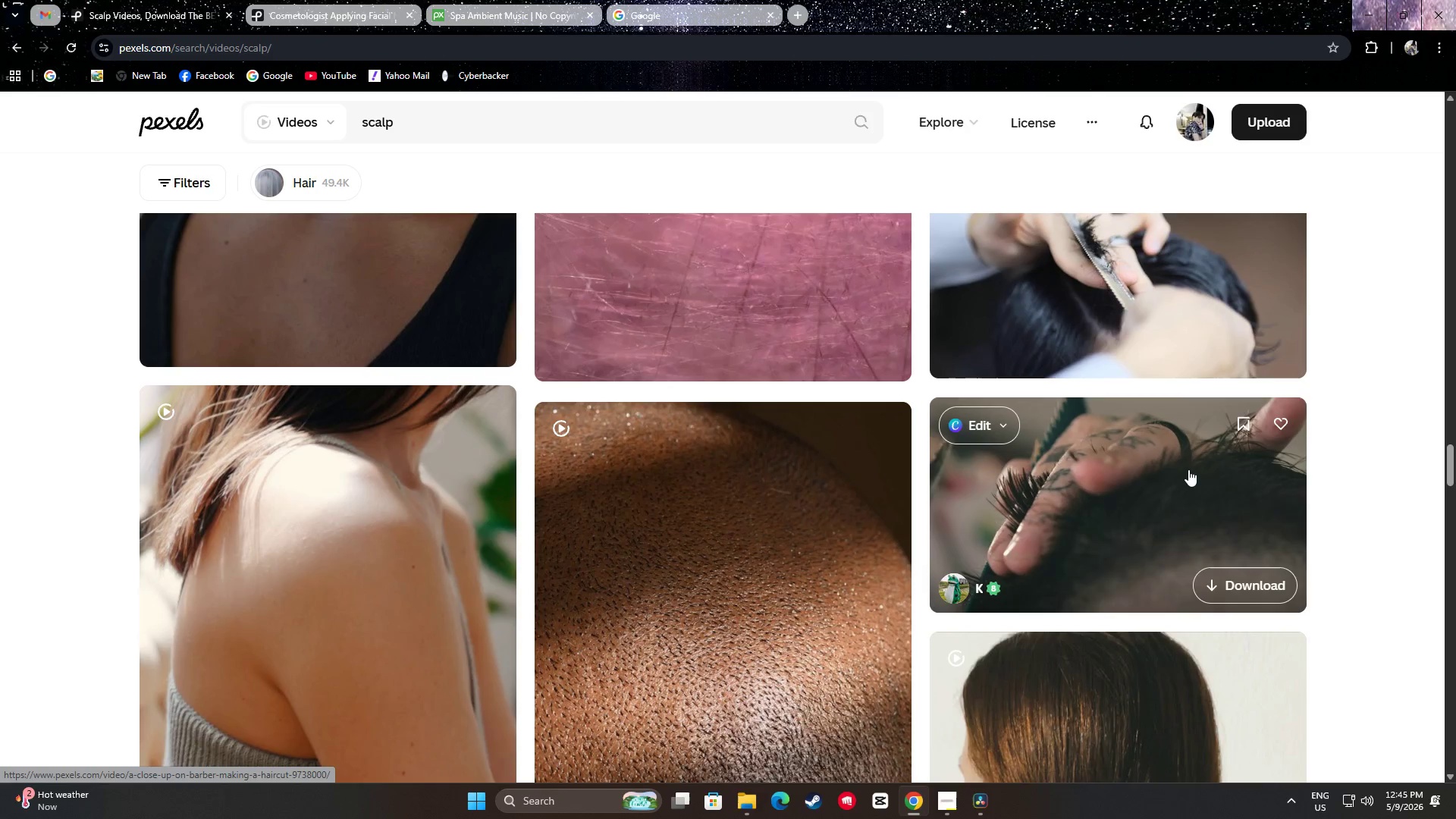 
wait(6.24)
 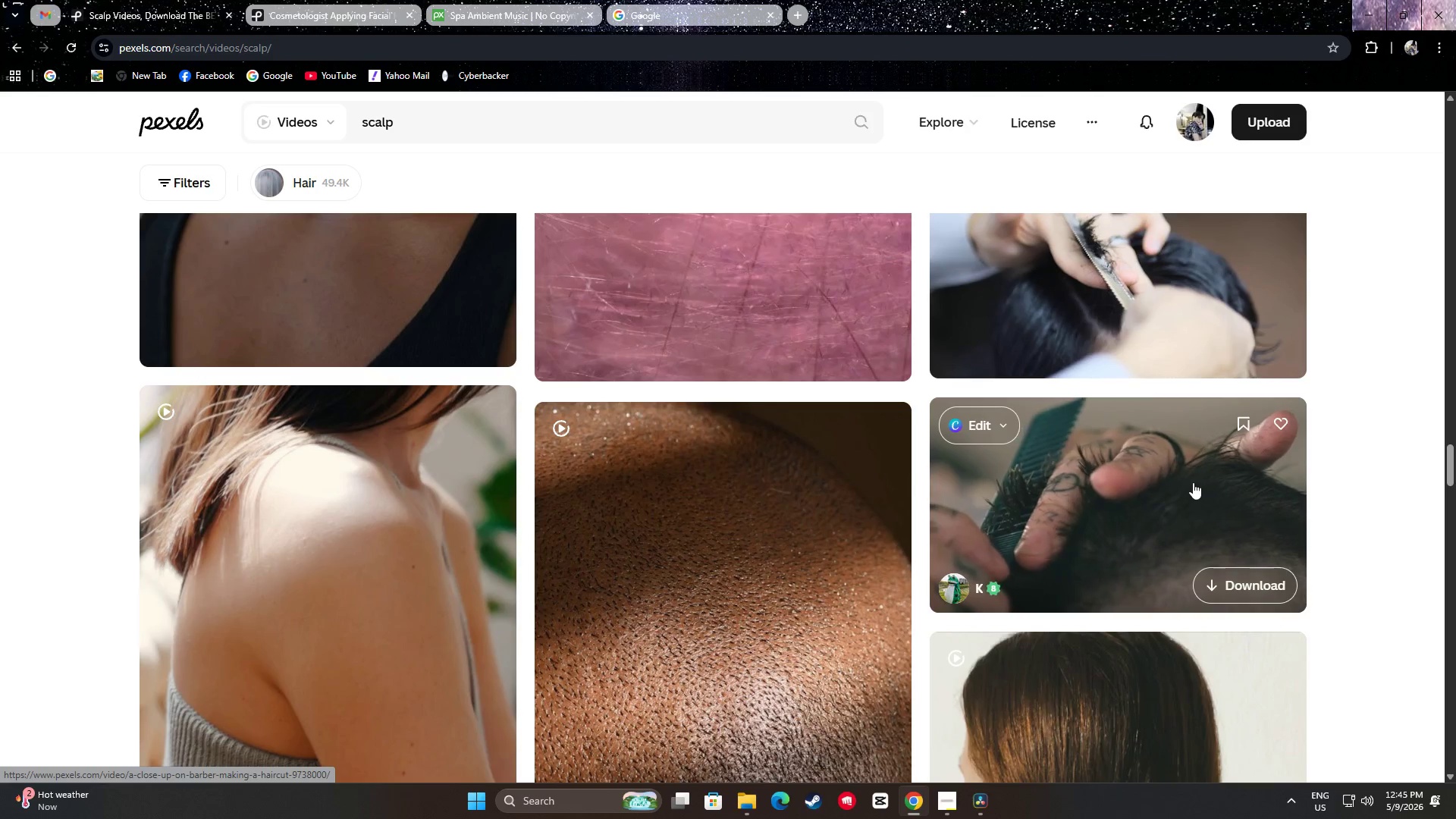 
scroll: coordinate [383, 410], scroll_direction: down, amount: 5.0
 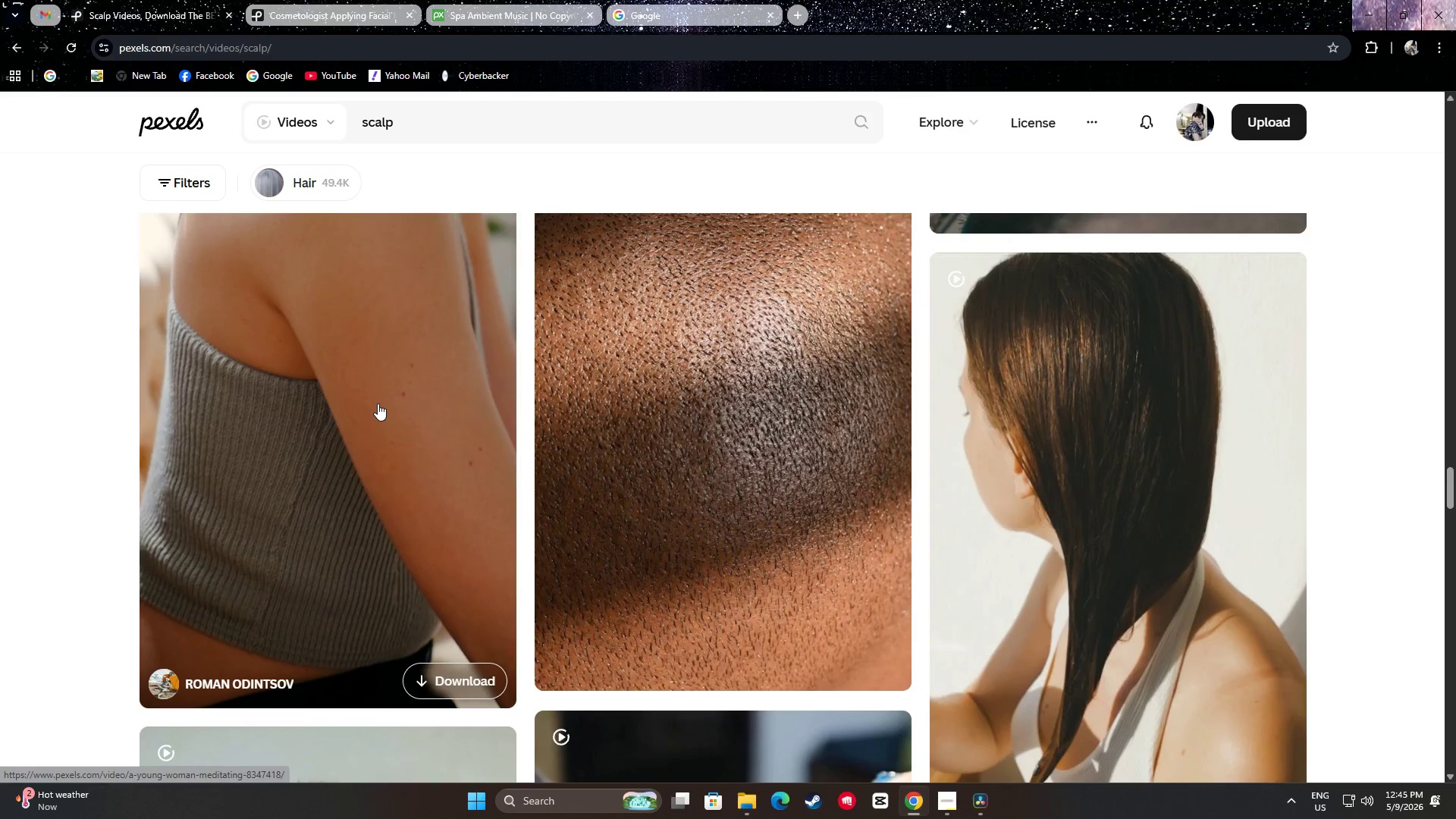 
scroll: coordinate [381, 403], scroll_direction: up, amount: 3.0
 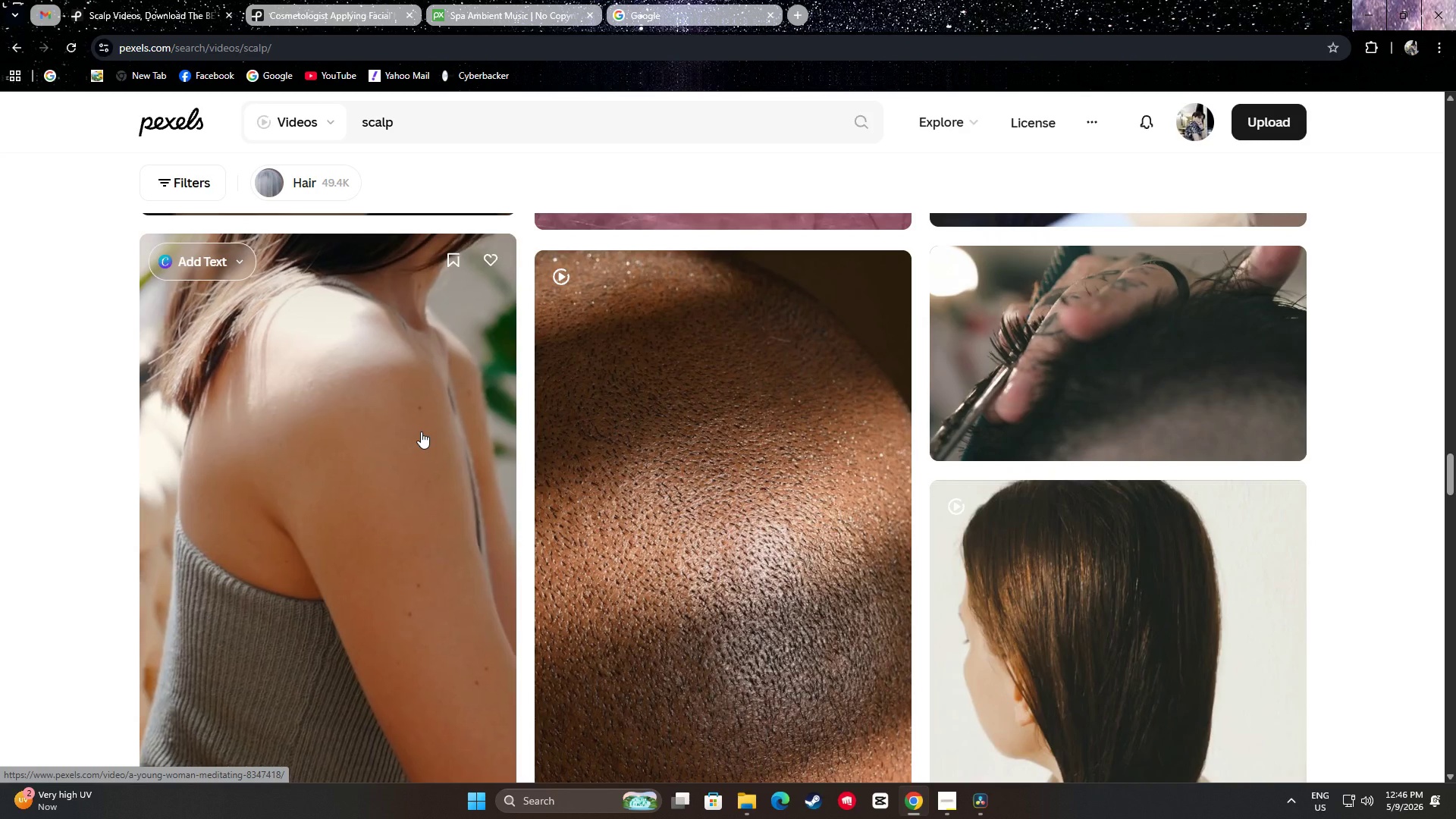 
scroll: coordinate [1425, 529], scroll_direction: down, amount: 9.0
 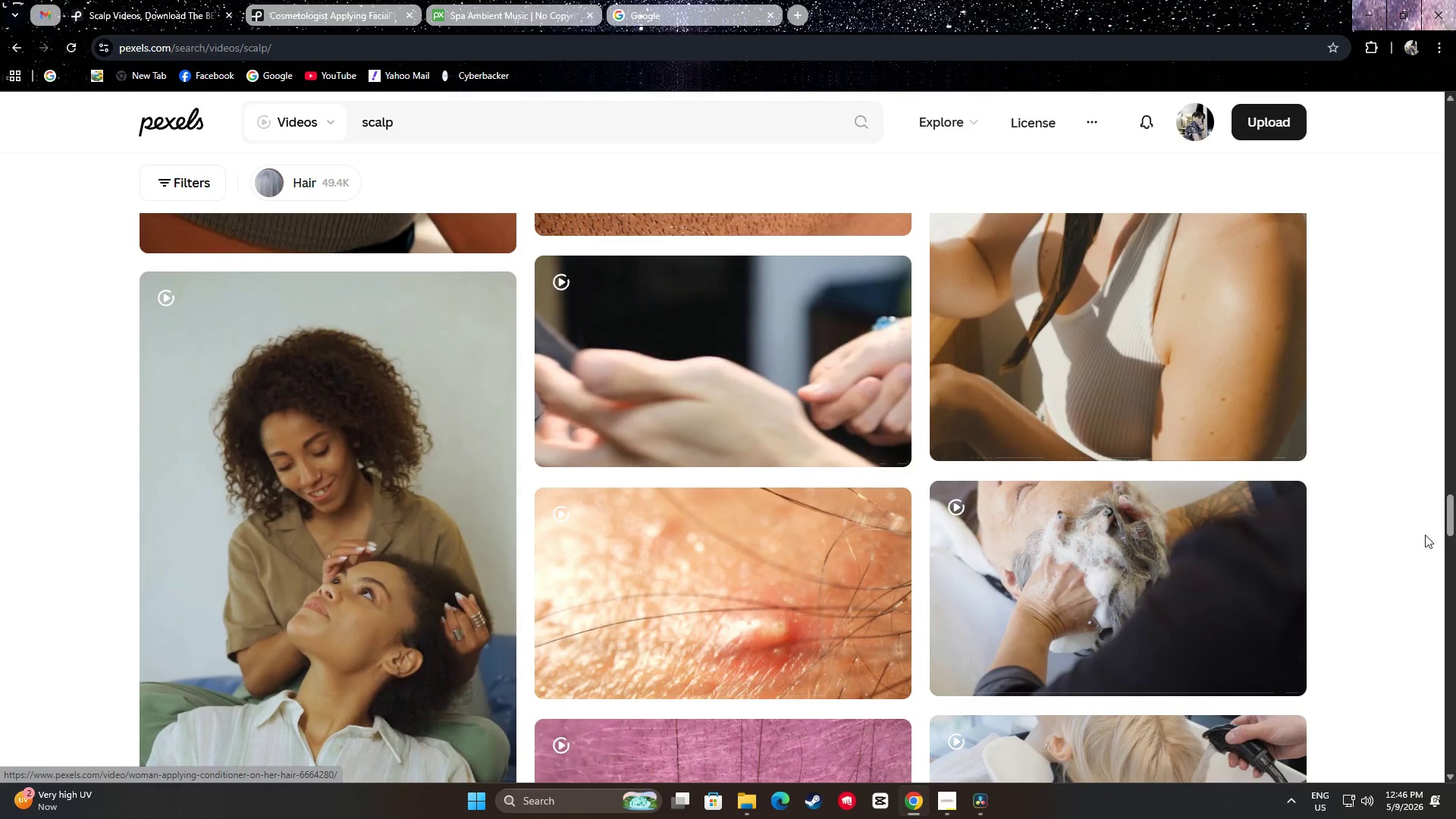 
scroll: coordinate [1425, 534], scroll_direction: up, amount: 3.0
 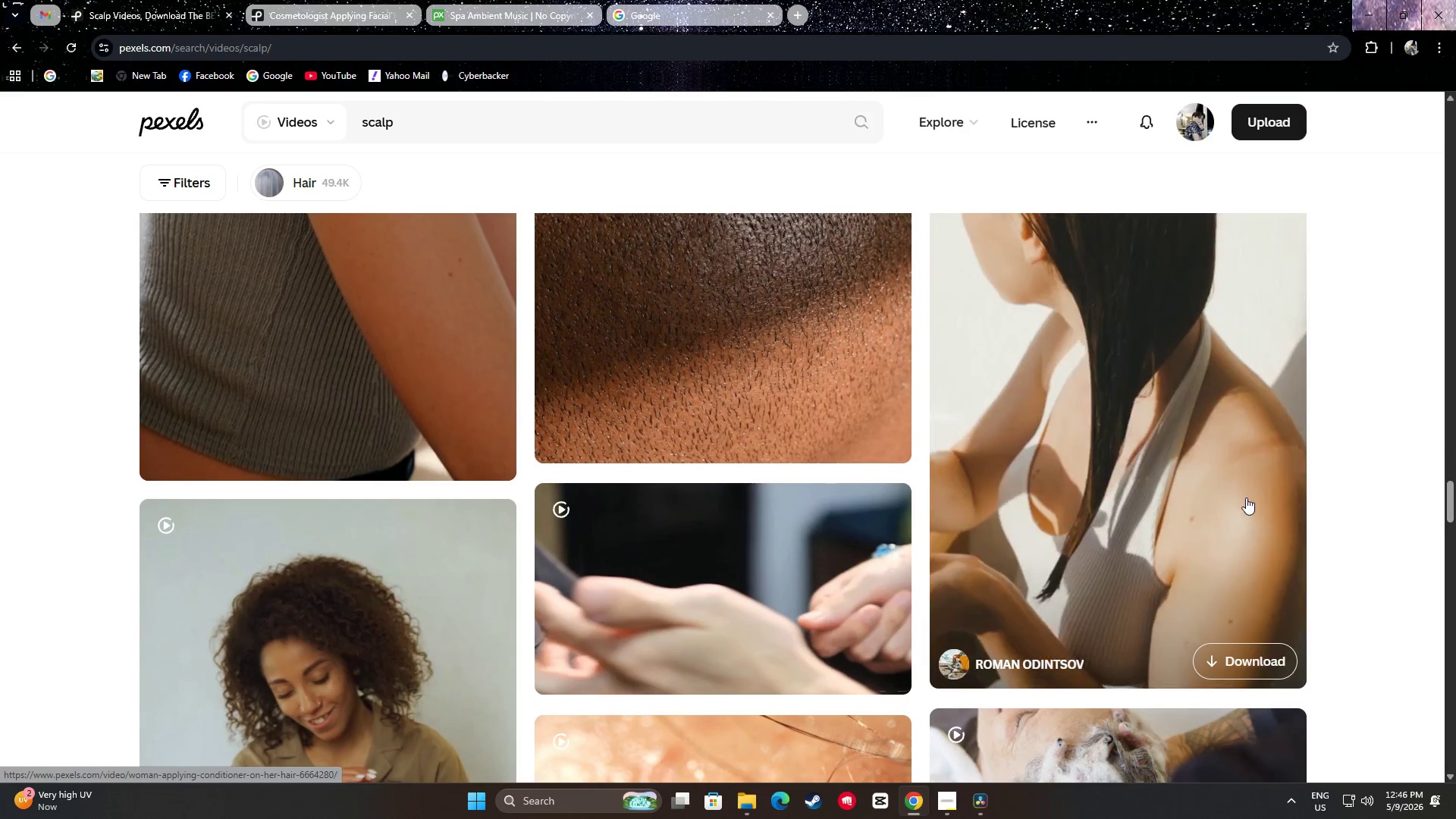 
scroll: coordinate [1250, 496], scroll_direction: down, amount: 4.0
 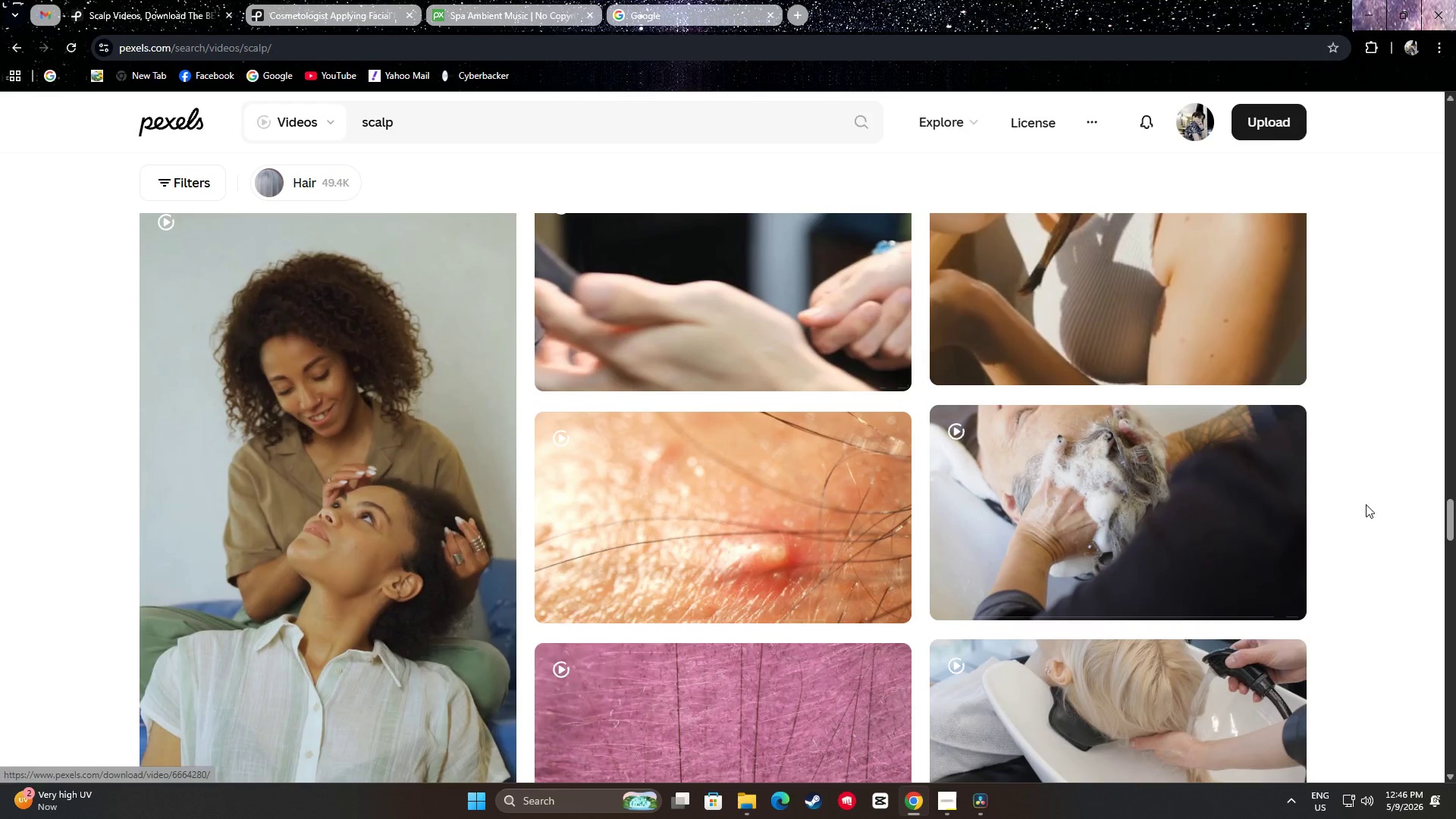 
scroll: coordinate [1375, 511], scroll_direction: up, amount: 3.0
 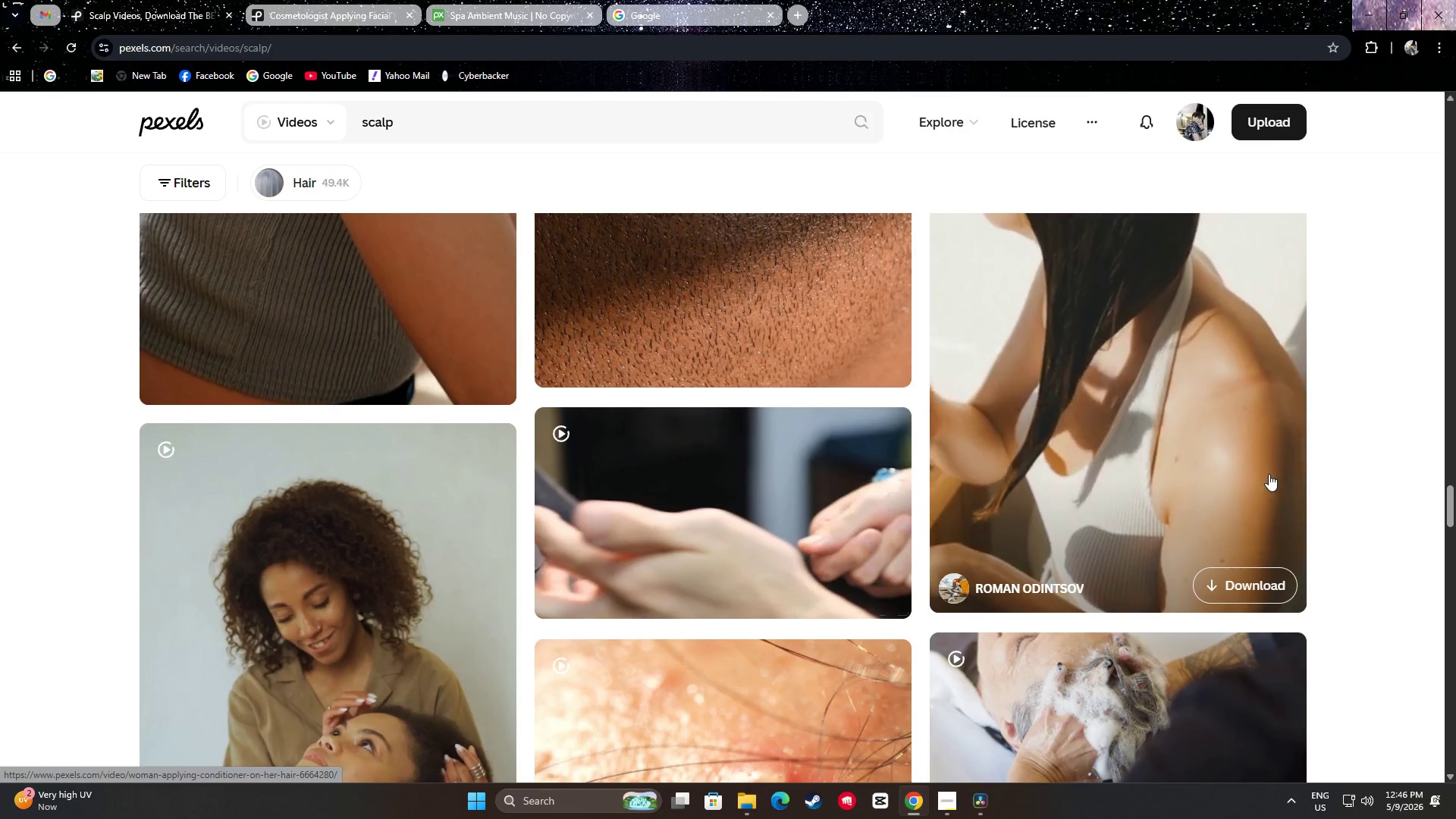 
scroll: coordinate [1369, 512], scroll_direction: down, amount: 24.0
 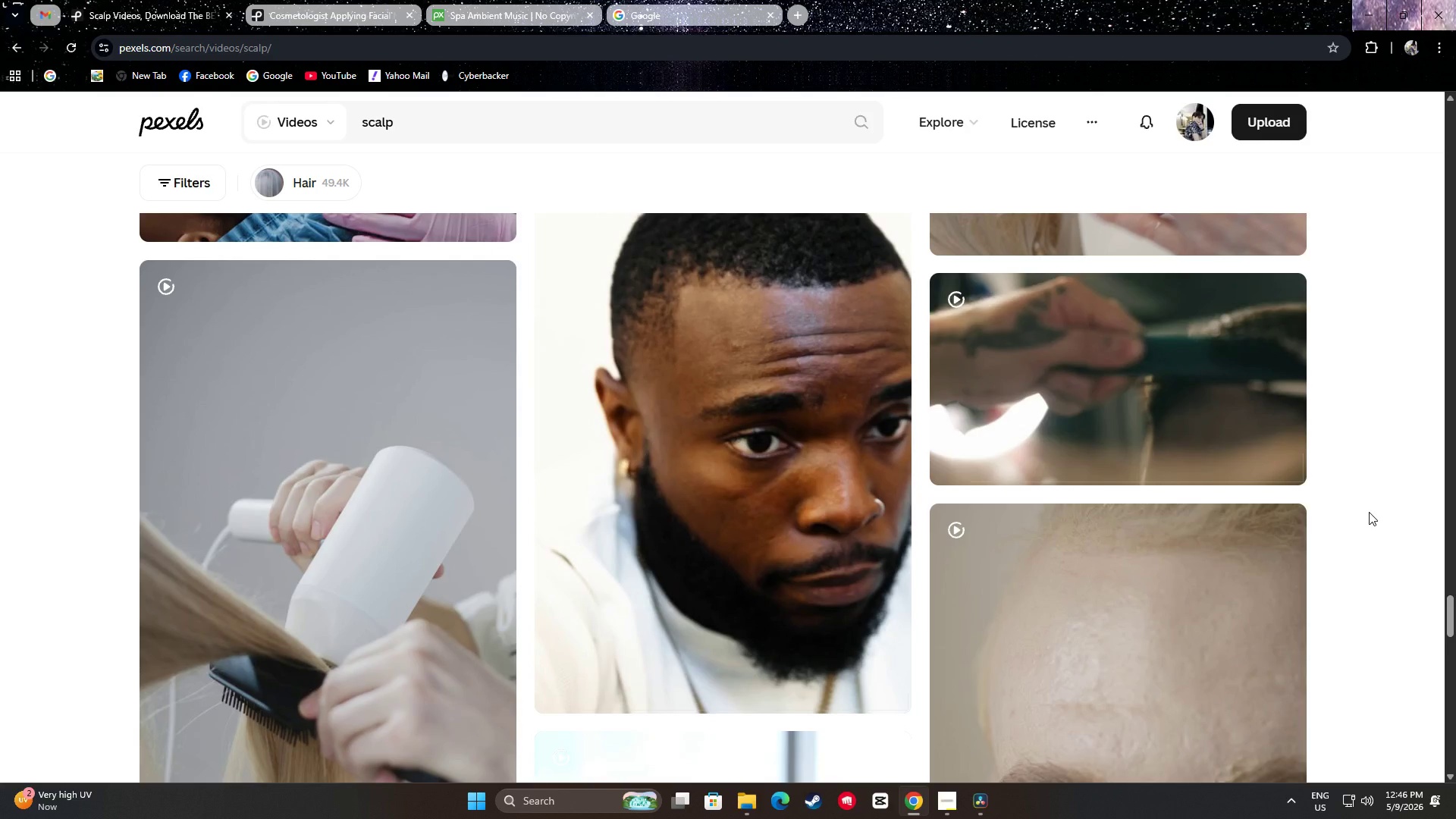 
scroll: coordinate [1211, 383], scroll_direction: up, amount: 4.0
 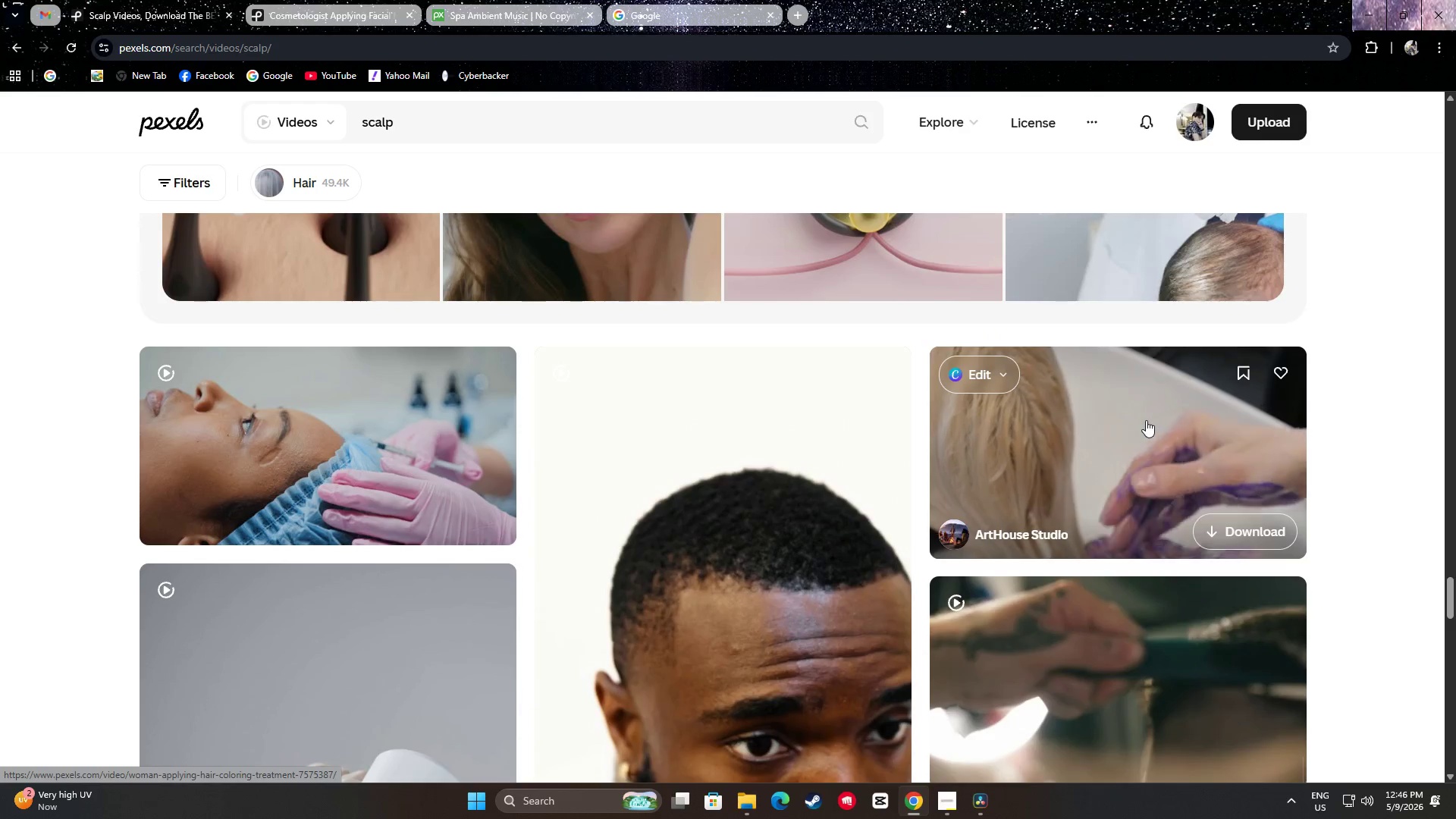 
scroll: coordinate [1104, 411], scroll_direction: down, amount: 12.0
 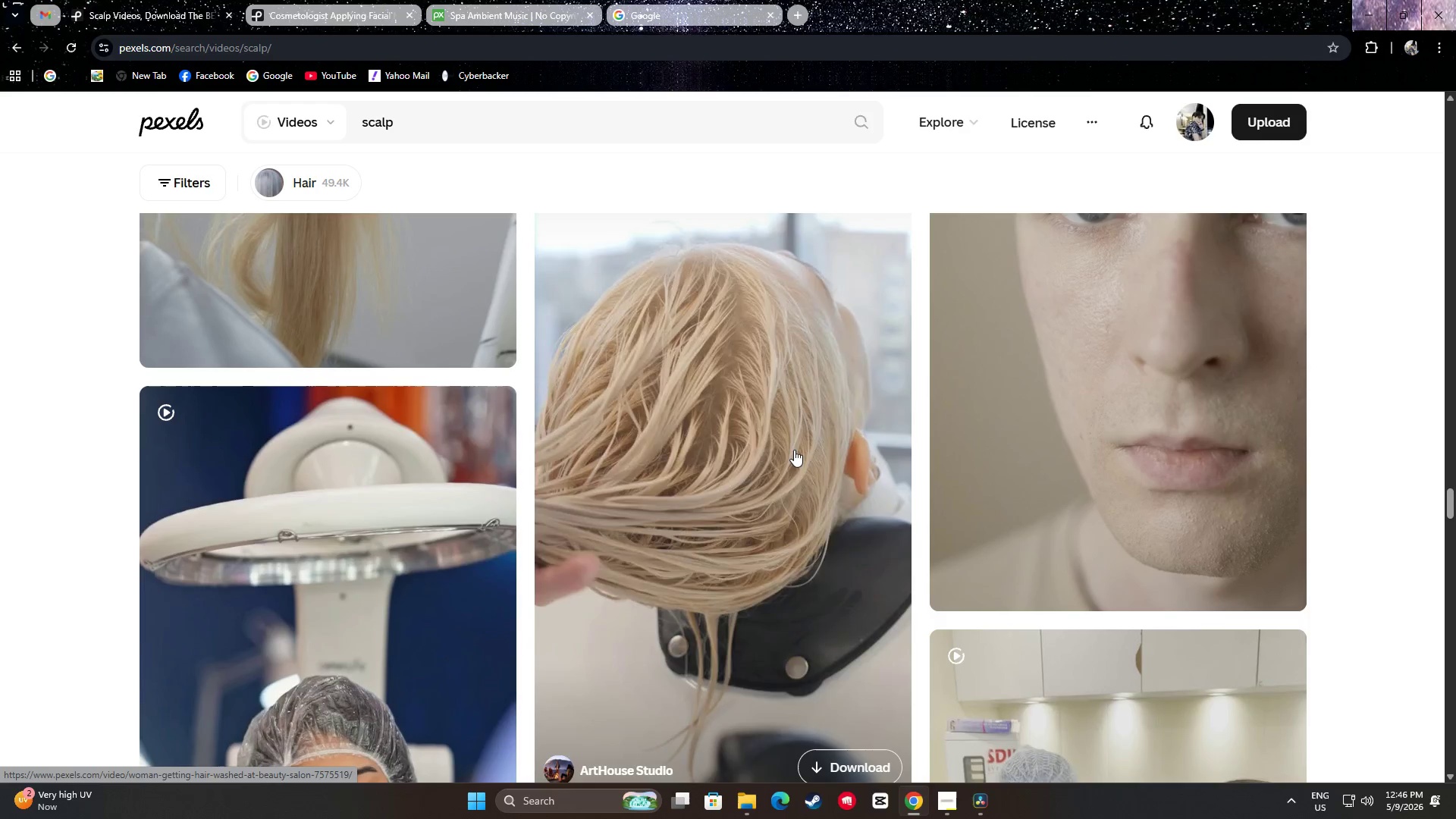 
scroll: coordinate [778, 445], scroll_direction: up, amount: 1.0
 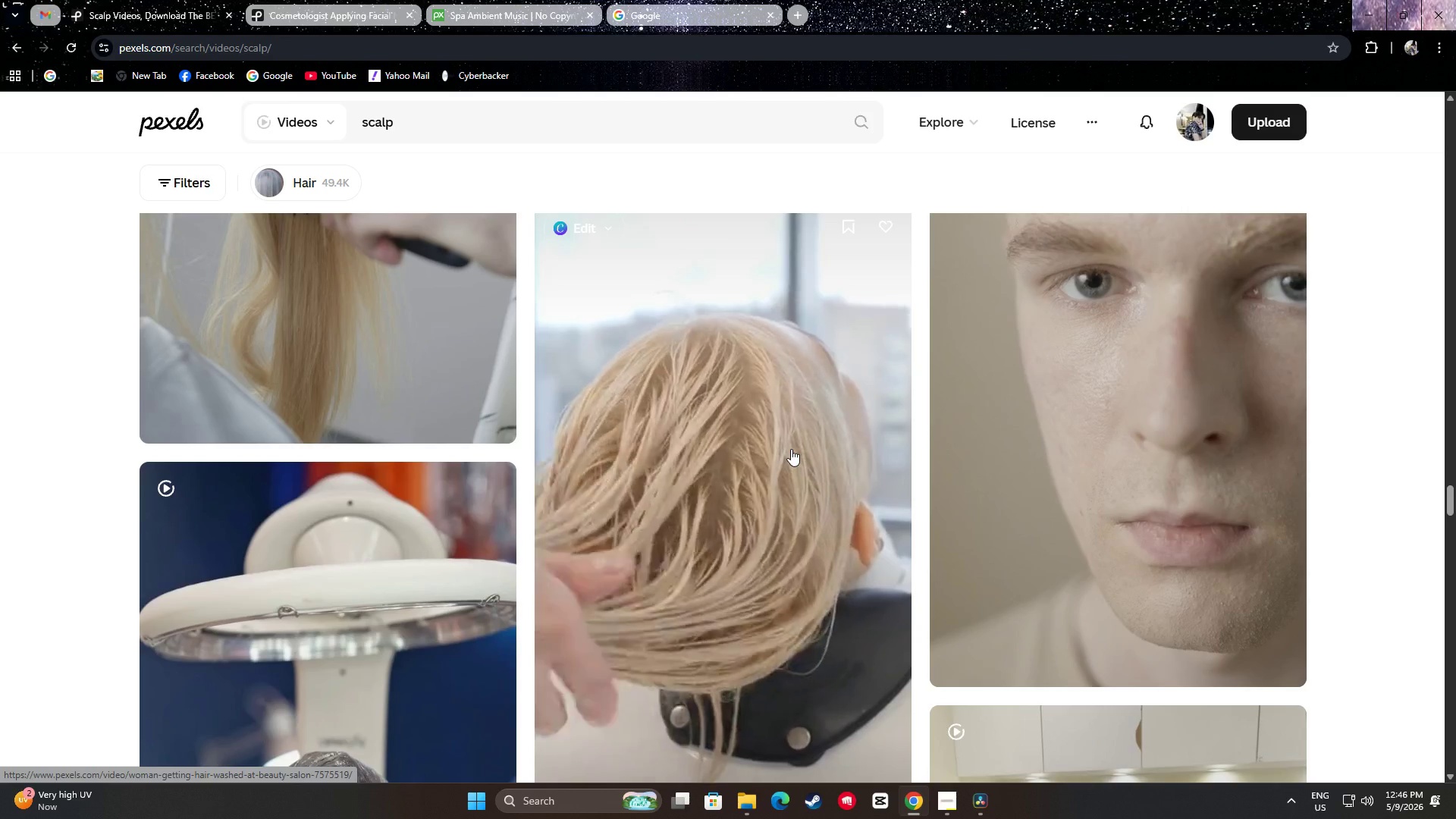 
scroll: coordinate [742, 360], scroll_direction: down, amount: 21.0
 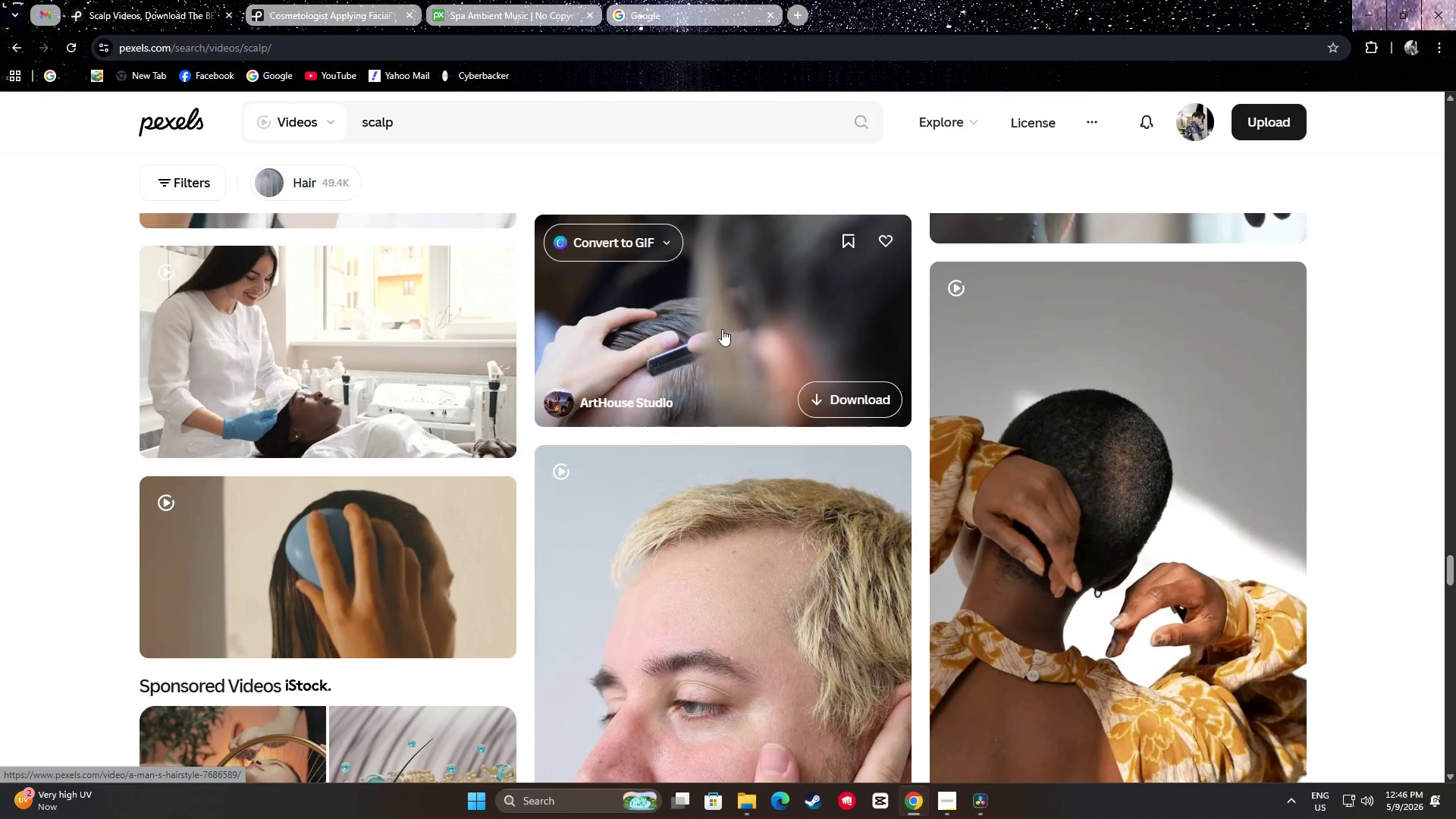 
scroll: coordinate [722, 329], scroll_direction: down, amount: 1.0
 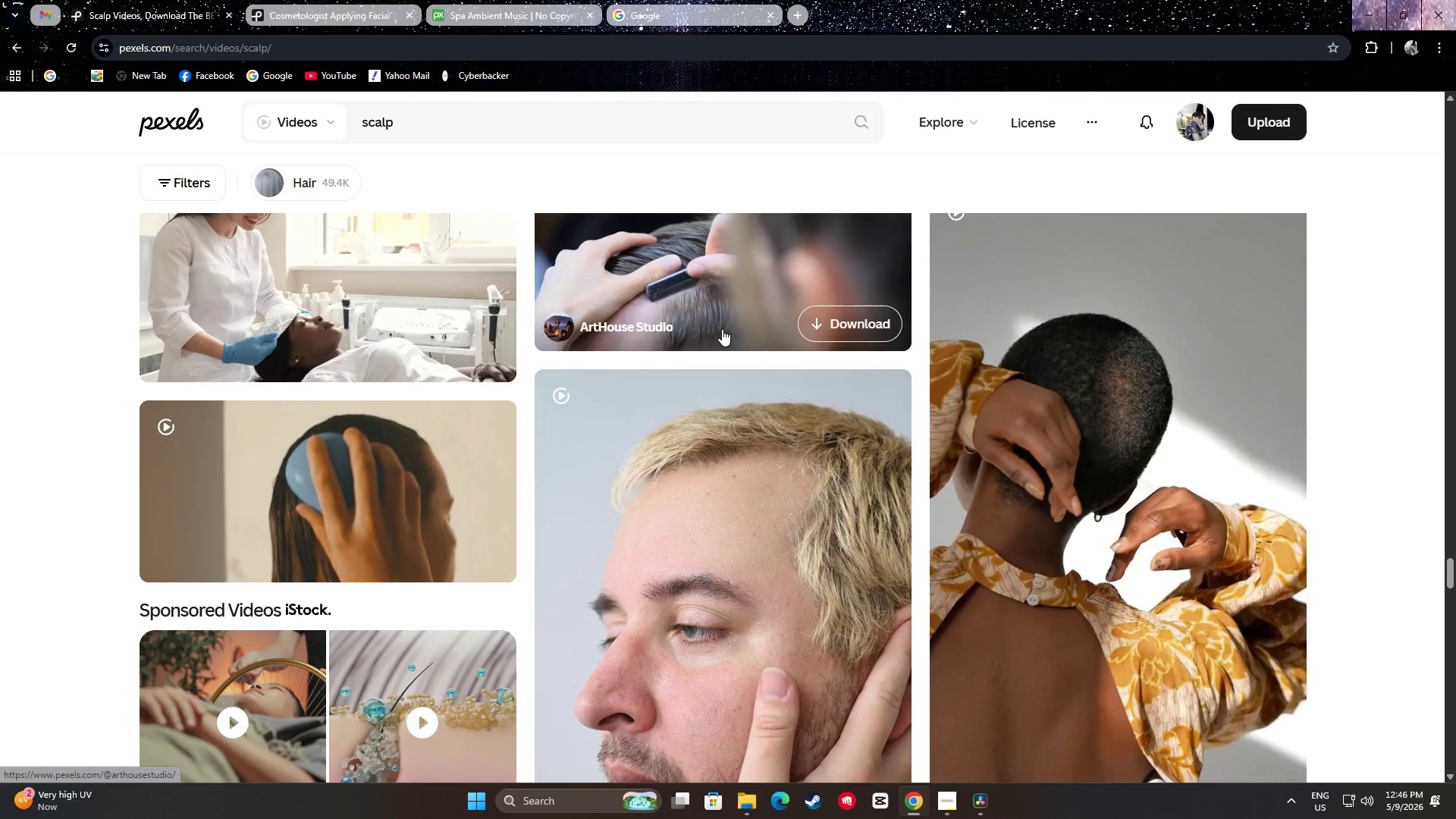 
scroll: coordinate [722, 329], scroll_direction: up, amount: 2.0
 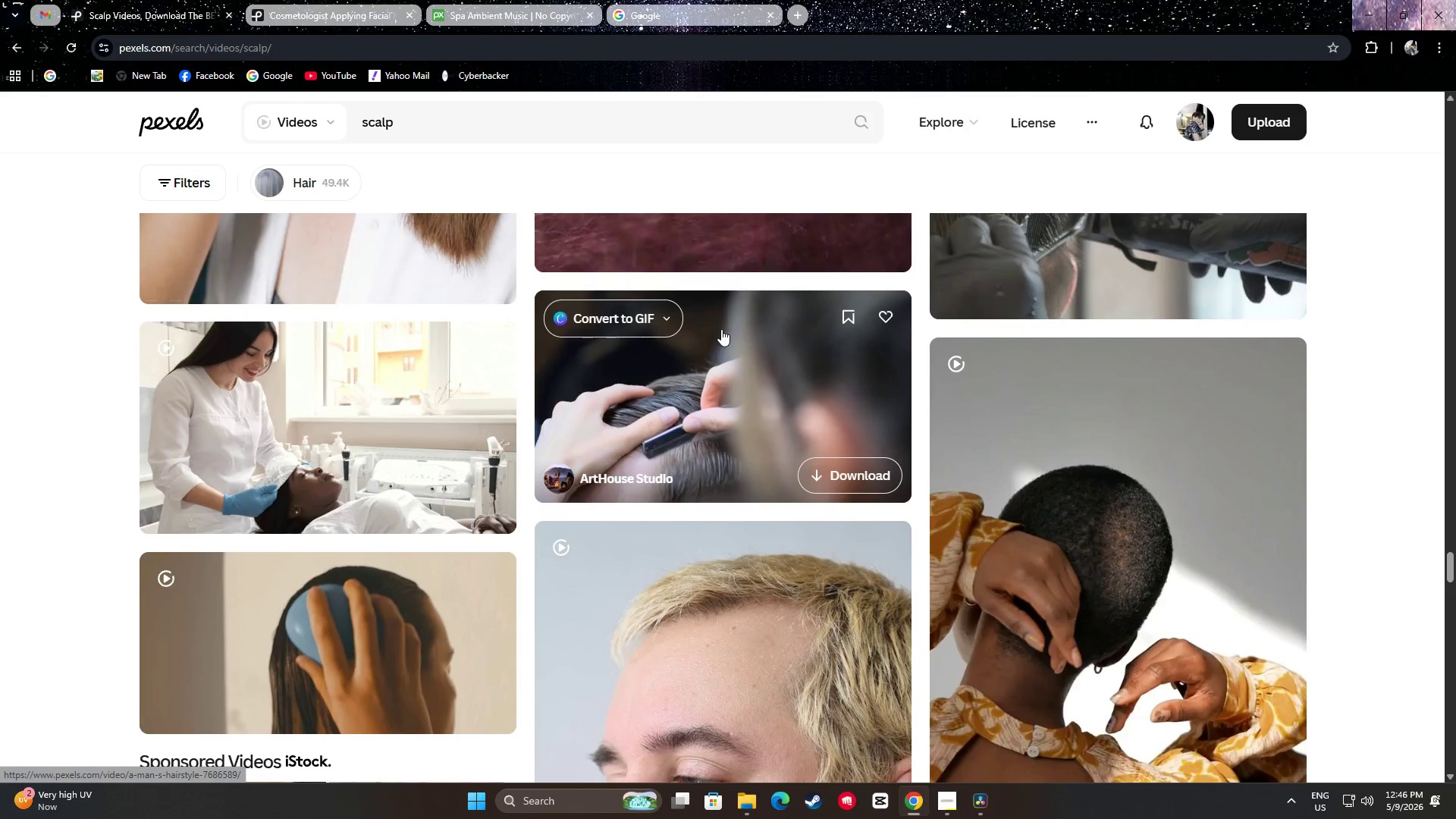 
scroll: coordinate [404, 353], scroll_direction: down, amount: 17.0
 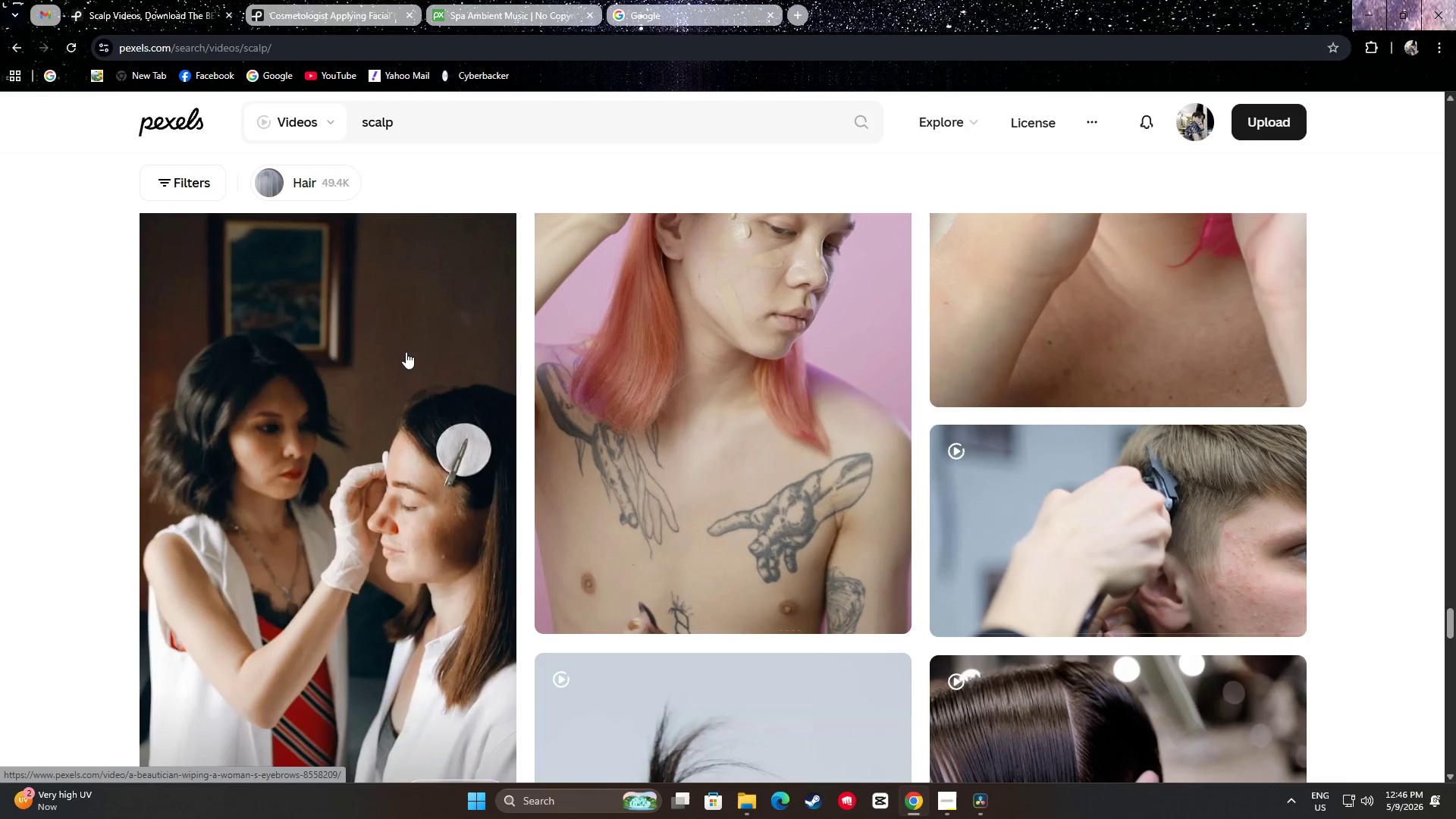 
scroll: coordinate [412, 351], scroll_direction: down, amount: 8.0
 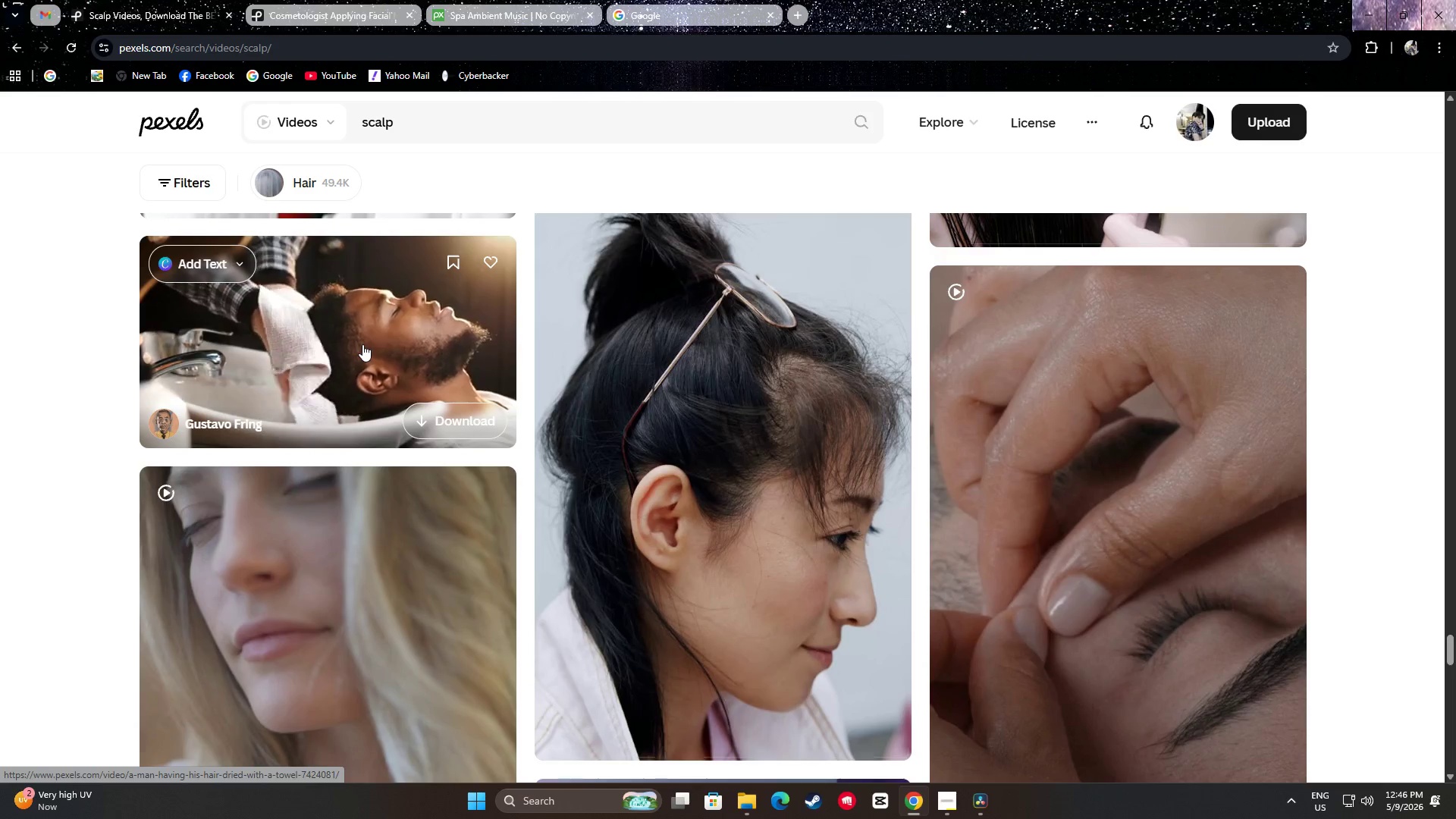 
wait(5.58)
 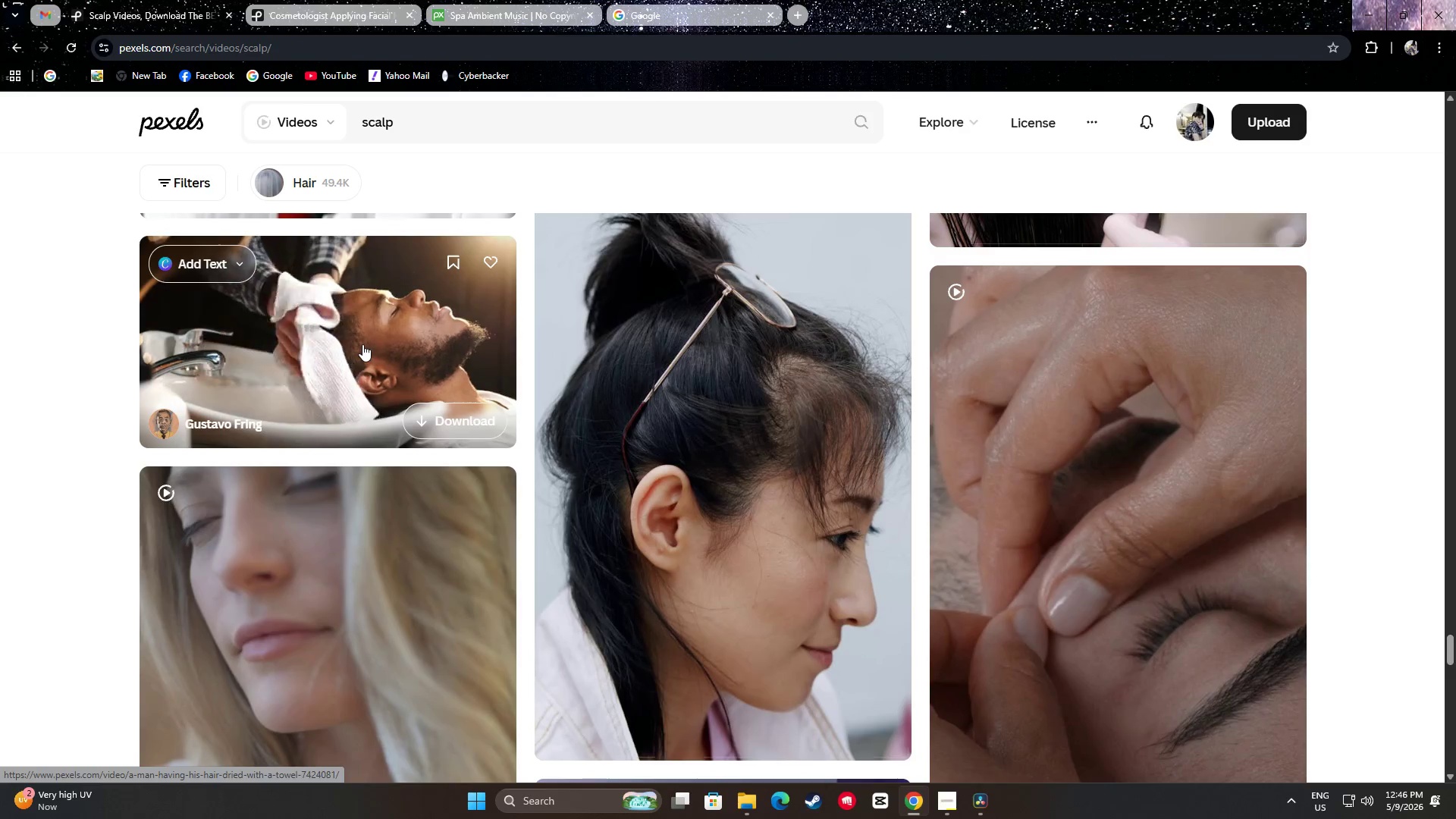 
scroll: coordinate [685, 429], scroll_direction: down, amount: 22.0
 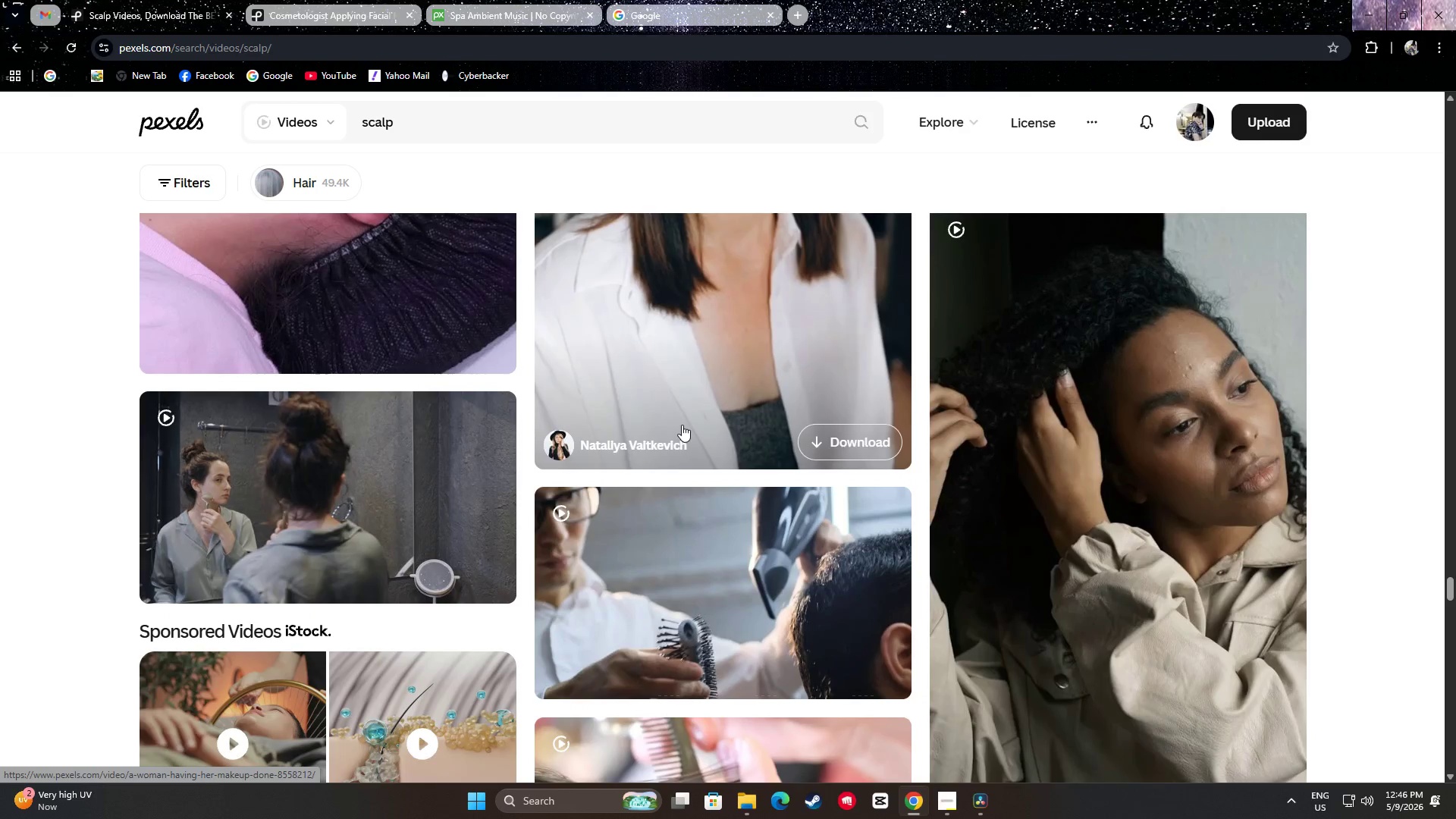 
scroll: coordinate [1019, 377], scroll_direction: down, amount: 10.0
 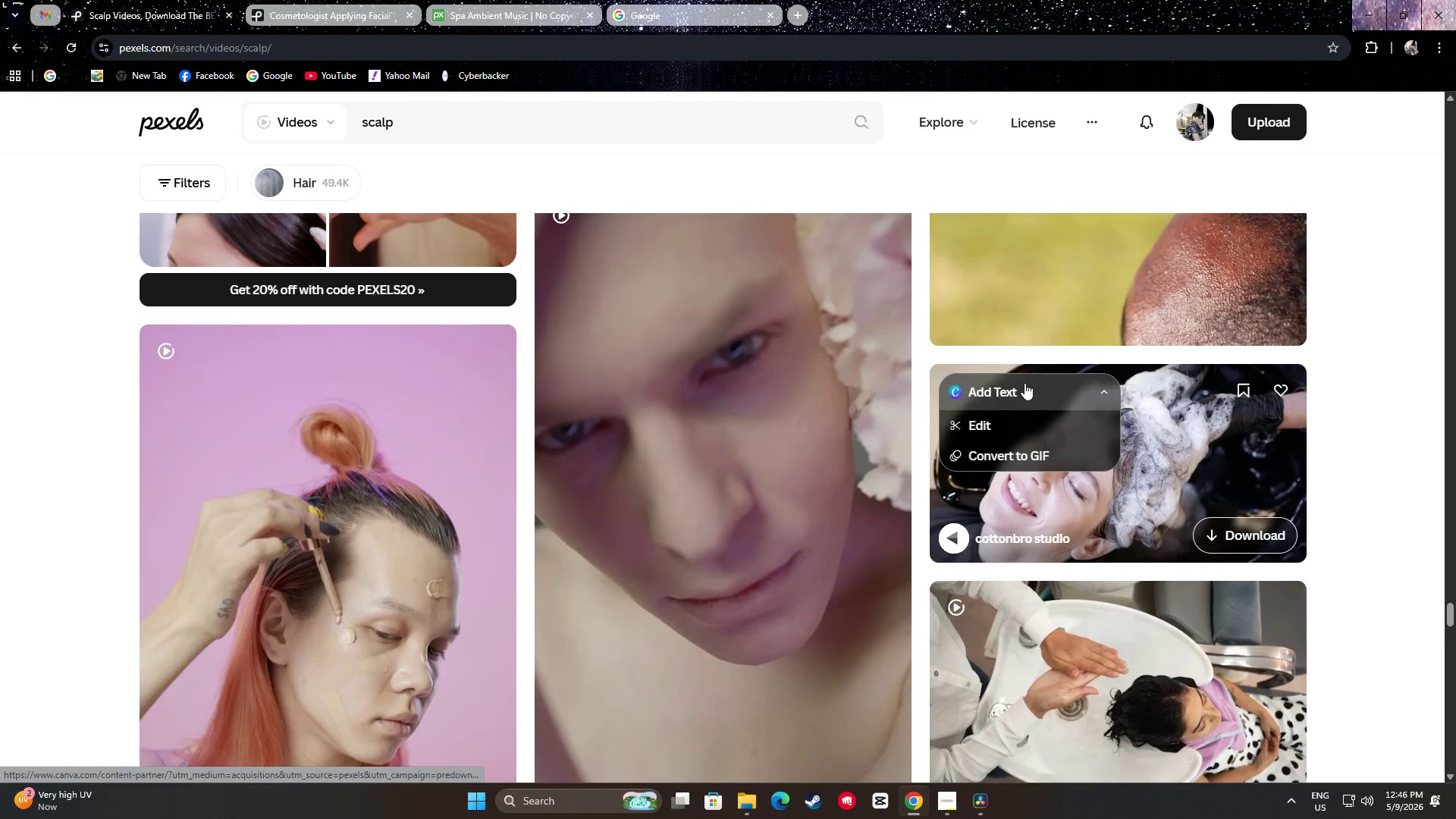 
scroll: coordinate [1039, 372], scroll_direction: up, amount: 2.0
 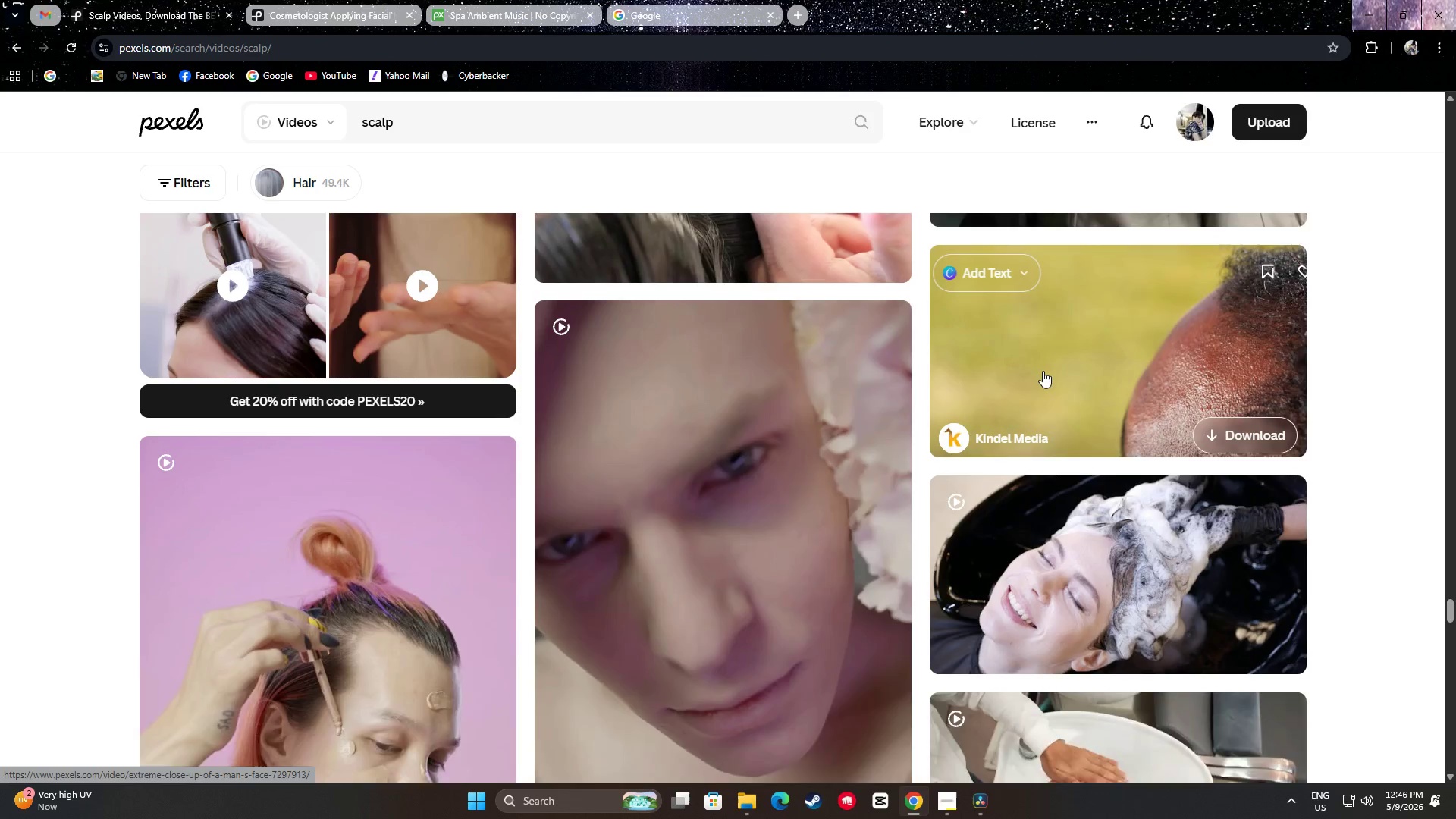 
mouse_move([1044, 355])
 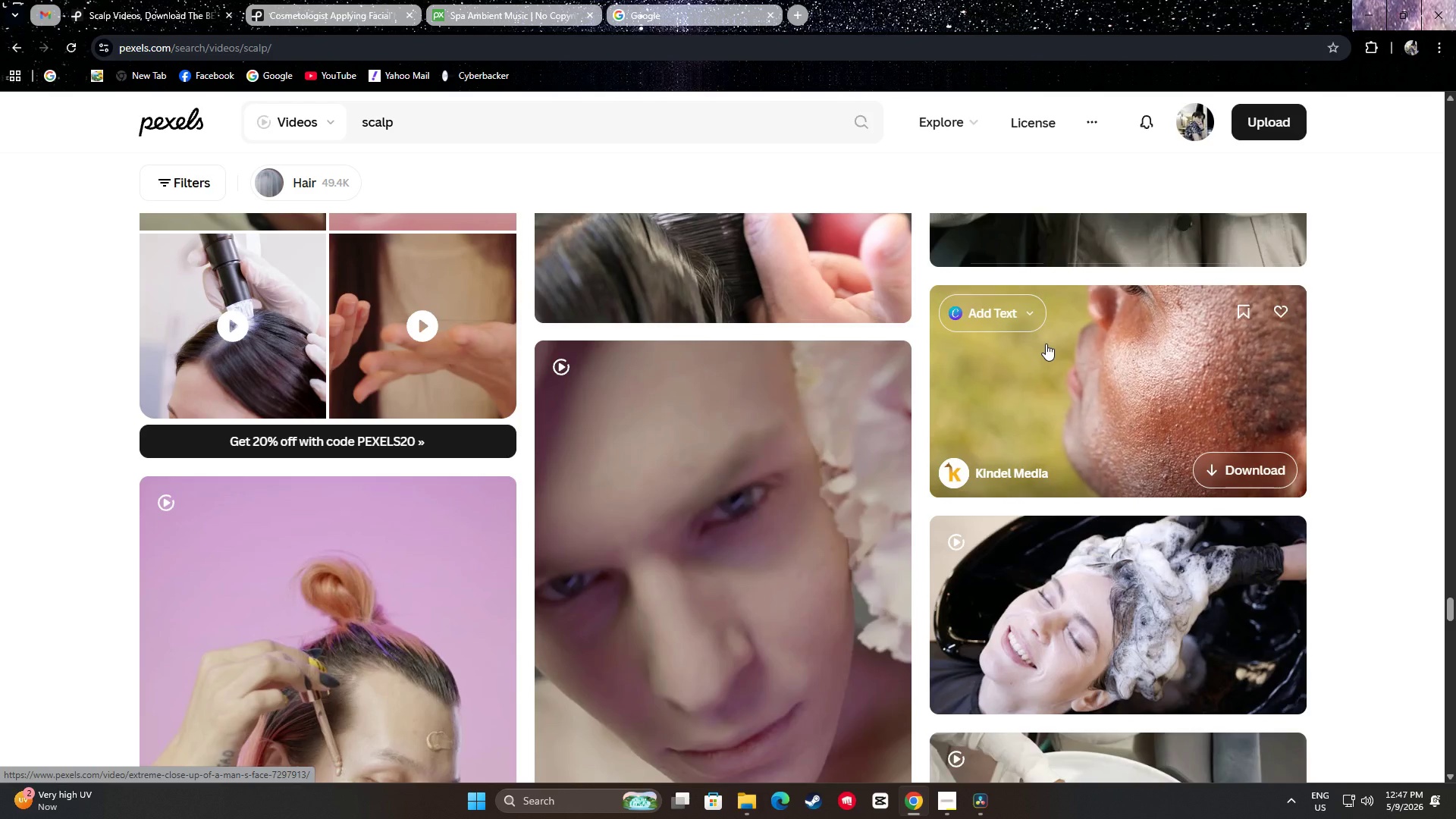 
scroll: coordinate [1048, 362], scroll_direction: down, amount: 3.0
 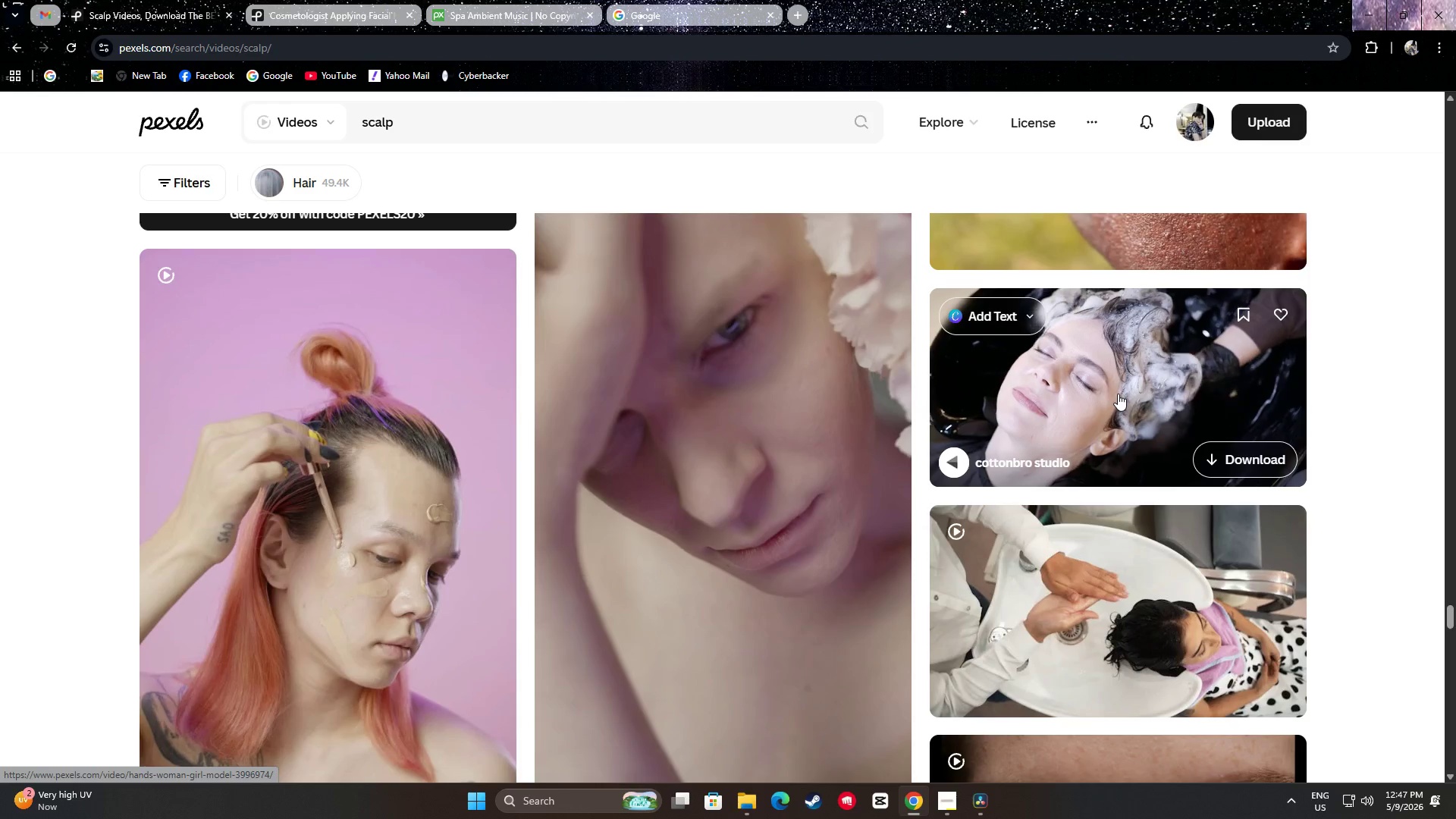 
wait(23.09)
 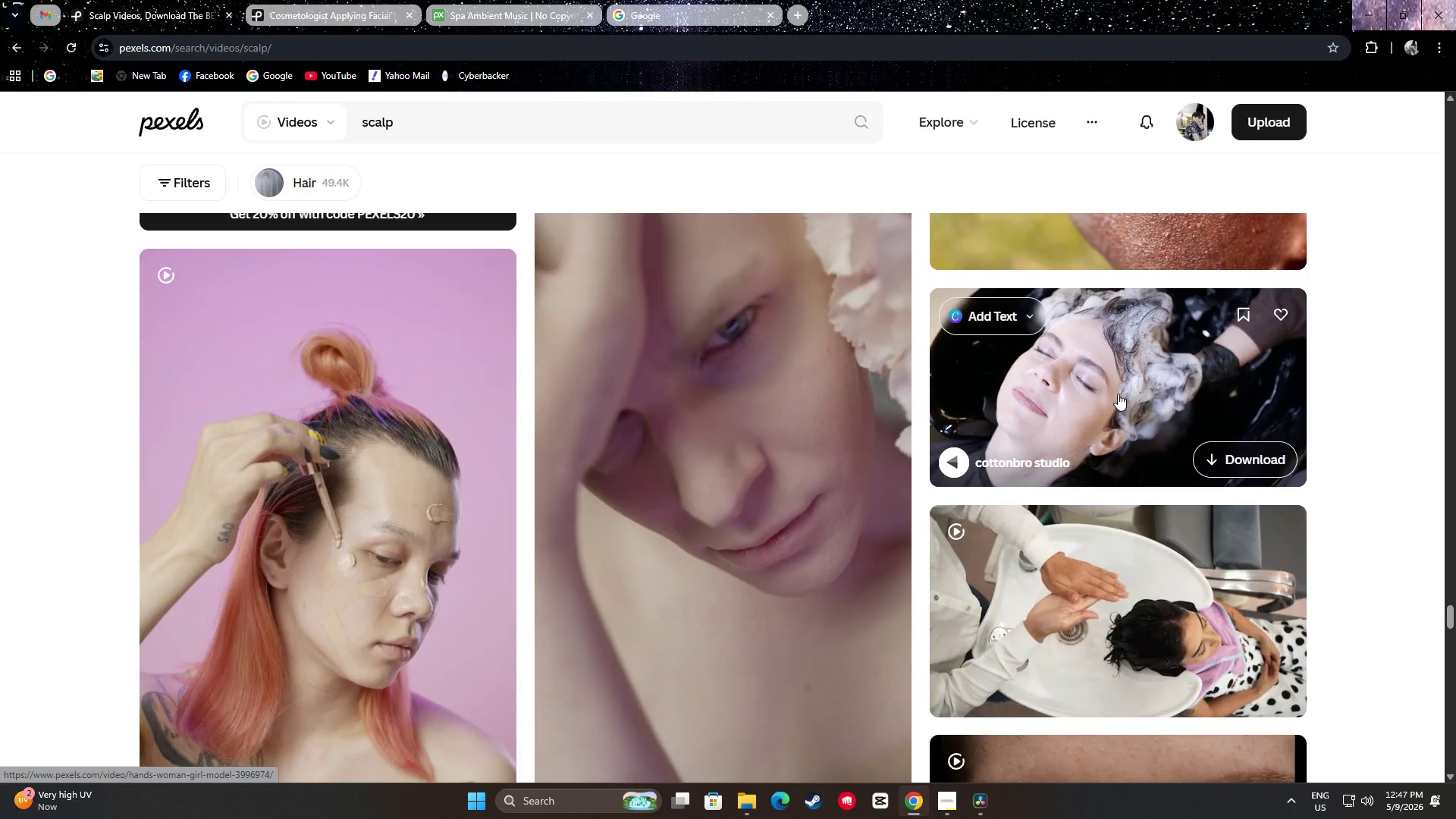 
scroll: coordinate [1123, 315], scroll_direction: down, amount: 5.0
 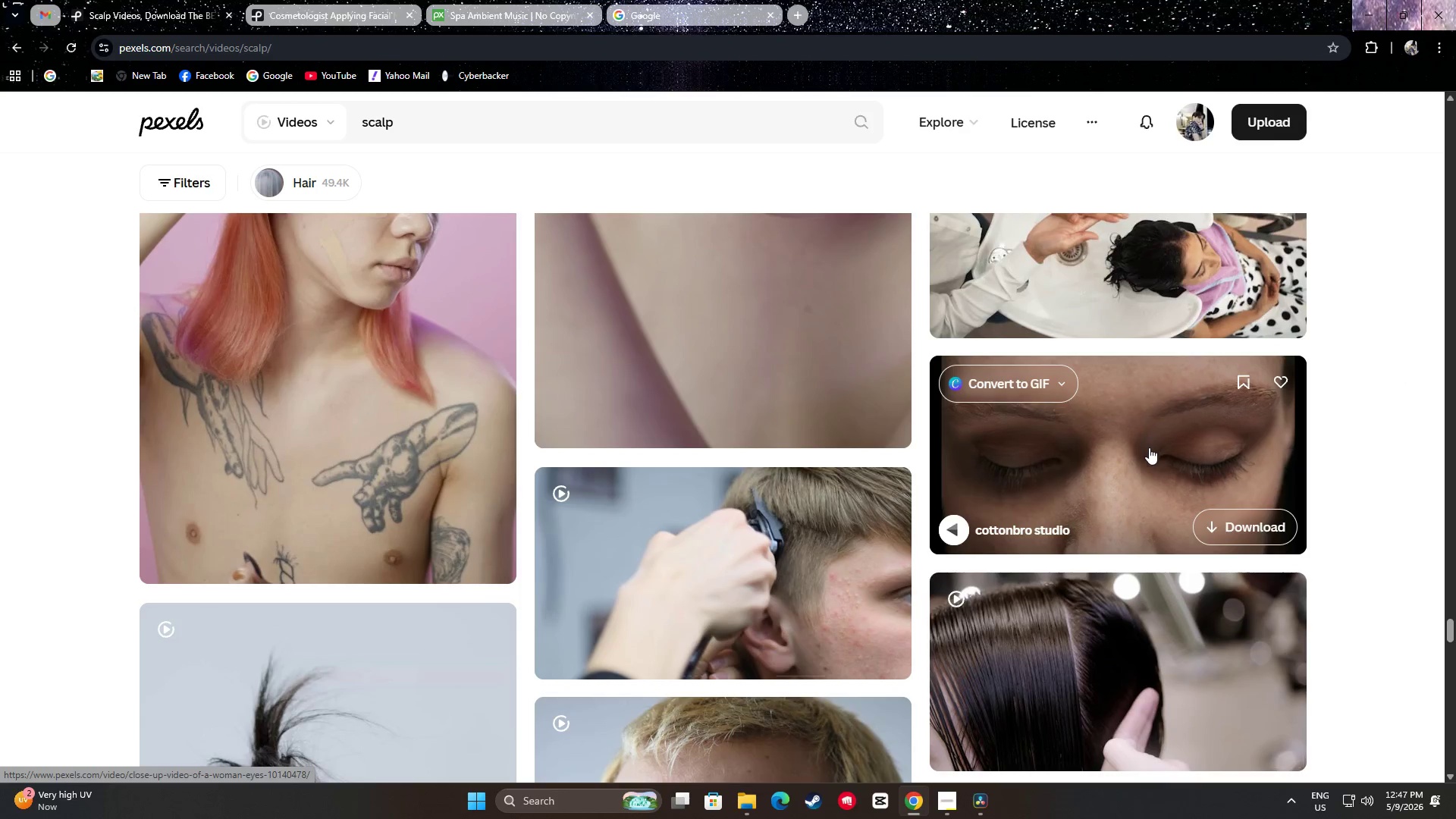 
wait(7.35)
 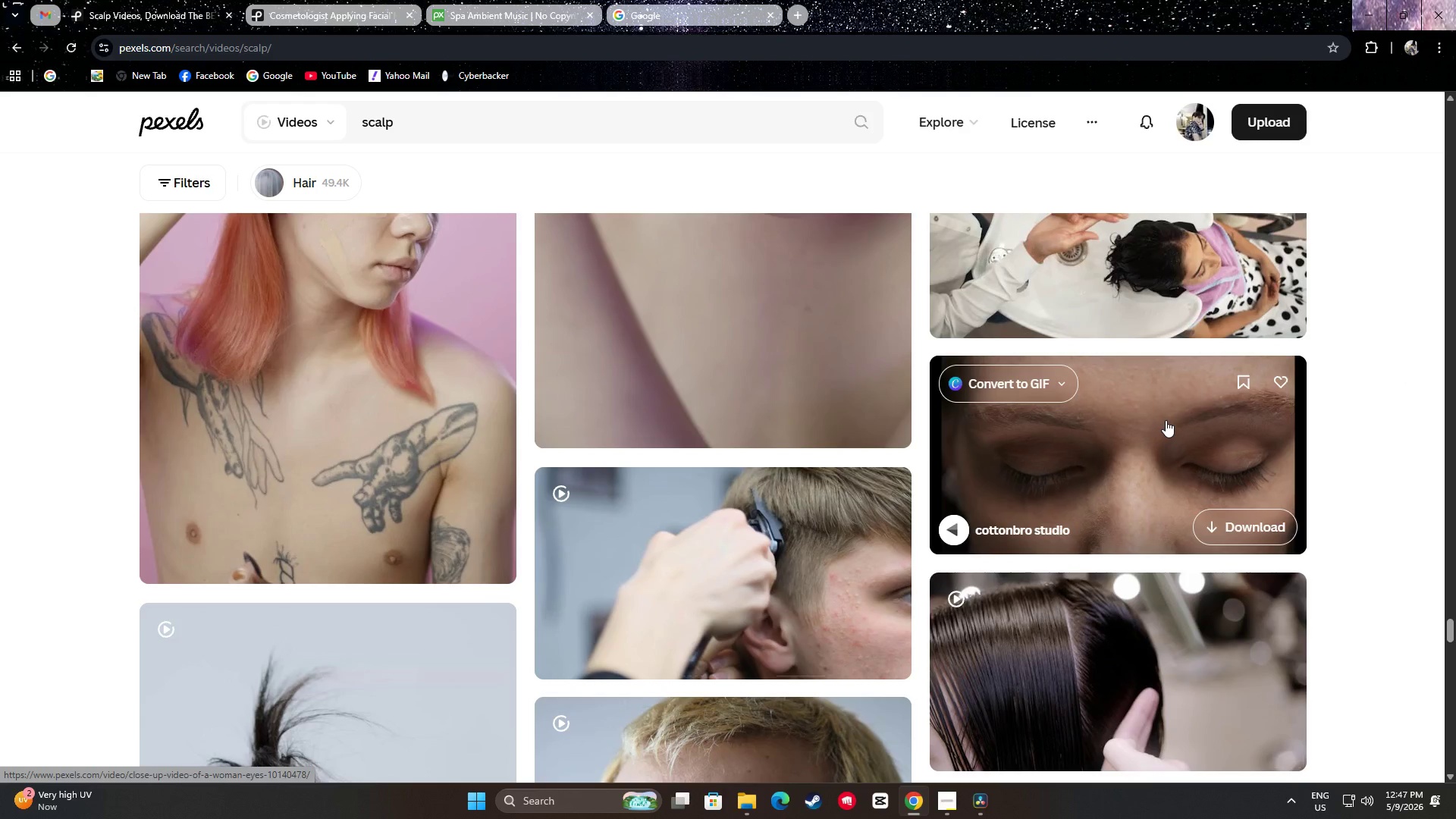 
scroll: coordinate [1329, 422], scroll_direction: down, amount: 23.0
 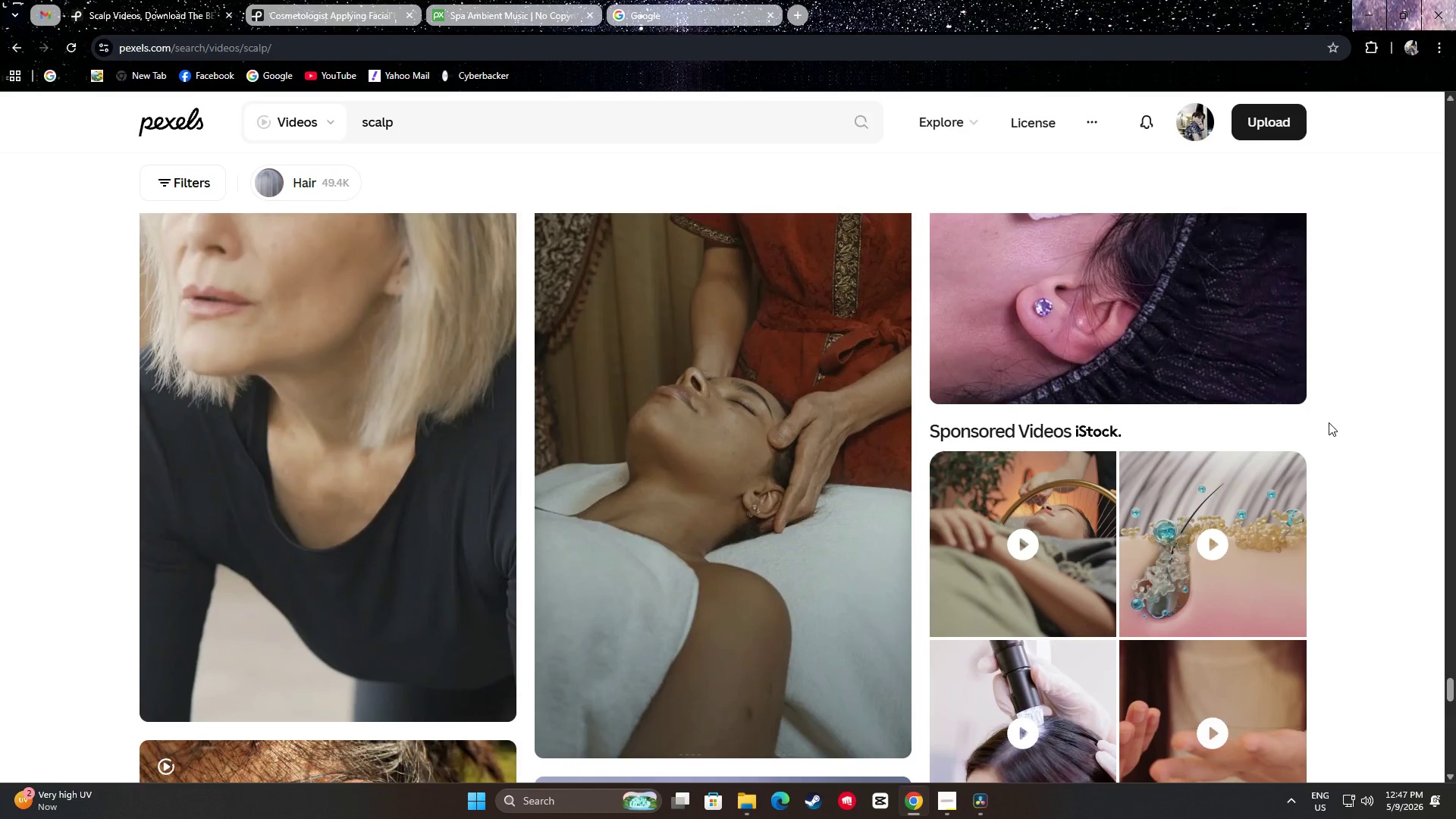 
scroll: coordinate [1379, 409], scroll_direction: down, amount: 27.0
 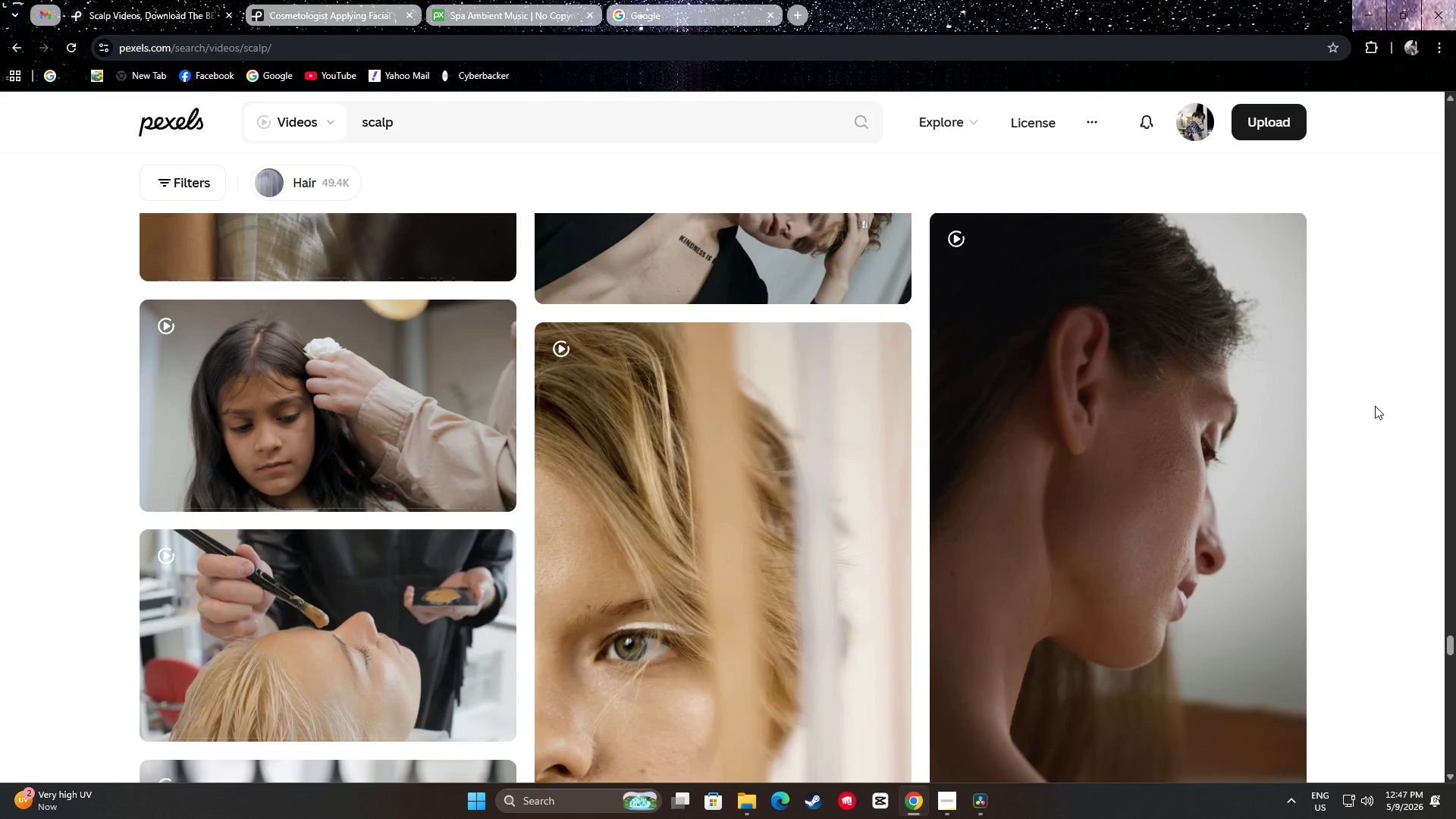 
scroll: coordinate [1375, 405], scroll_direction: up, amount: 4.0
 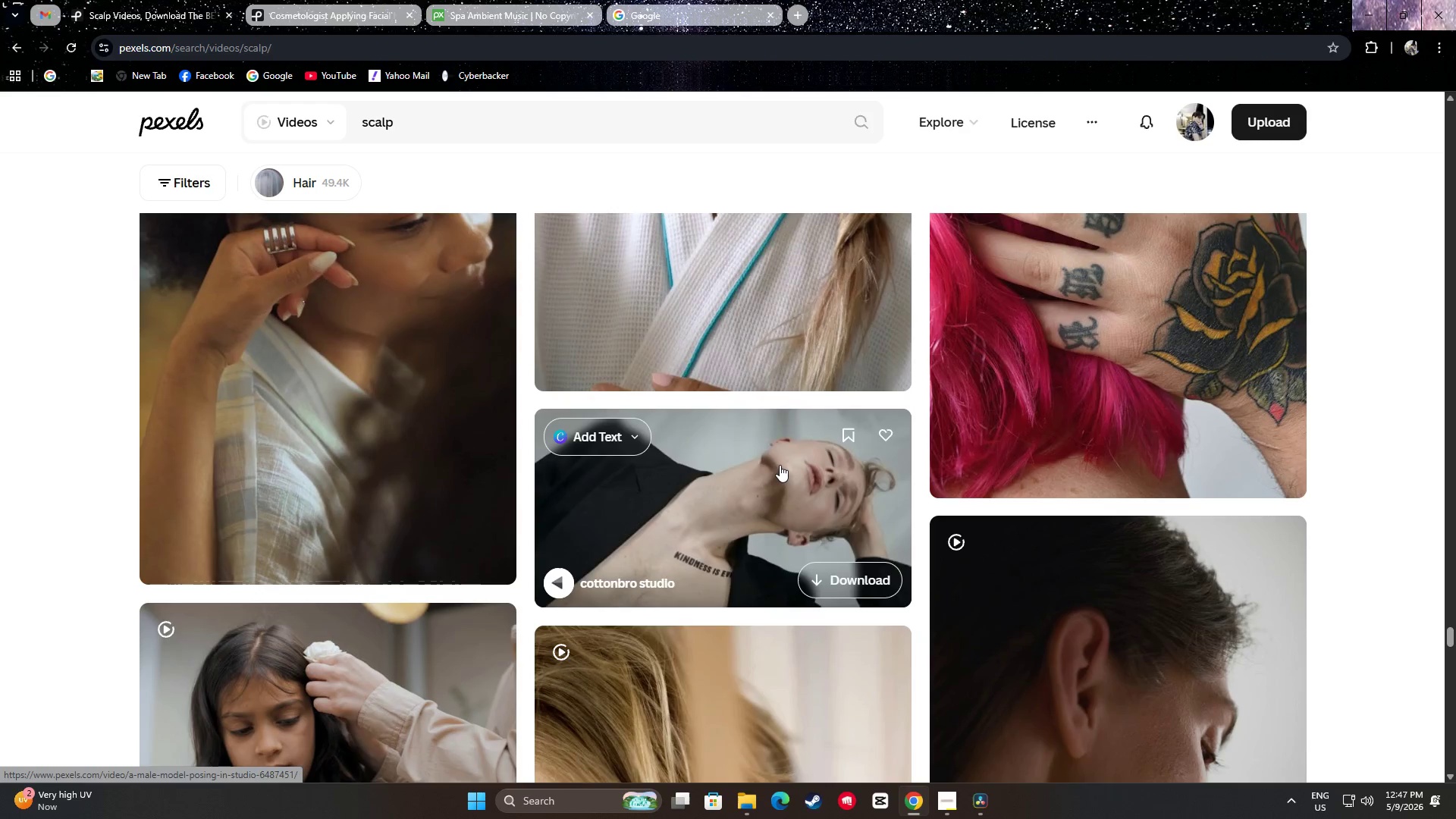 
wait(9.36)
 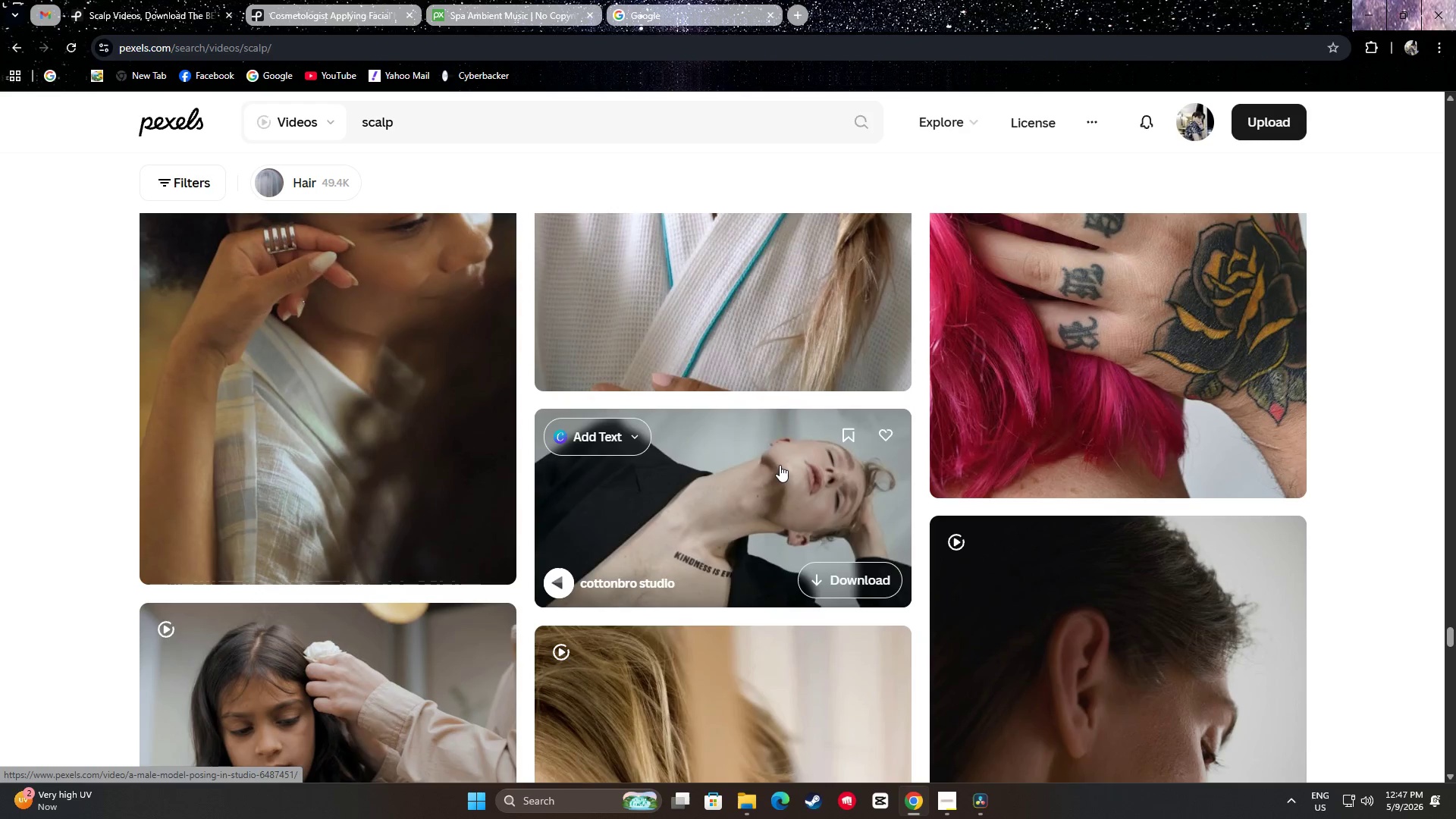 
scroll: coordinate [1308, 542], scroll_direction: down, amount: 9.0
 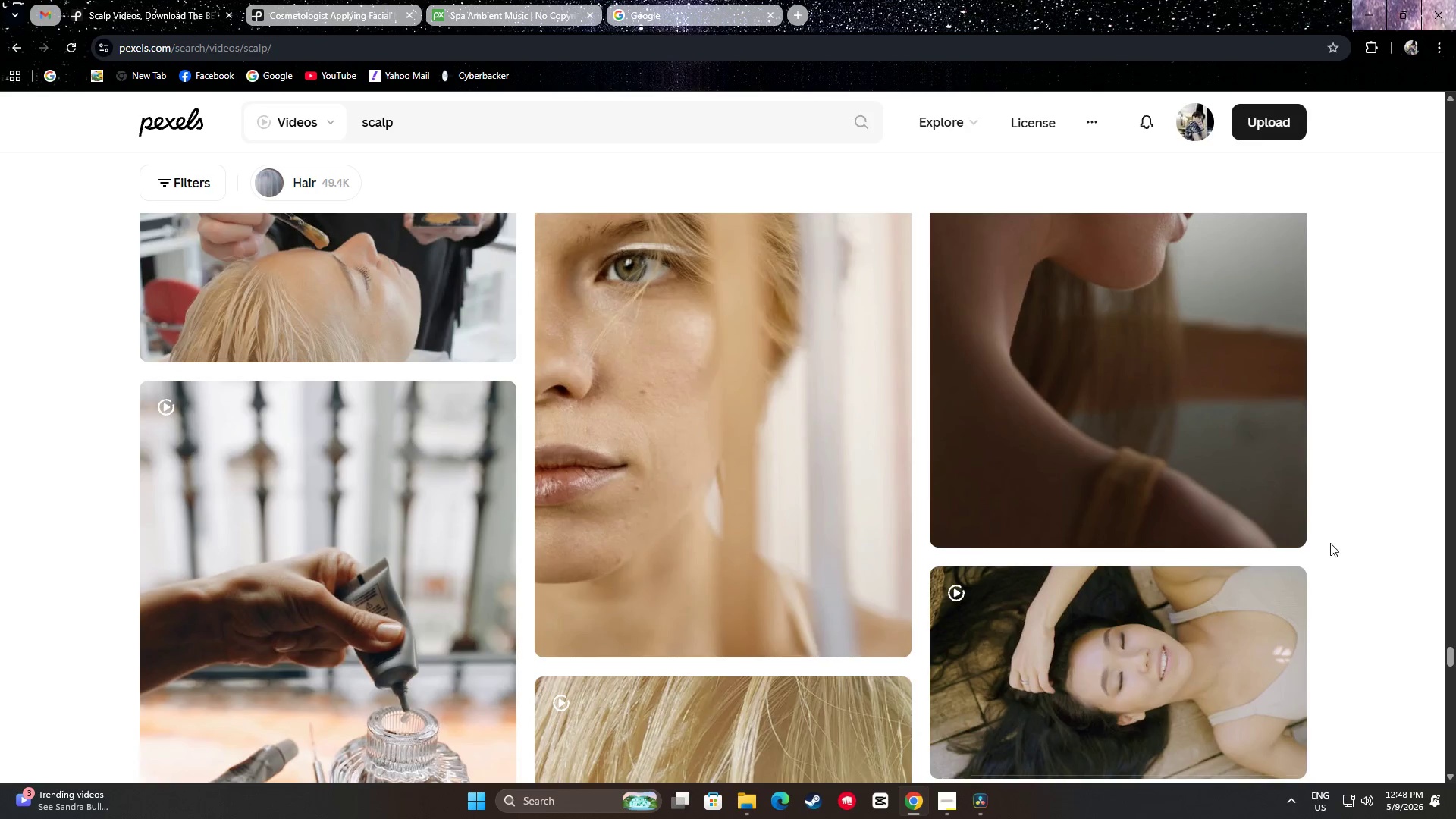 
scroll: coordinate [1331, 539], scroll_direction: up, amount: 4.0
 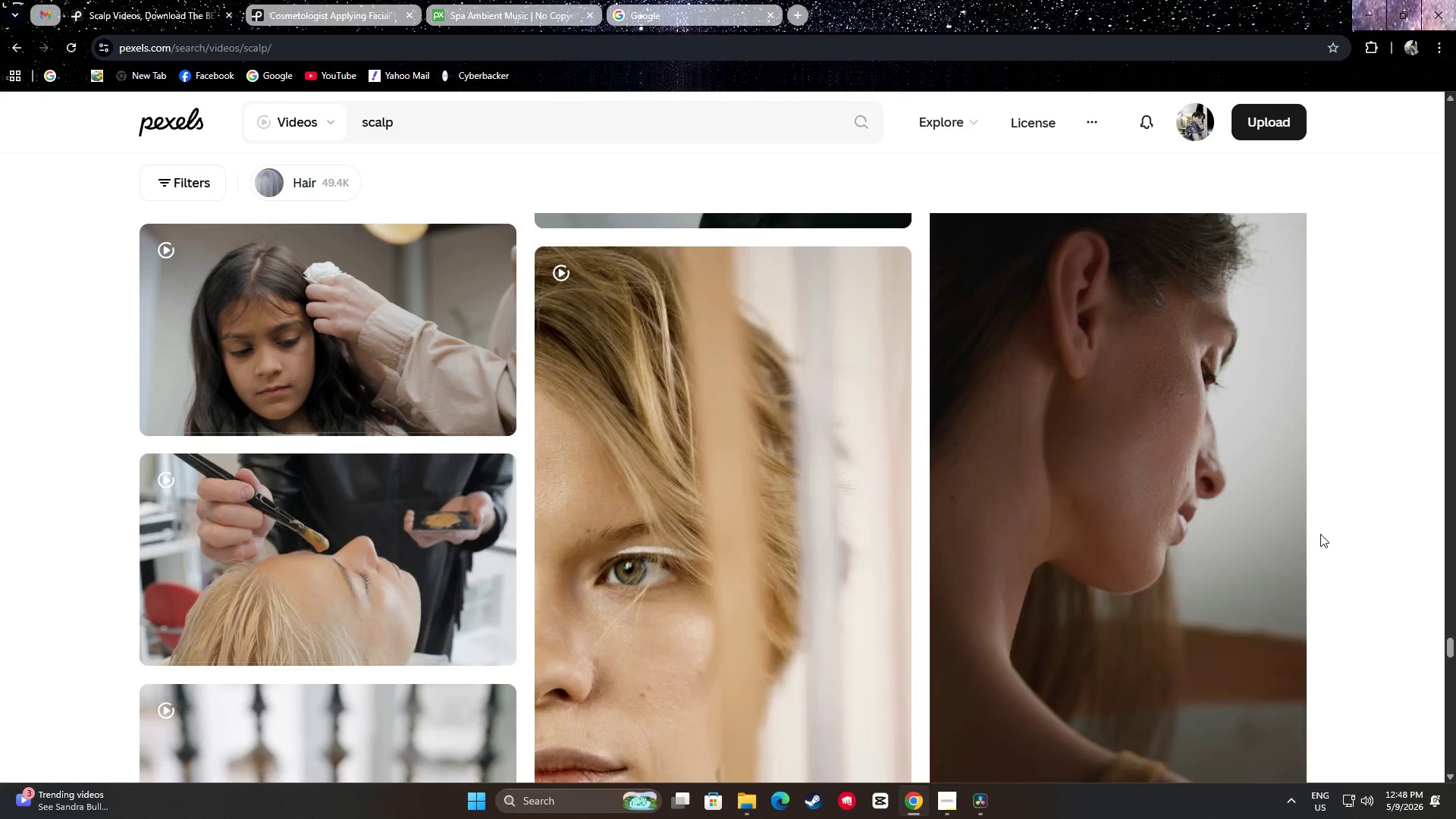 
scroll: coordinate [1320, 534], scroll_direction: down, amount: 2.0
 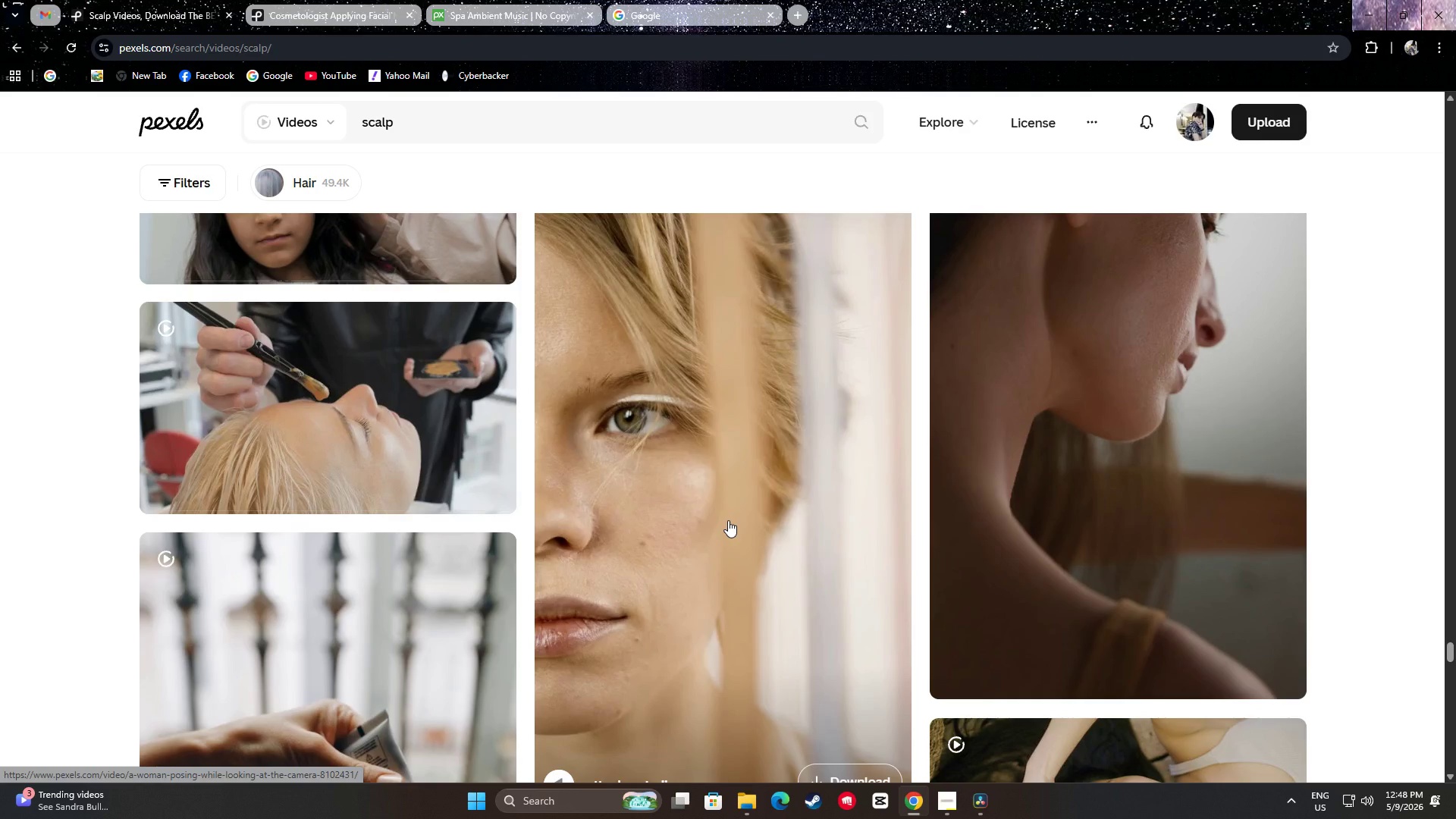 
scroll: coordinate [728, 519], scroll_direction: up, amount: 1.0
 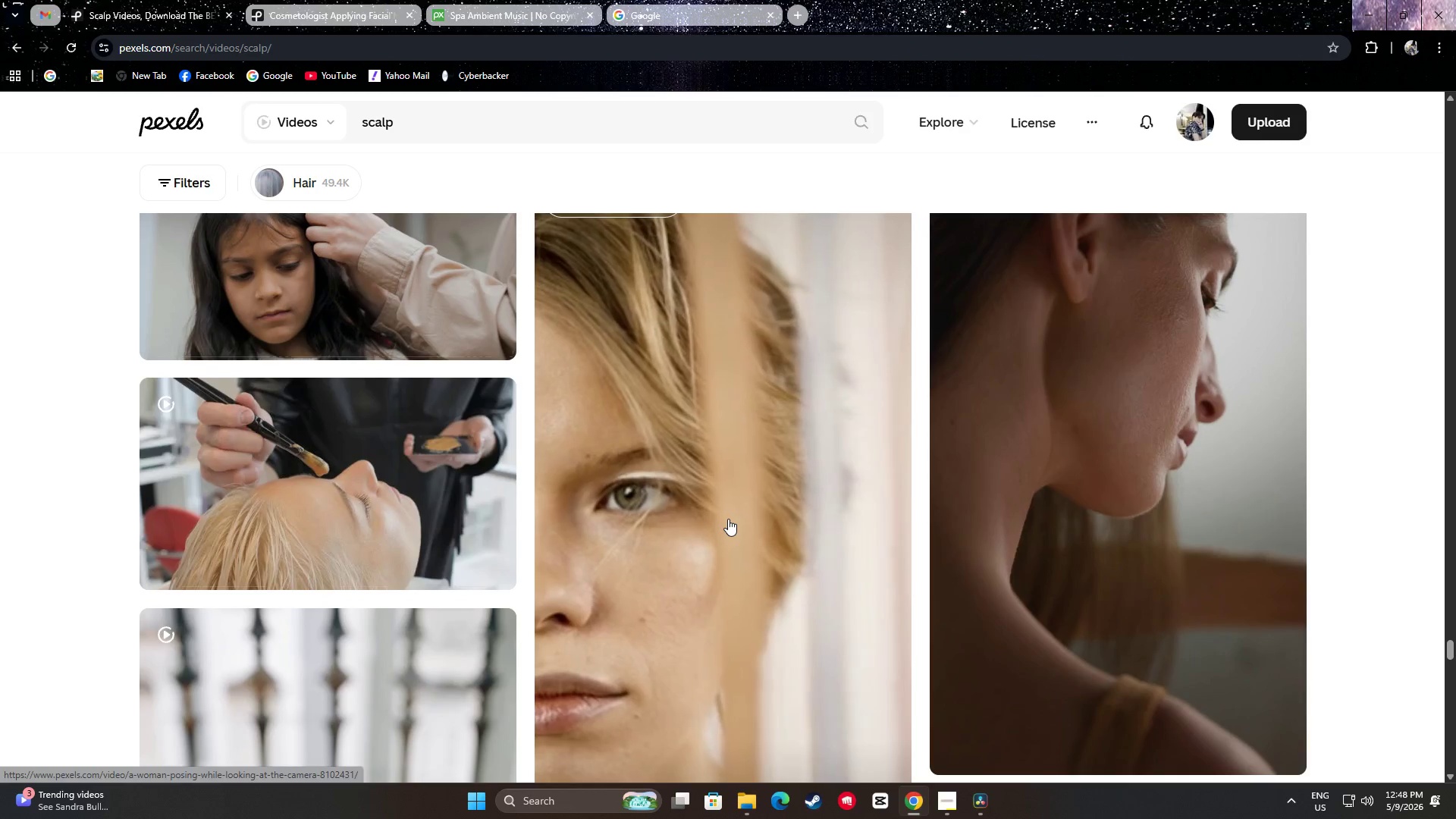 
scroll: coordinate [1406, 533], scroll_direction: down, amount: 12.0
 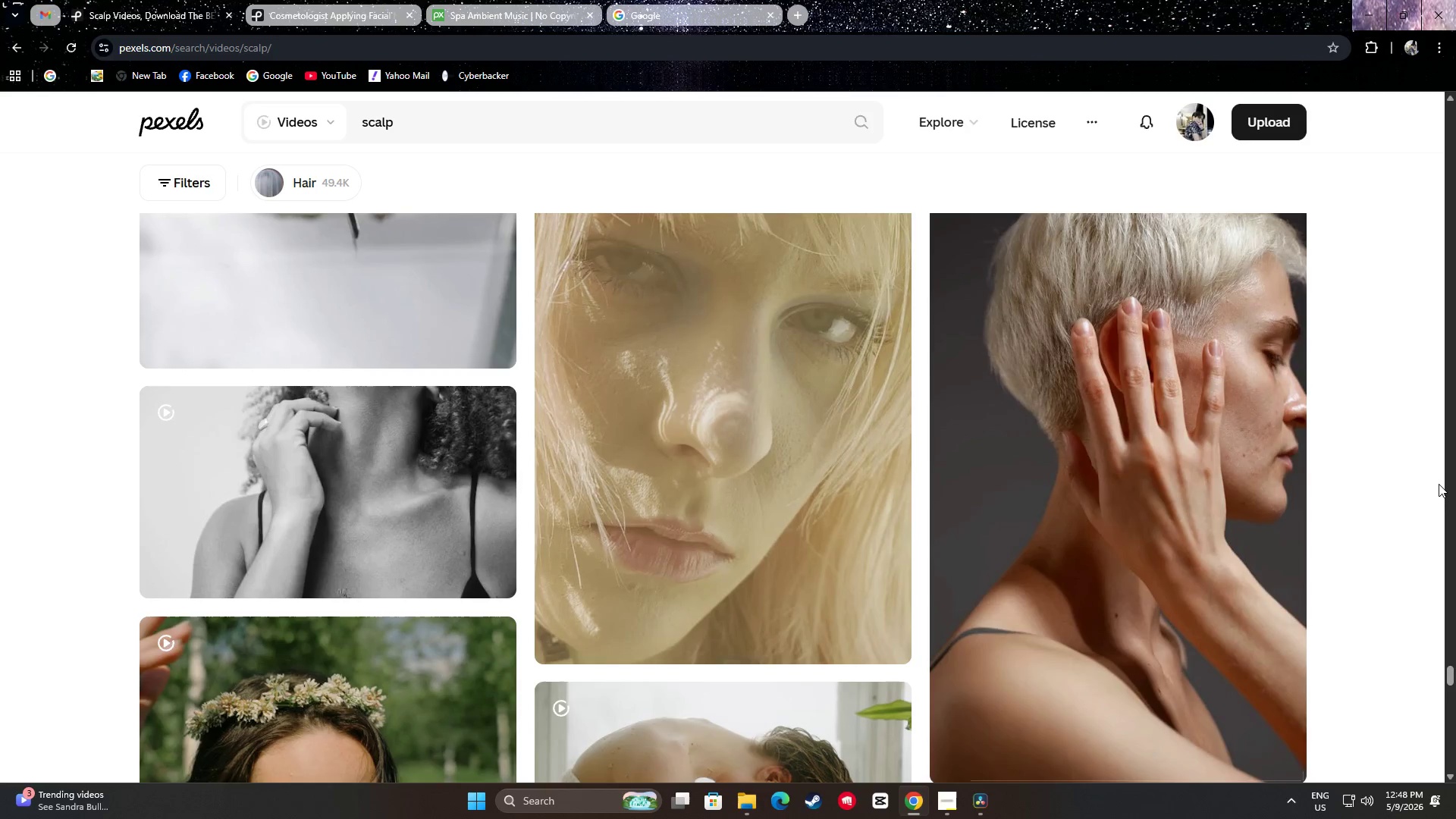 
scroll: coordinate [1439, 485], scroll_direction: up, amount: 1.0
 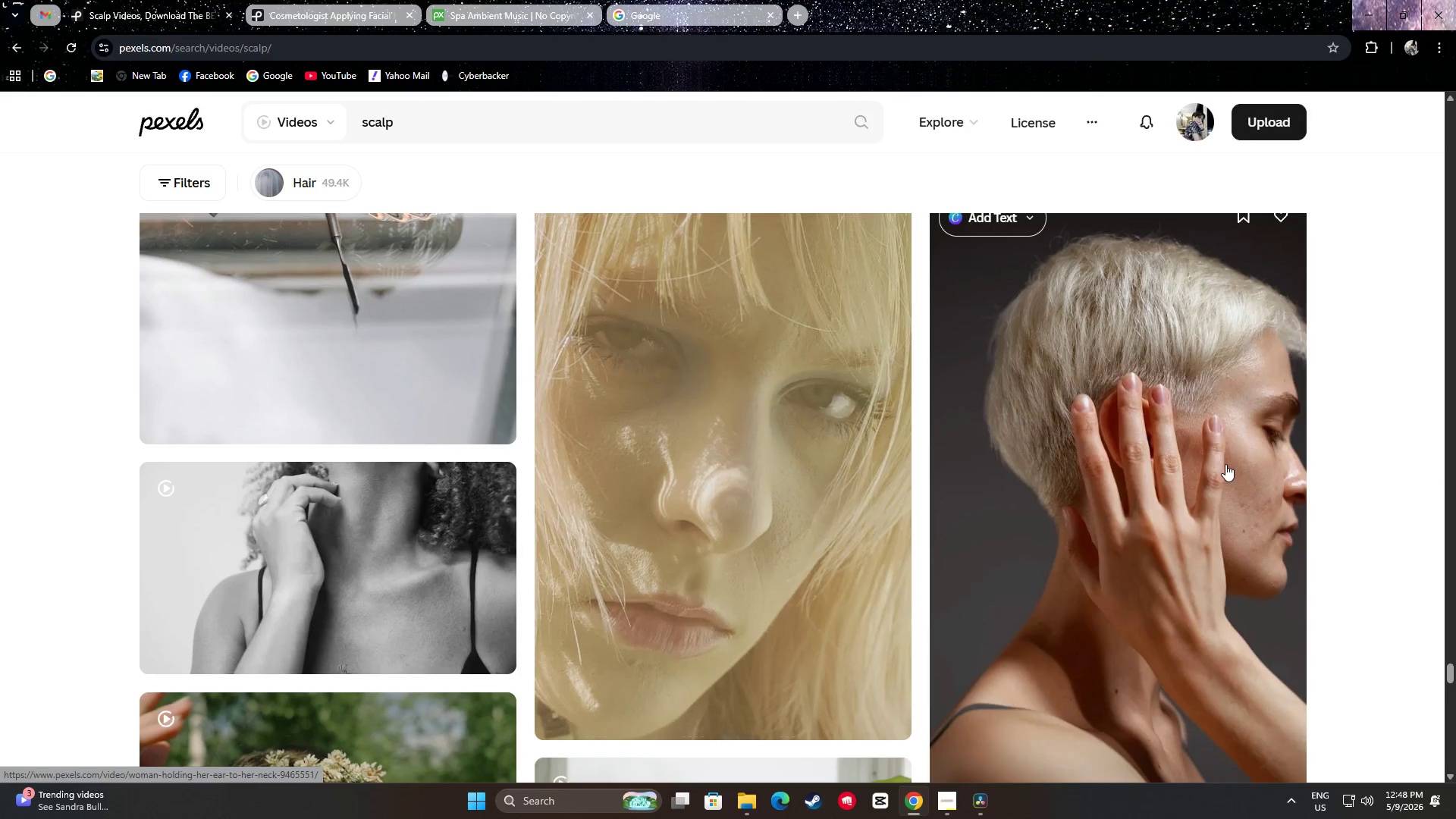 
scroll: coordinate [1402, 482], scroll_direction: down, amount: 29.0
 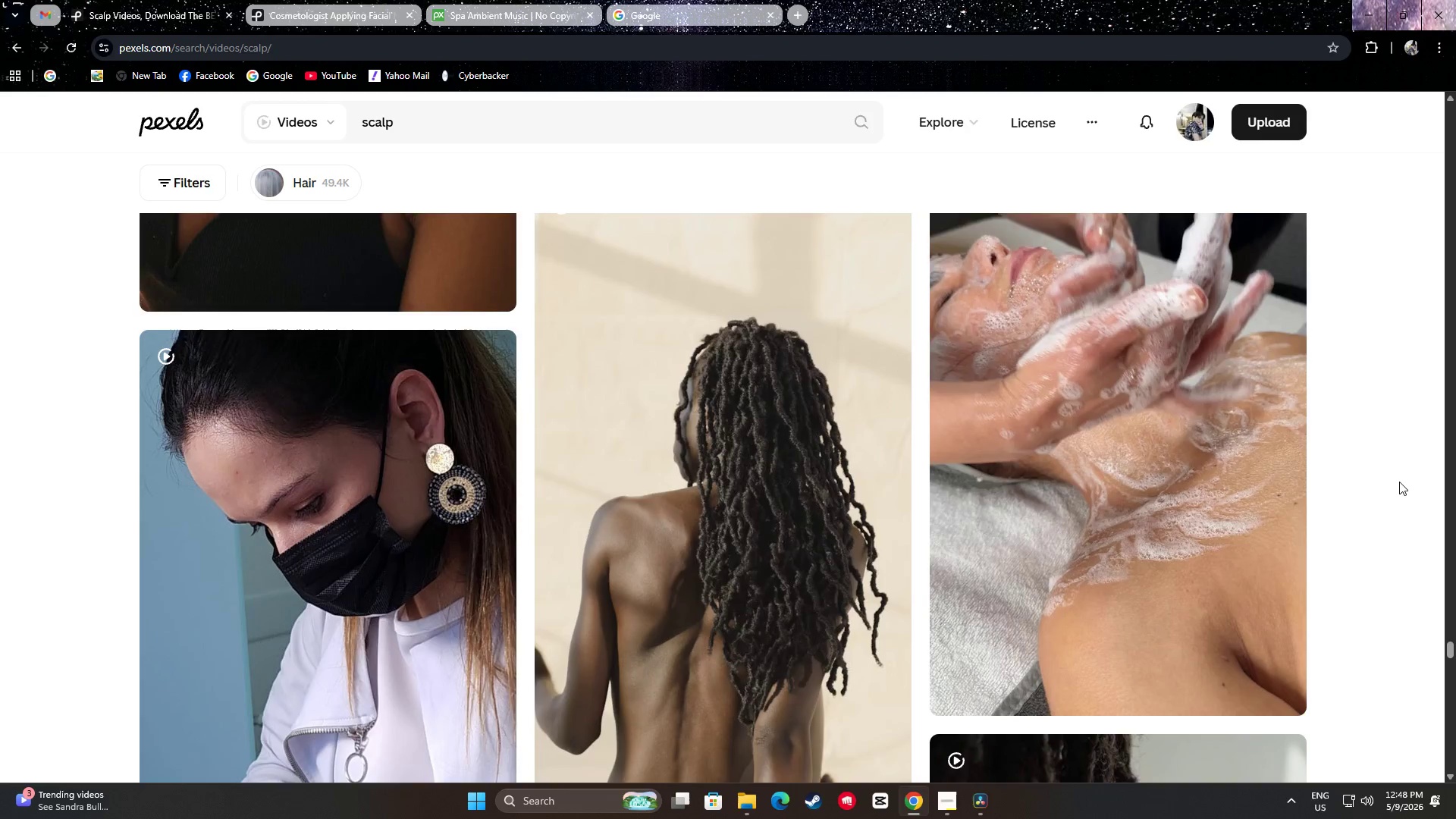 
scroll: coordinate [1379, 482], scroll_direction: down, amount: 15.0
 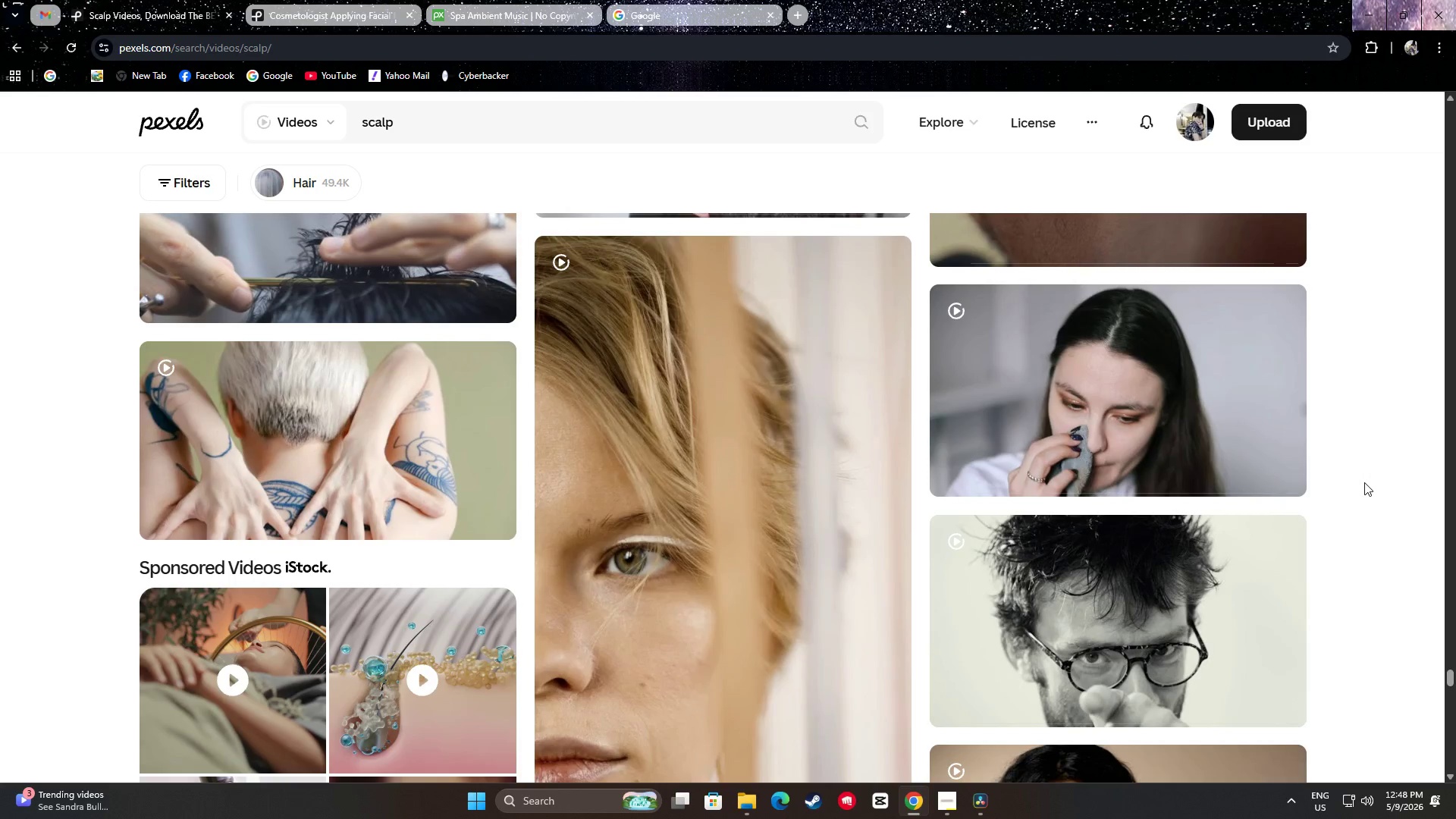 
scroll: coordinate [1366, 480], scroll_direction: up, amount: 4.0
 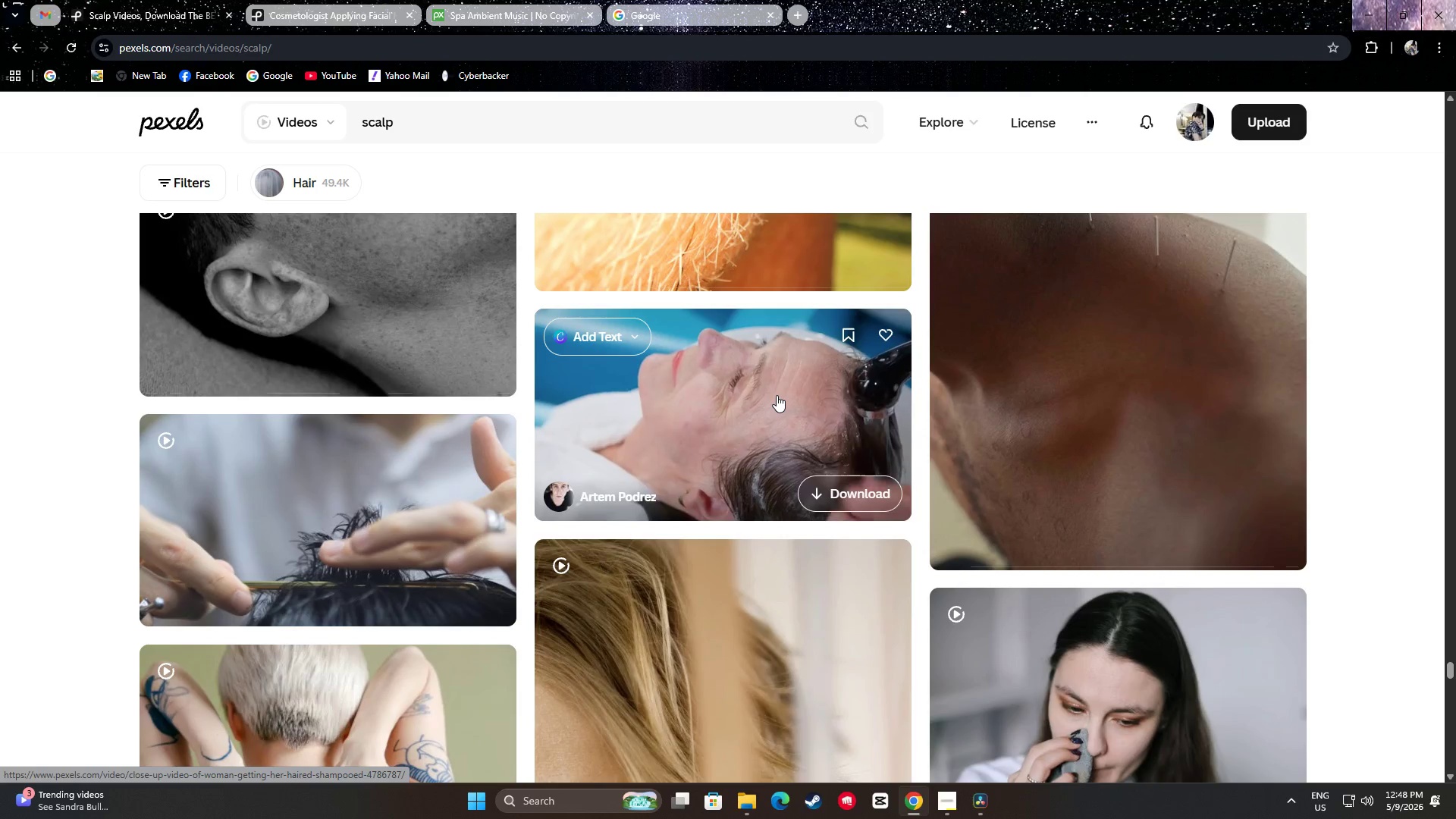 
wait(11.54)
 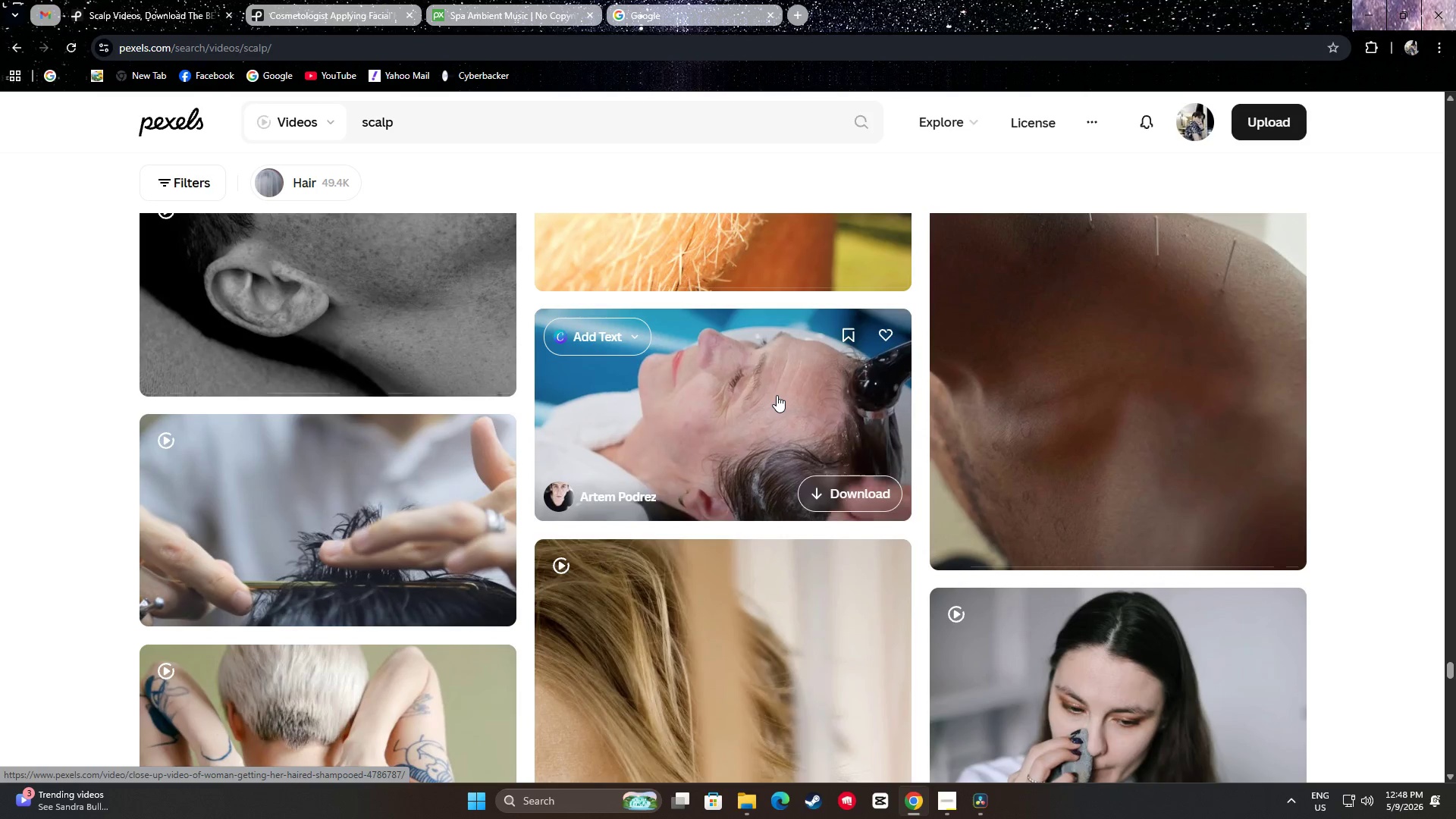 
scroll: coordinate [711, 359], scroll_direction: down, amount: 22.0
 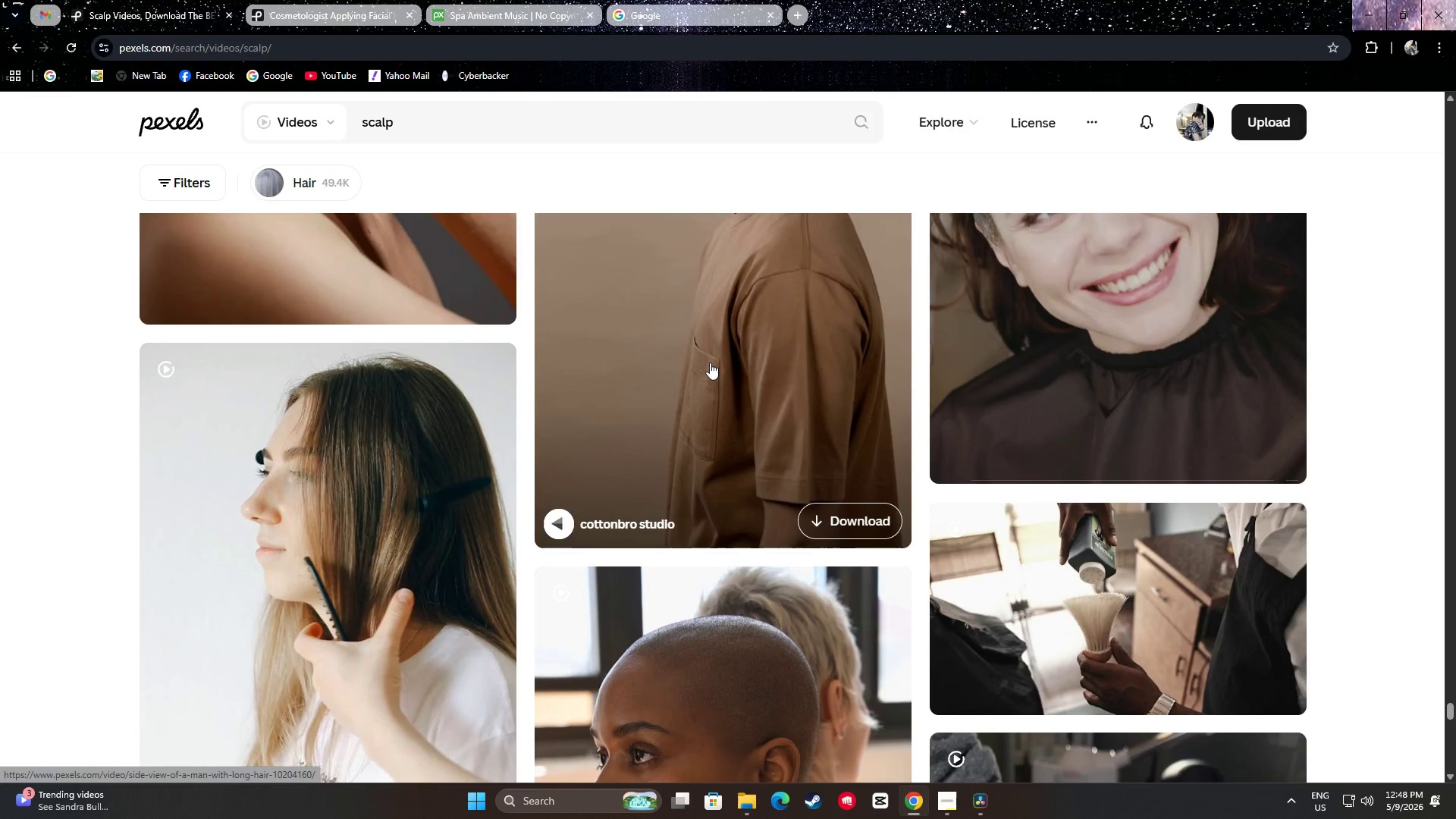 
scroll: coordinate [1379, 432], scroll_direction: down, amount: 26.0
 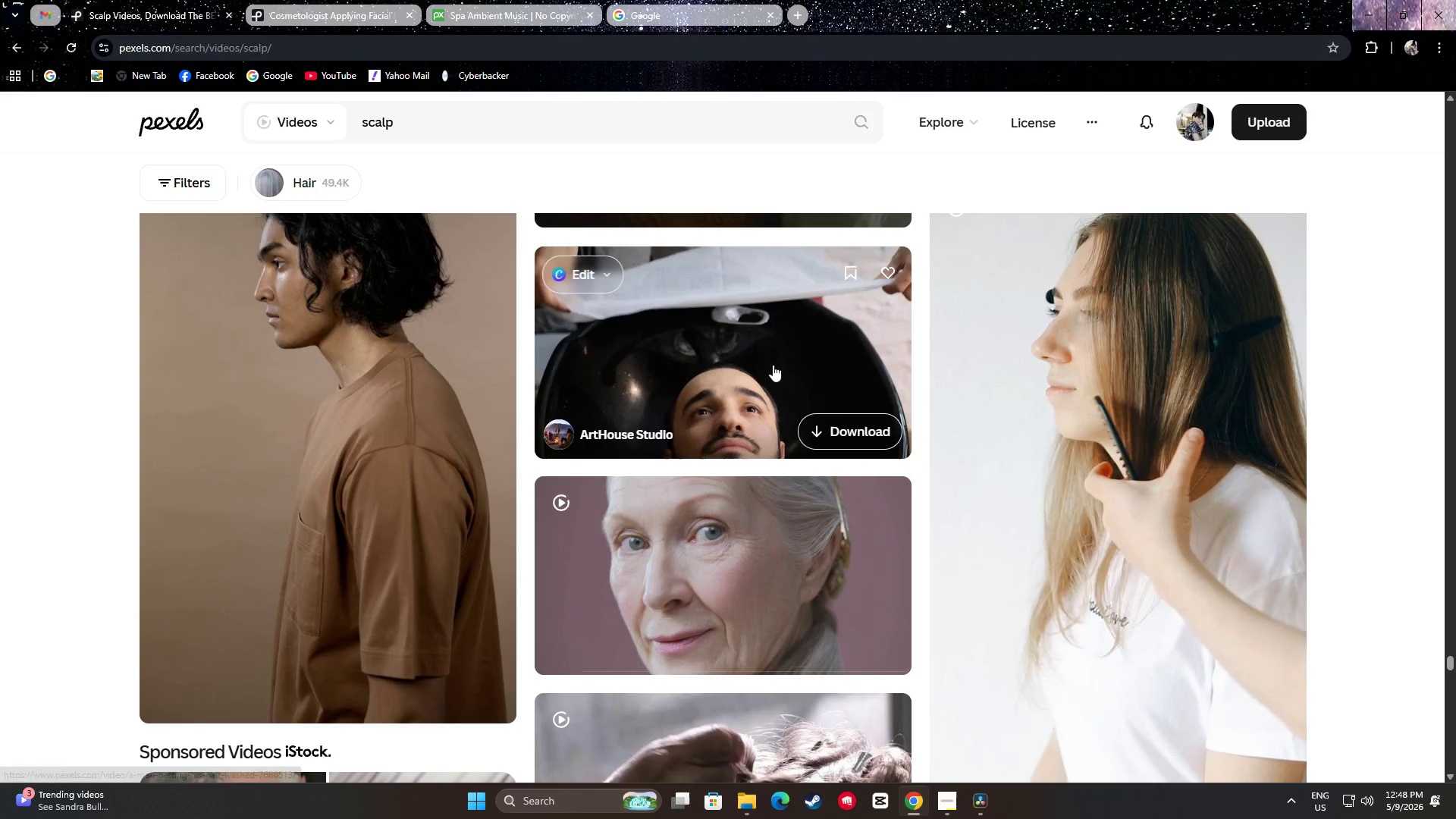 
scroll: coordinate [773, 364], scroll_direction: up, amount: 1.0
 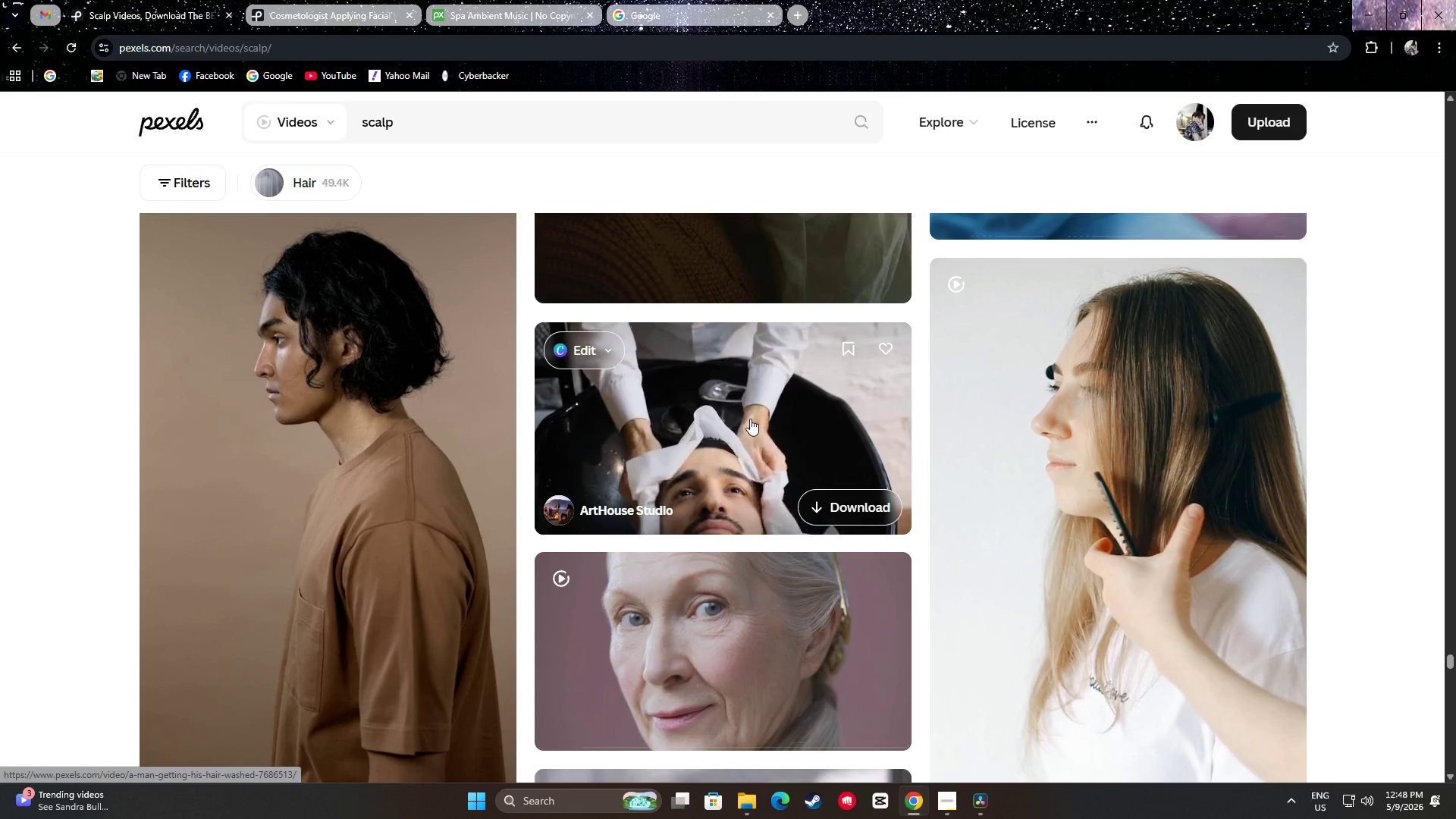 
wait(12.91)
 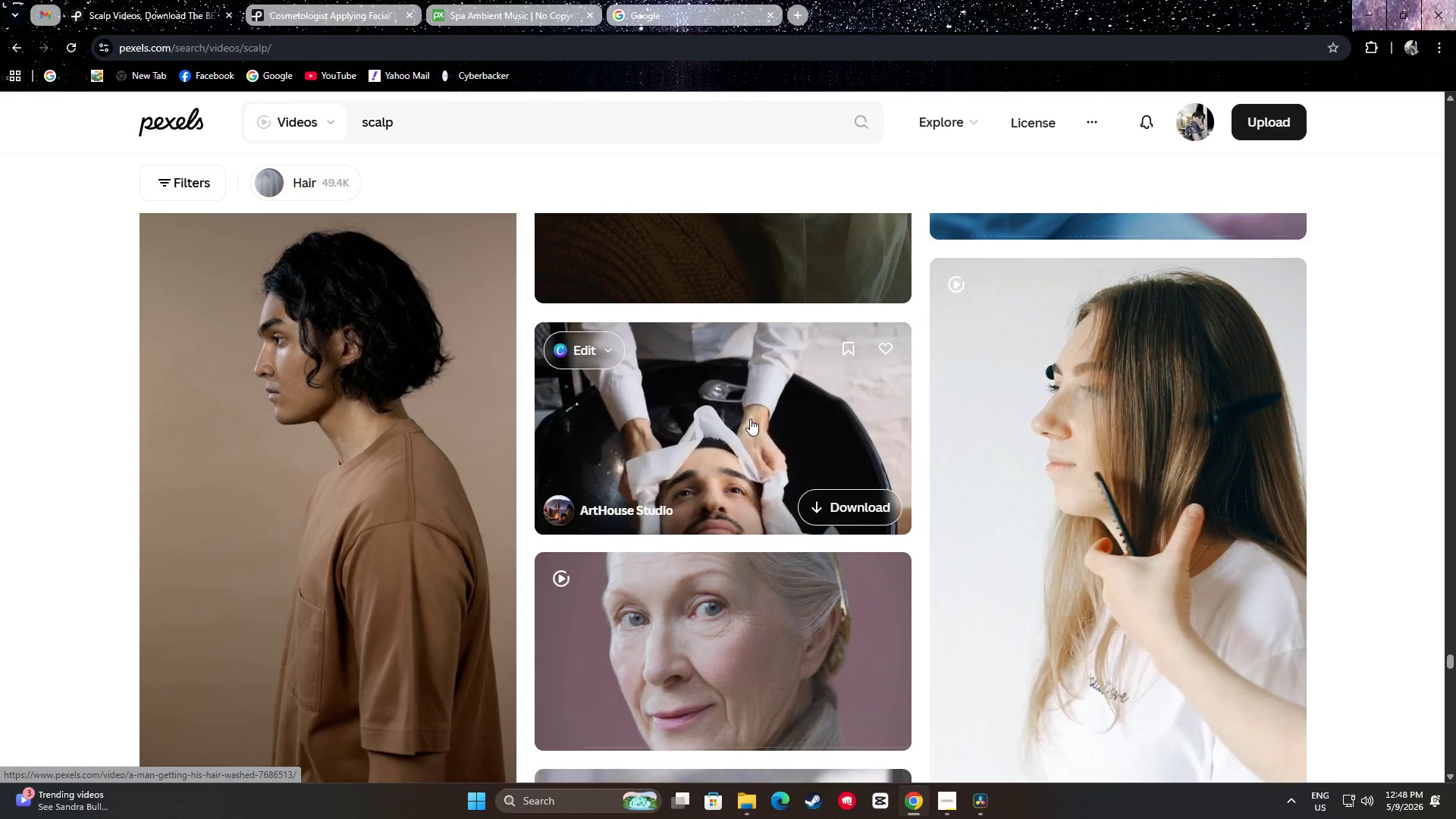 
scroll: coordinate [1380, 475], scroll_direction: down, amount: 12.0
 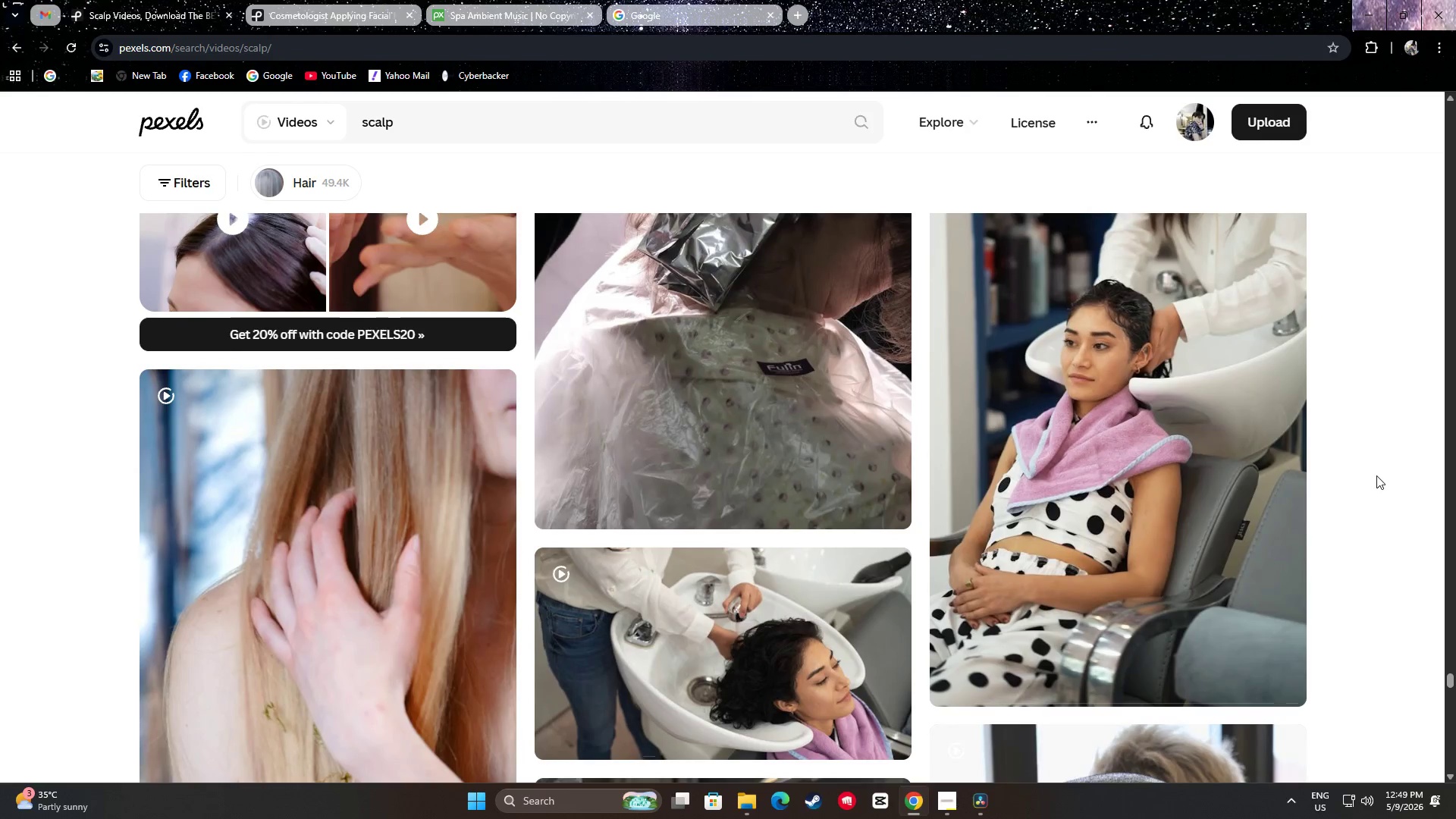 
scroll: coordinate [1375, 474], scroll_direction: up, amount: 4.0
 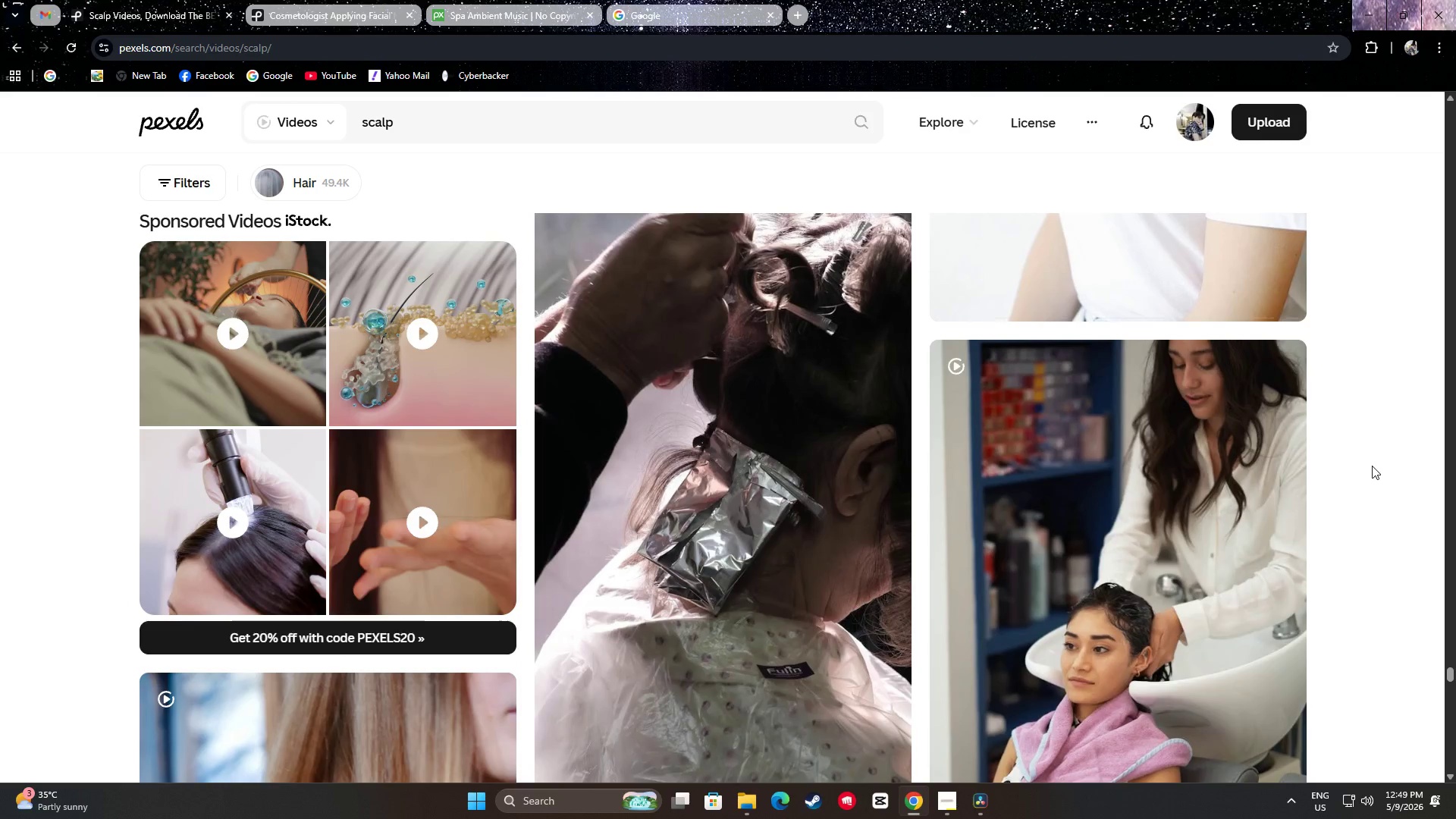 
scroll: coordinate [1362, 466], scroll_direction: down, amount: 41.0
 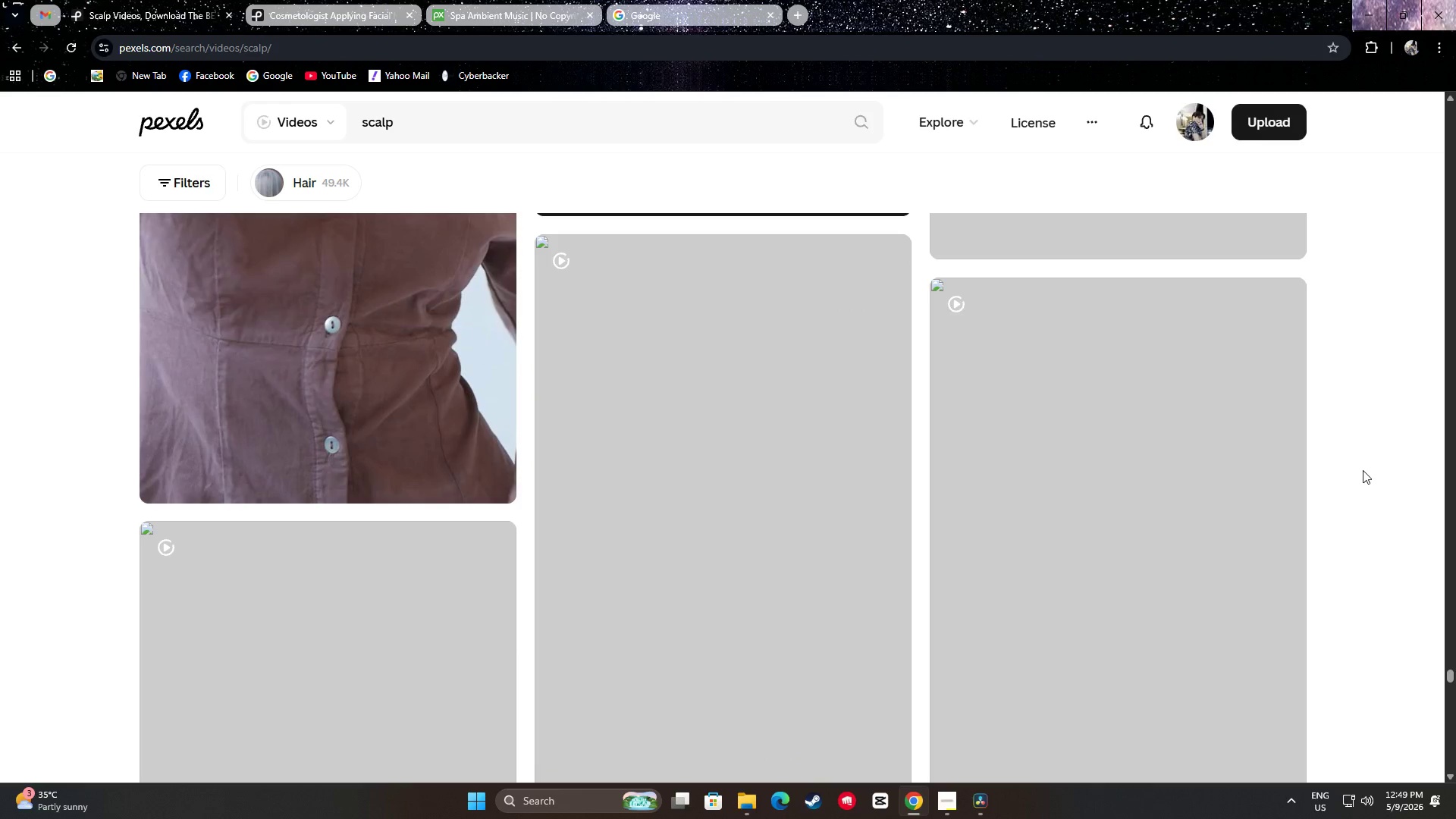 
scroll: coordinate [1351, 482], scroll_direction: down, amount: 11.0
 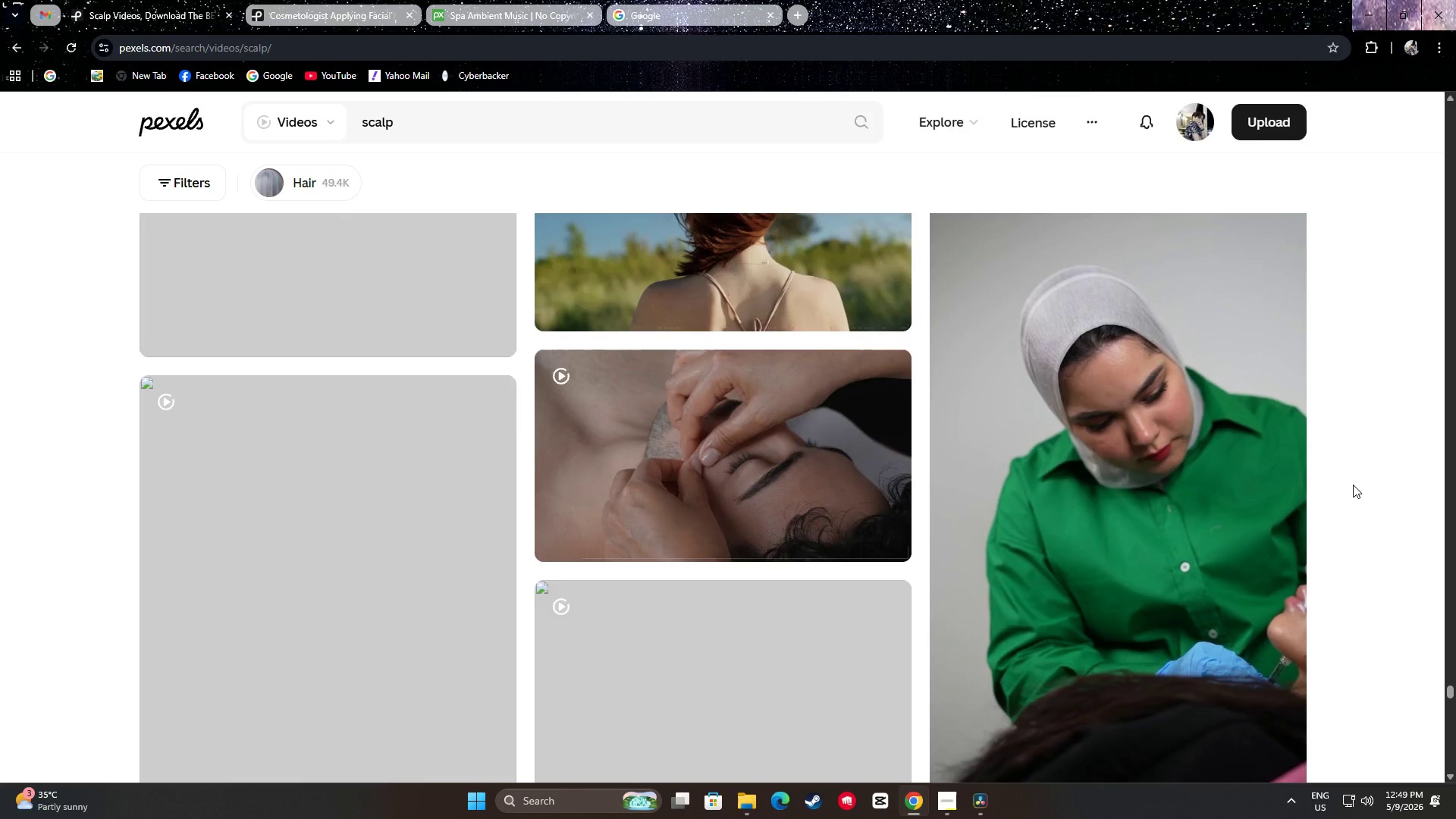 
scroll: coordinate [1367, 487], scroll_direction: up, amount: 10.0
 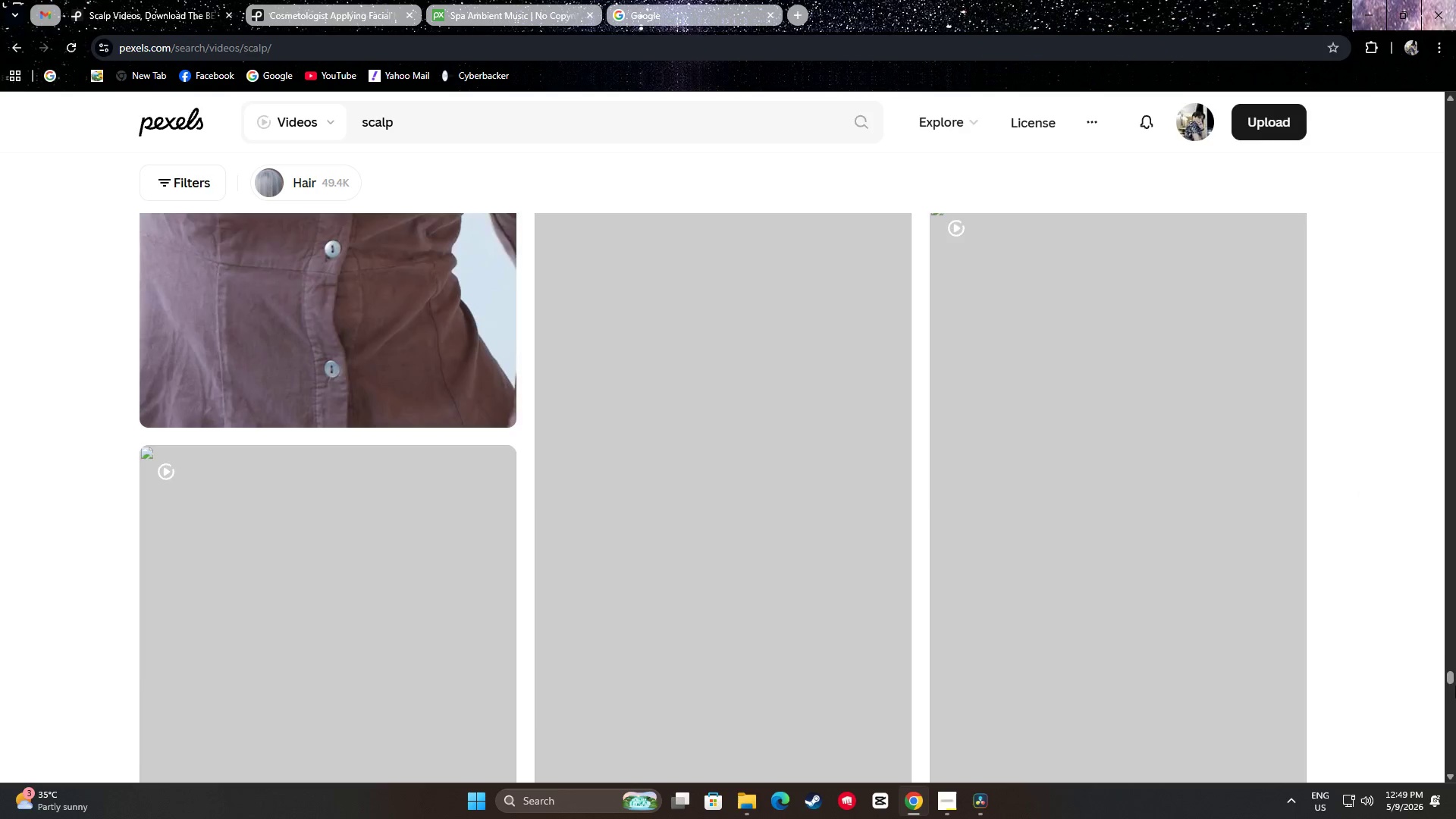 
left_click_drag(start_coordinate=[1455, 686], to_coordinate=[1445, 452])
 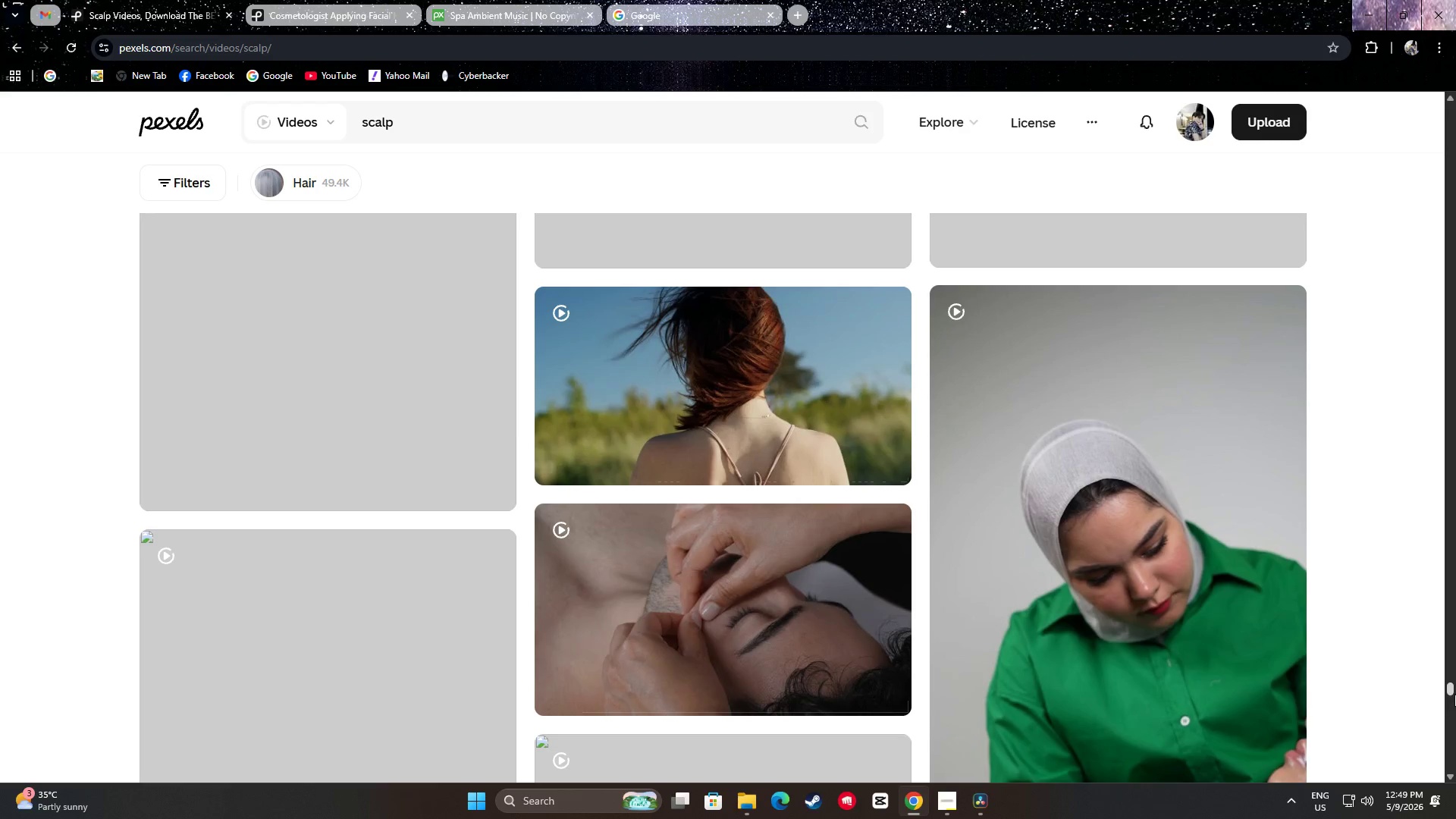 
left_click_drag(start_coordinate=[1454, 694], to_coordinate=[1455, 85])
 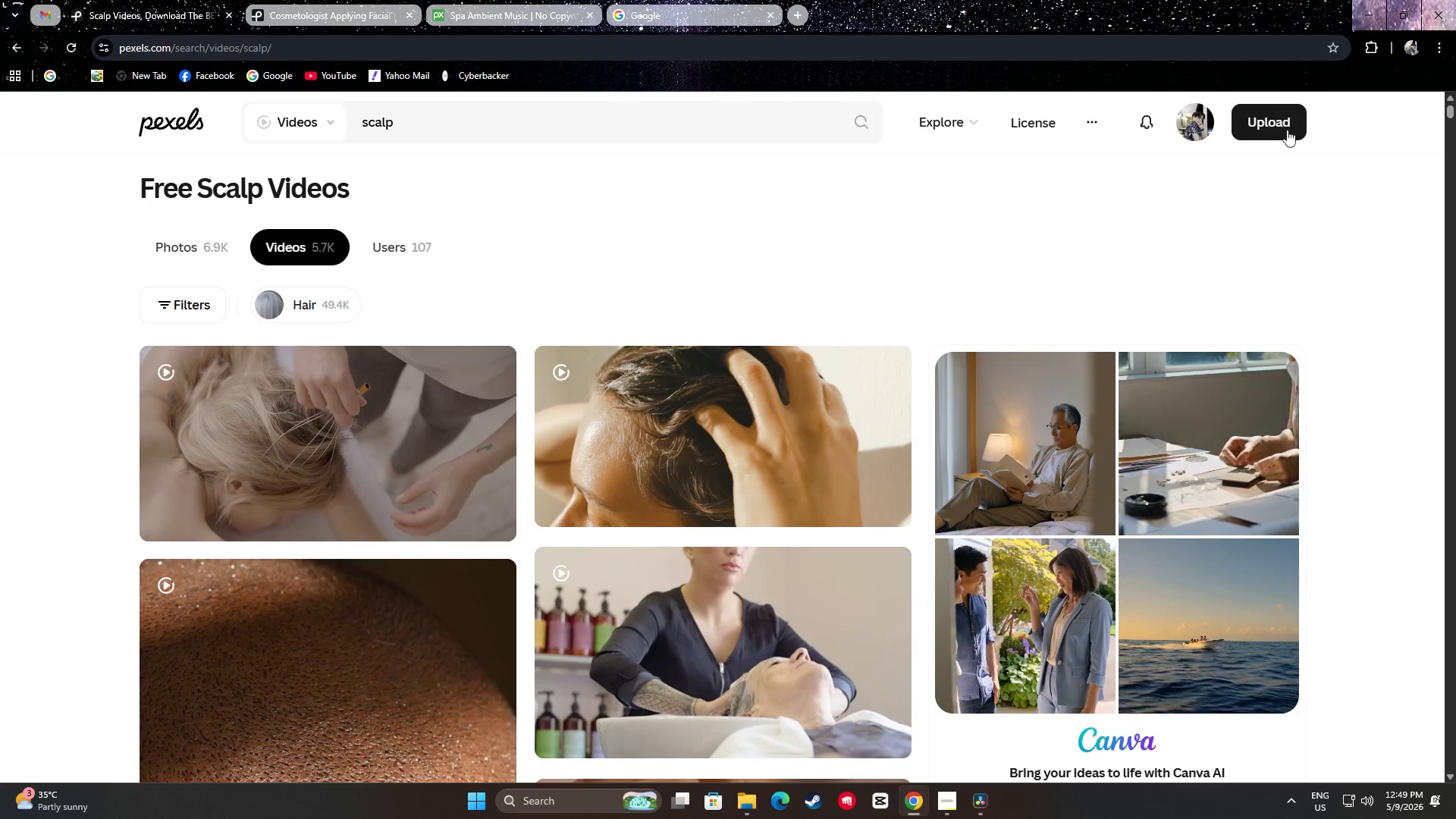 
wait(6.41)
 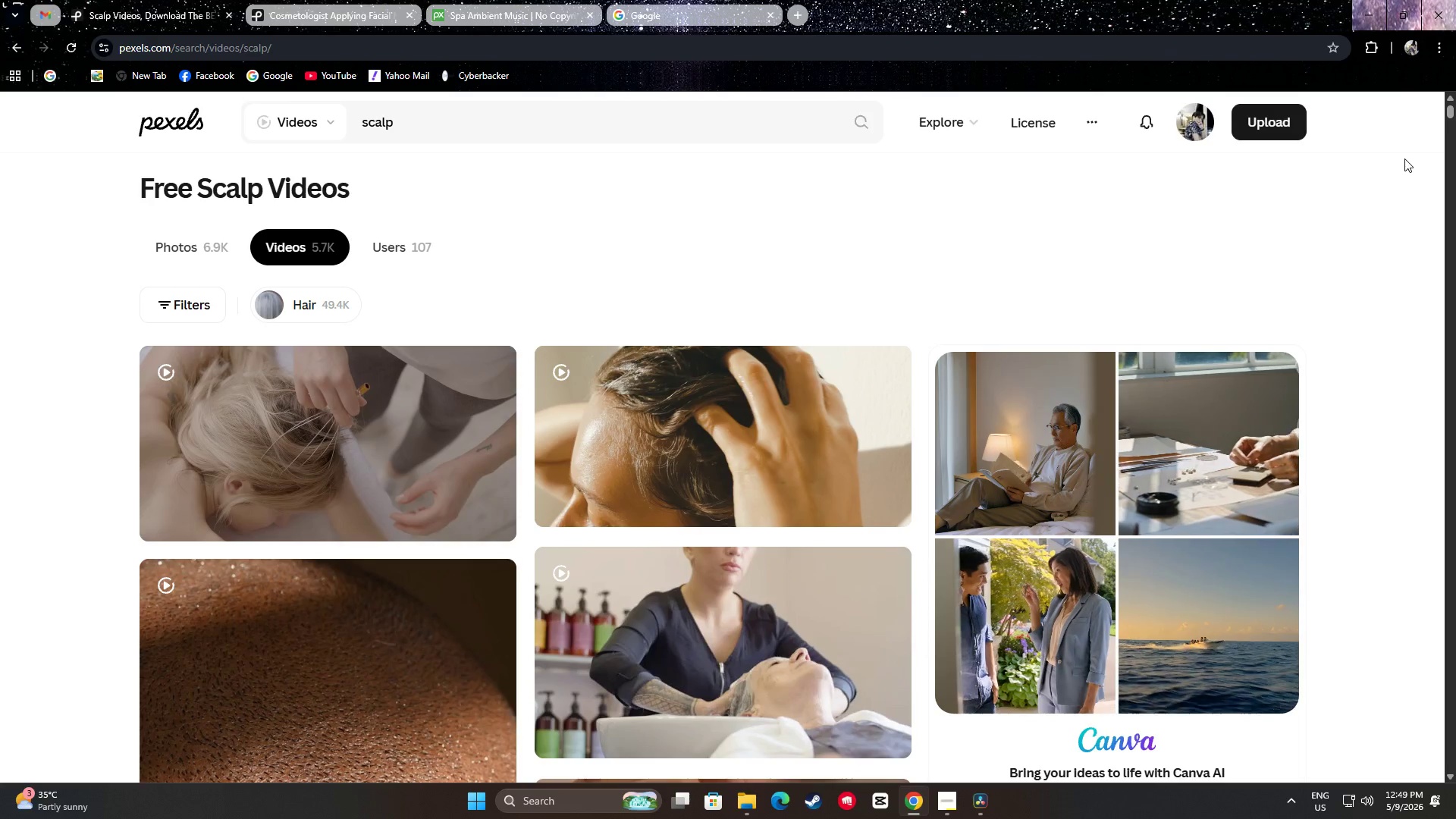 
left_click([367, 120])
 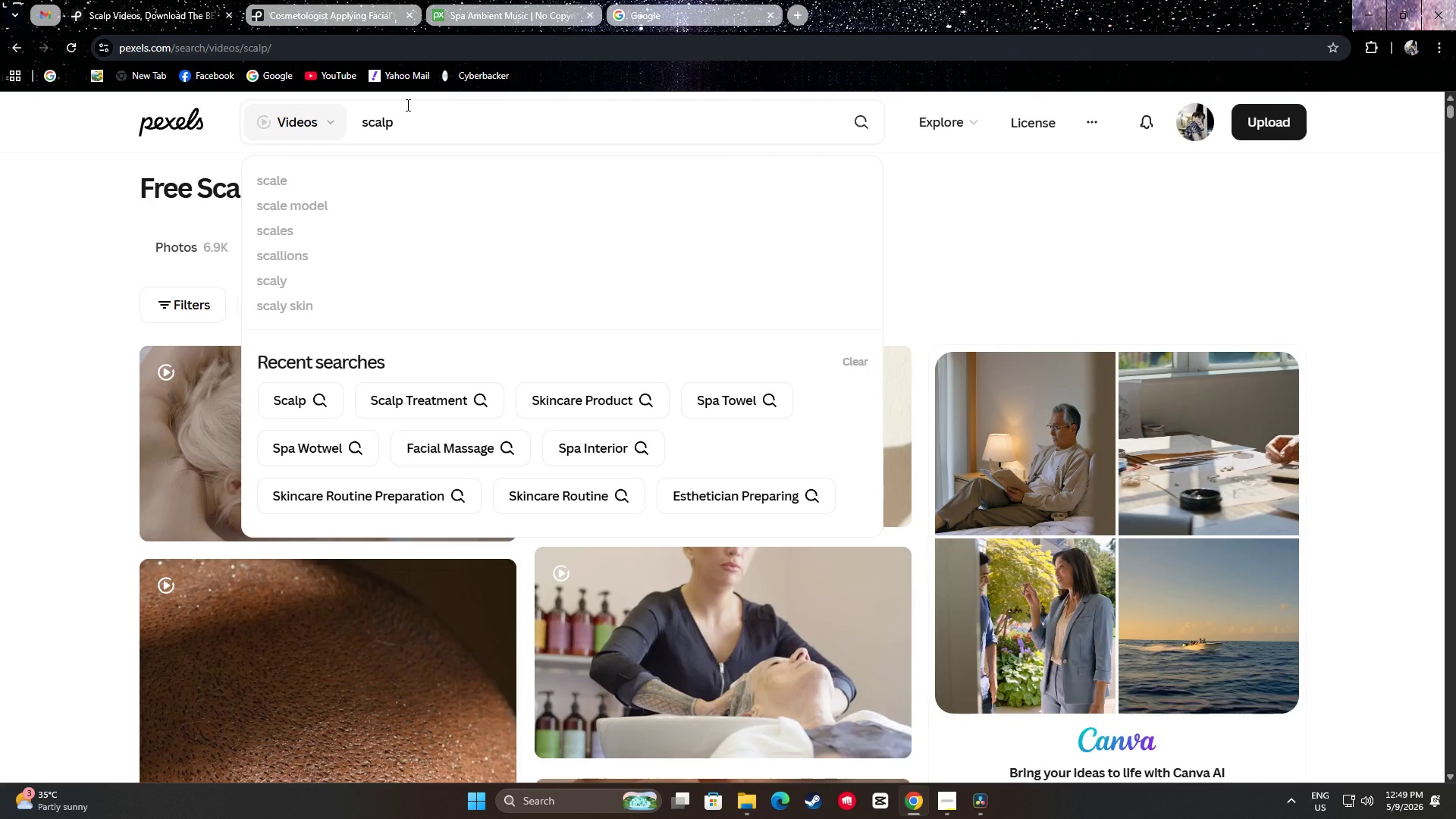 
key(ArrowLeft)
 